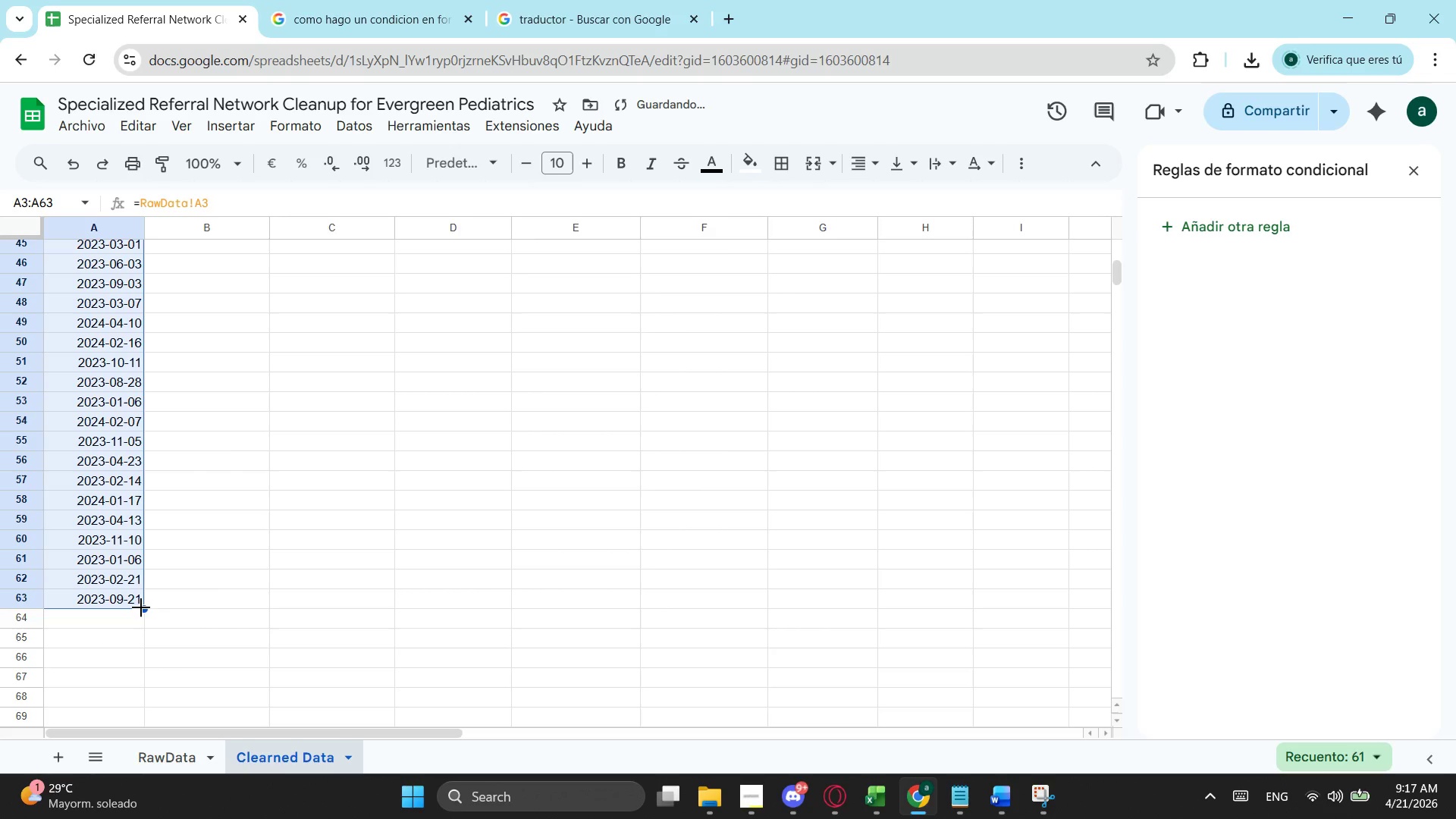 
left_click_drag(start_coordinate=[141, 607], to_coordinate=[143, 692])
 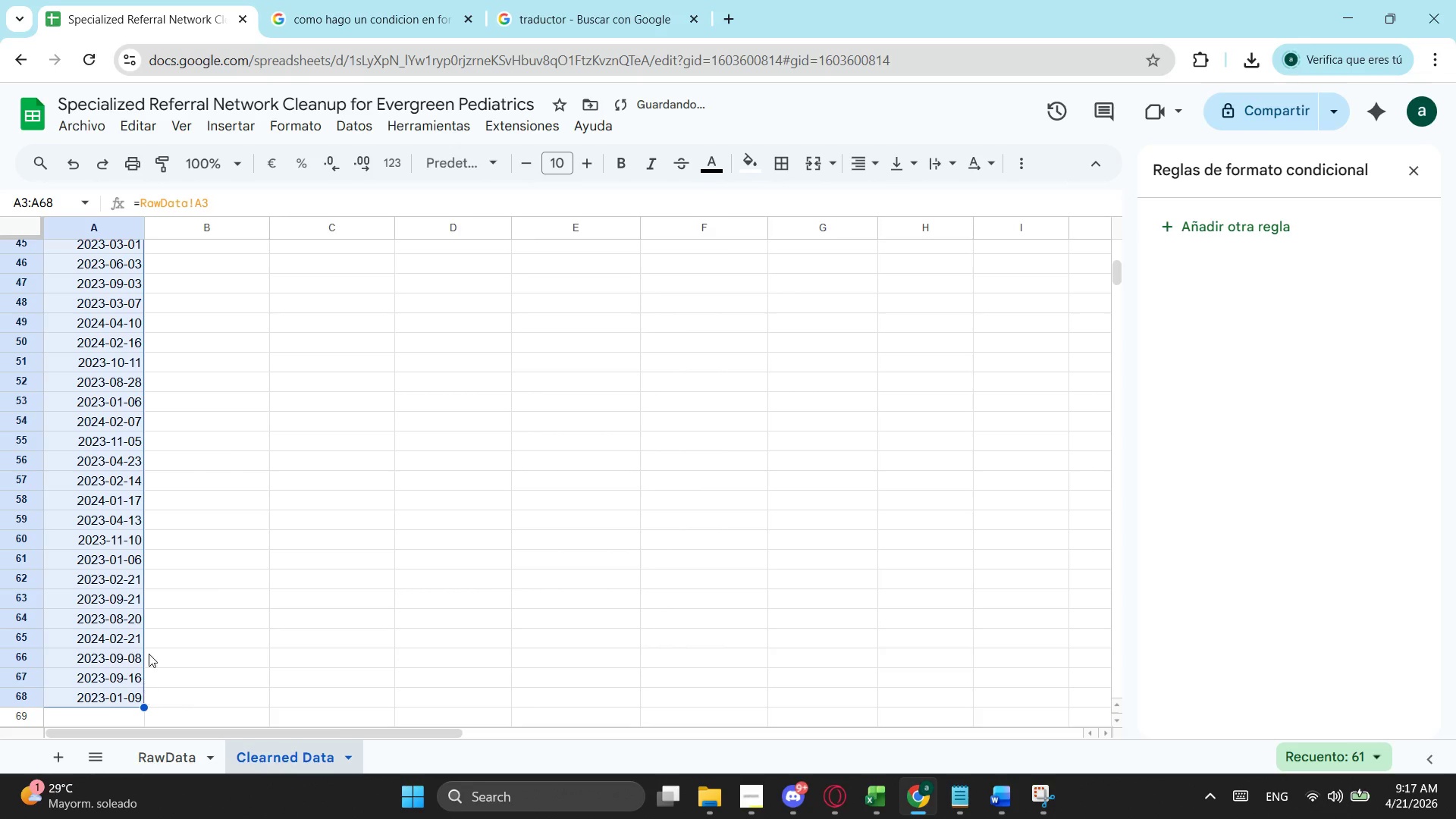 
scroll: coordinate [83, 410], scroll_direction: down, amount: 2.0
 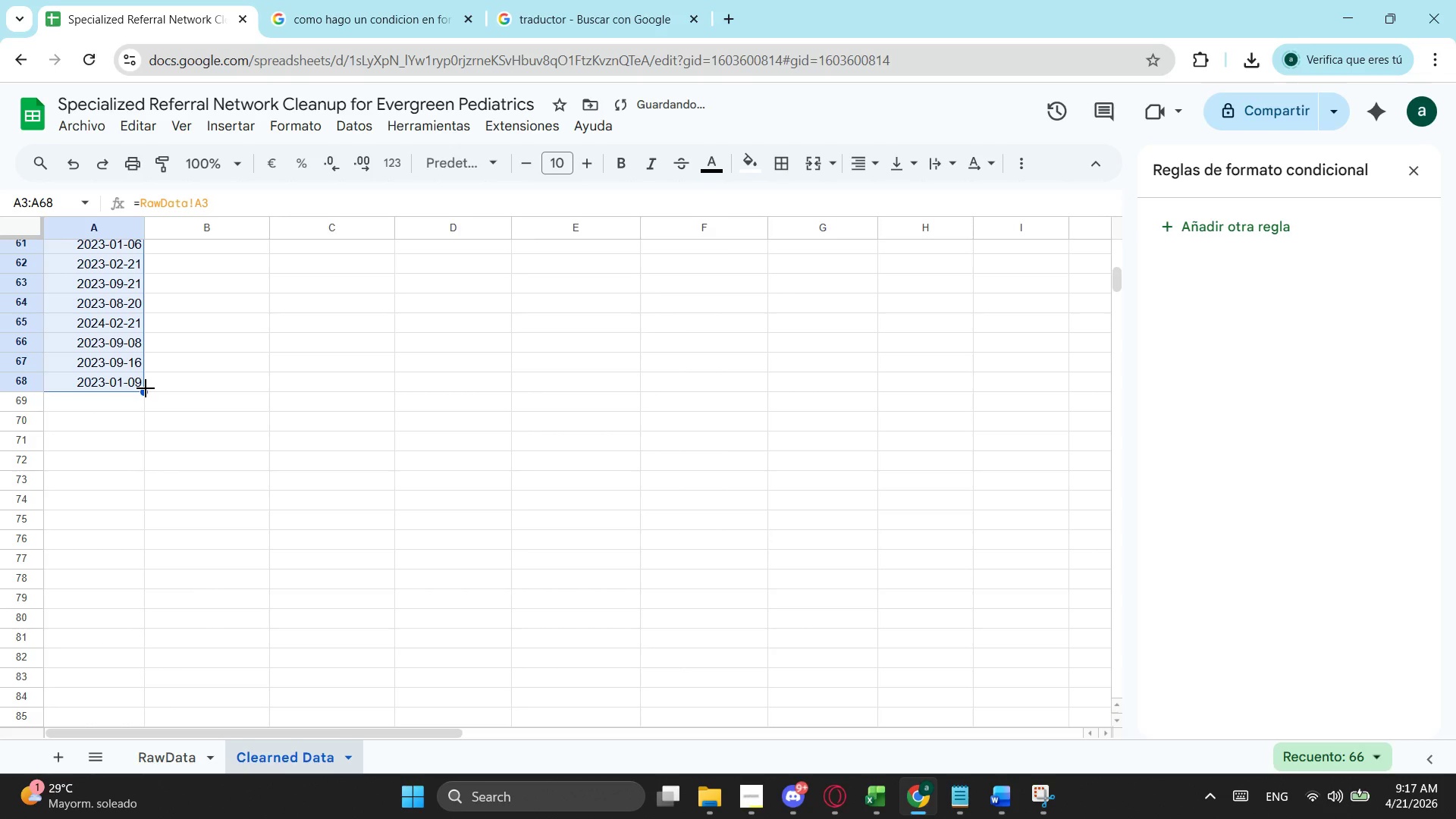 
left_click_drag(start_coordinate=[146, 388], to_coordinate=[149, 356])
 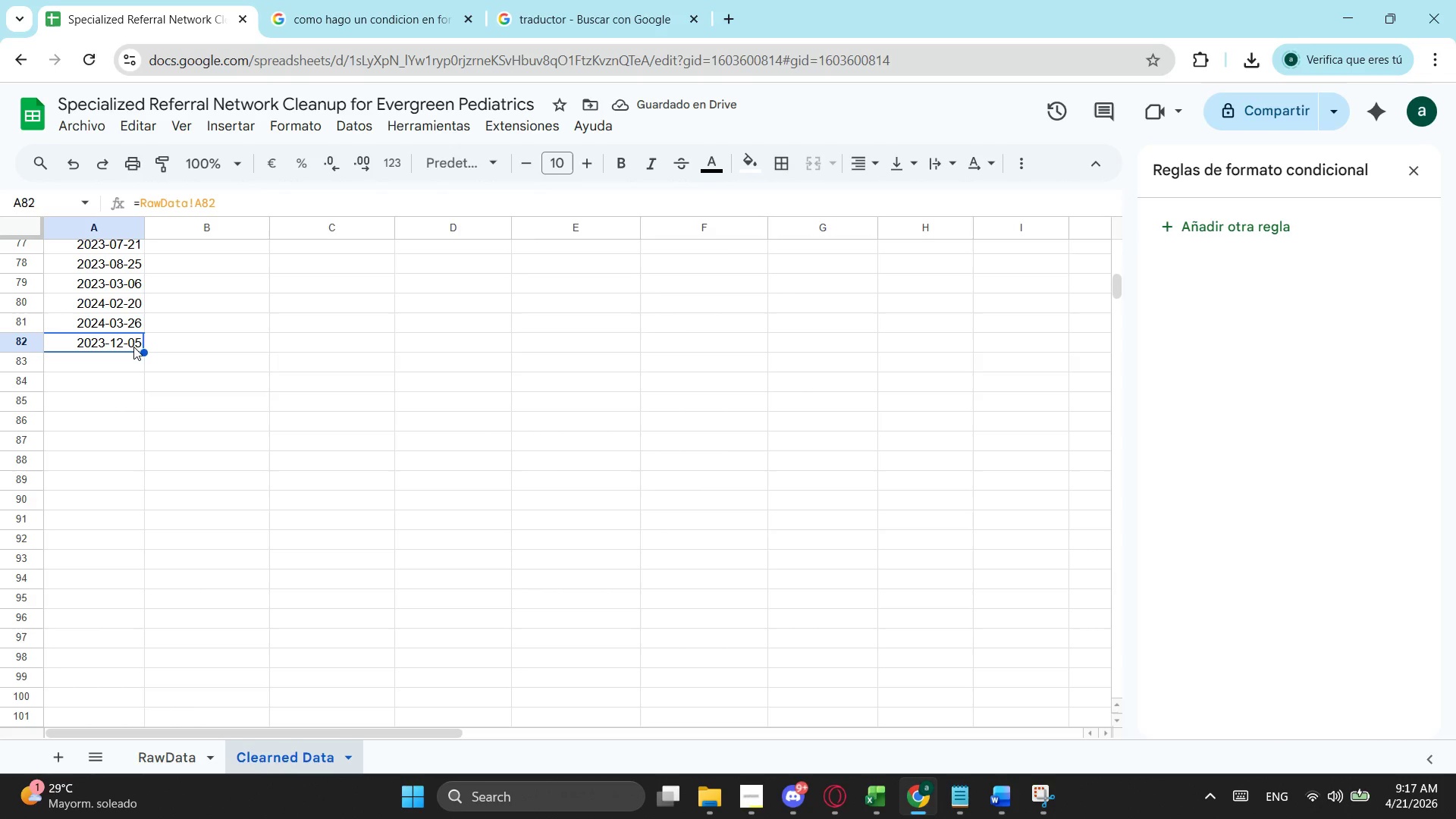 
scroll: coordinate [160, 574], scroll_direction: down, amount: 2.0
 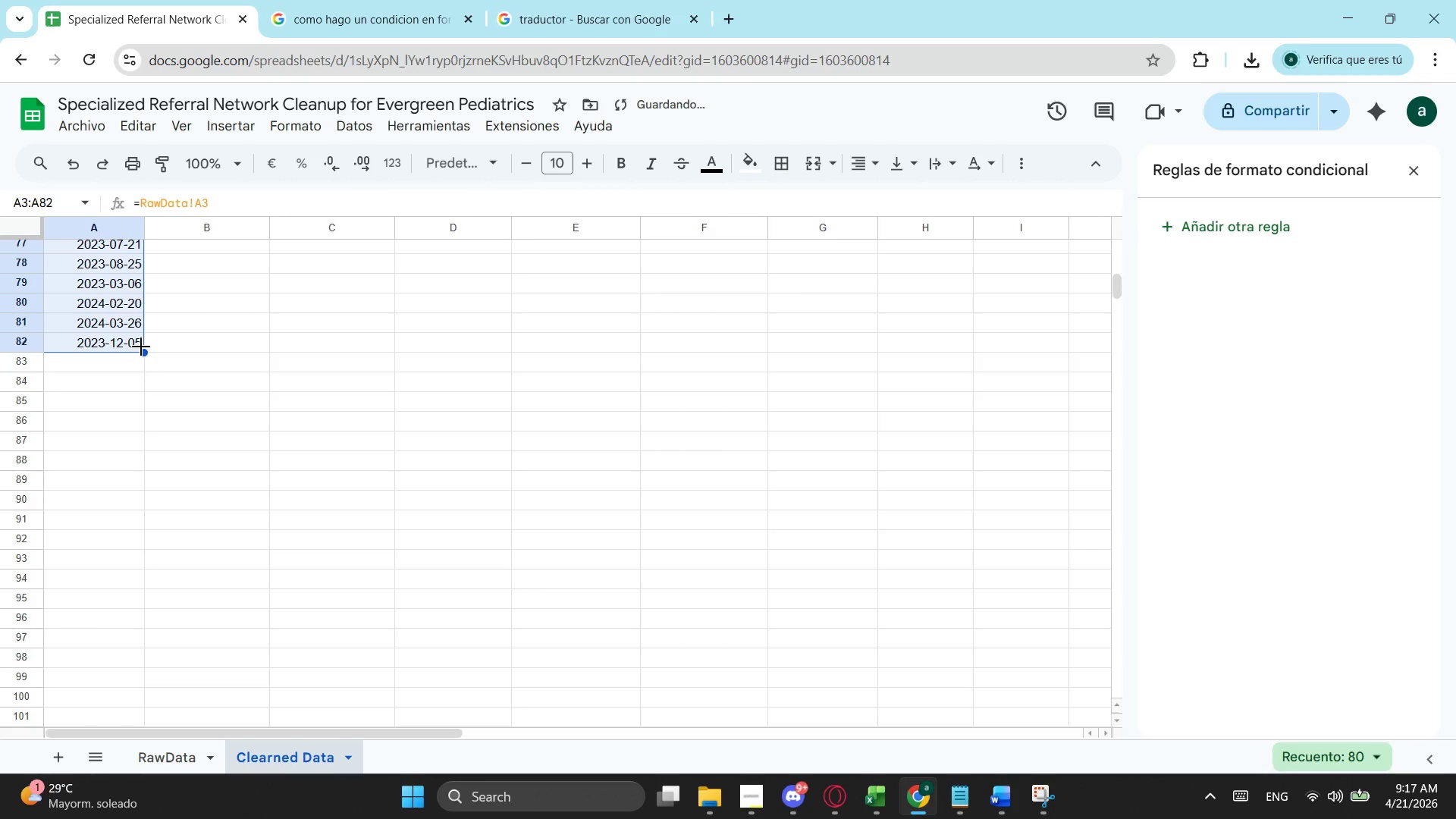 
left_click([149, 356])
 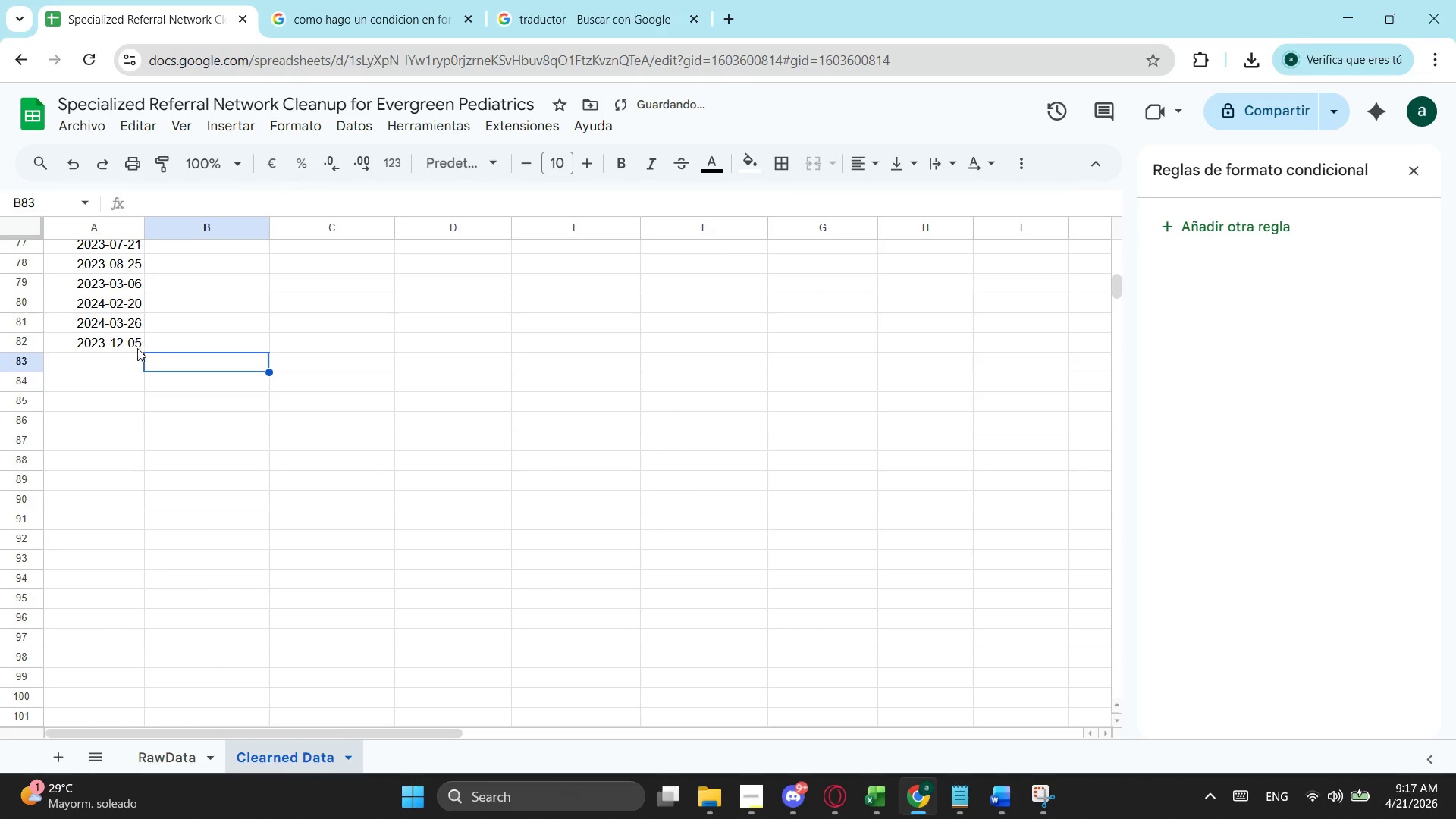 
left_click([133, 347])
 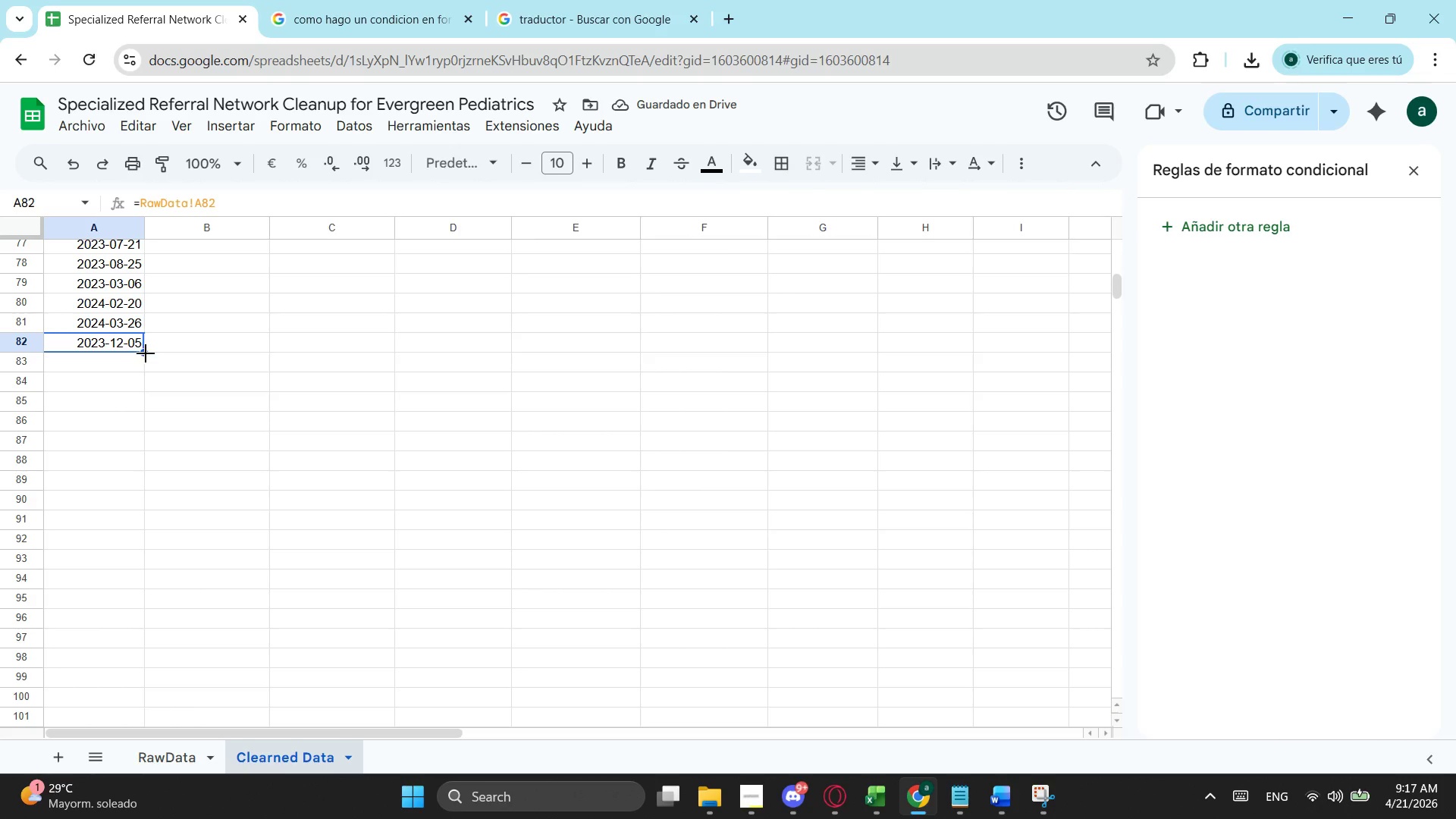 
left_click_drag(start_coordinate=[146, 353], to_coordinate=[142, 550])
 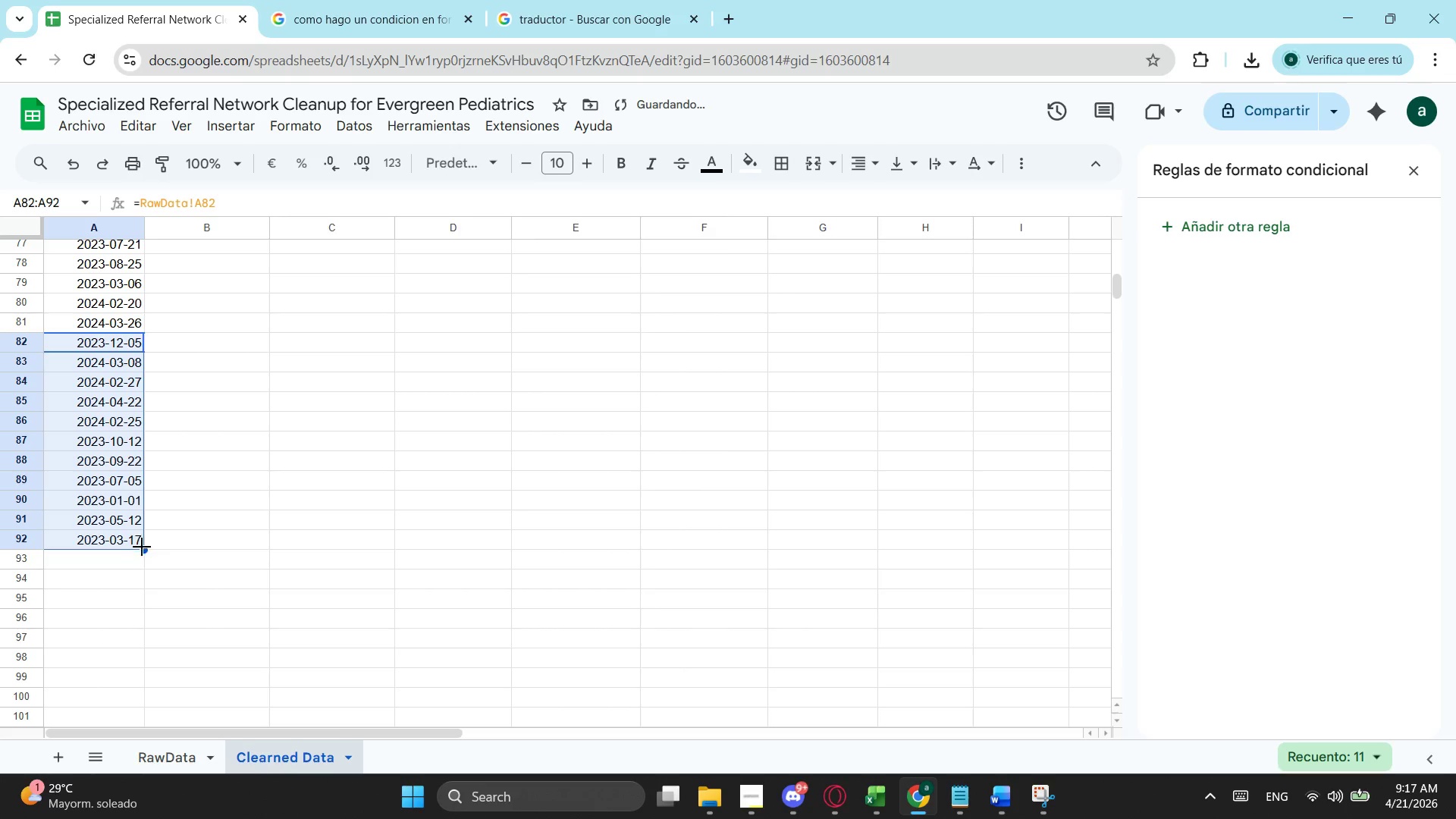 
left_click_drag(start_coordinate=[142, 551], to_coordinate=[119, 764])
 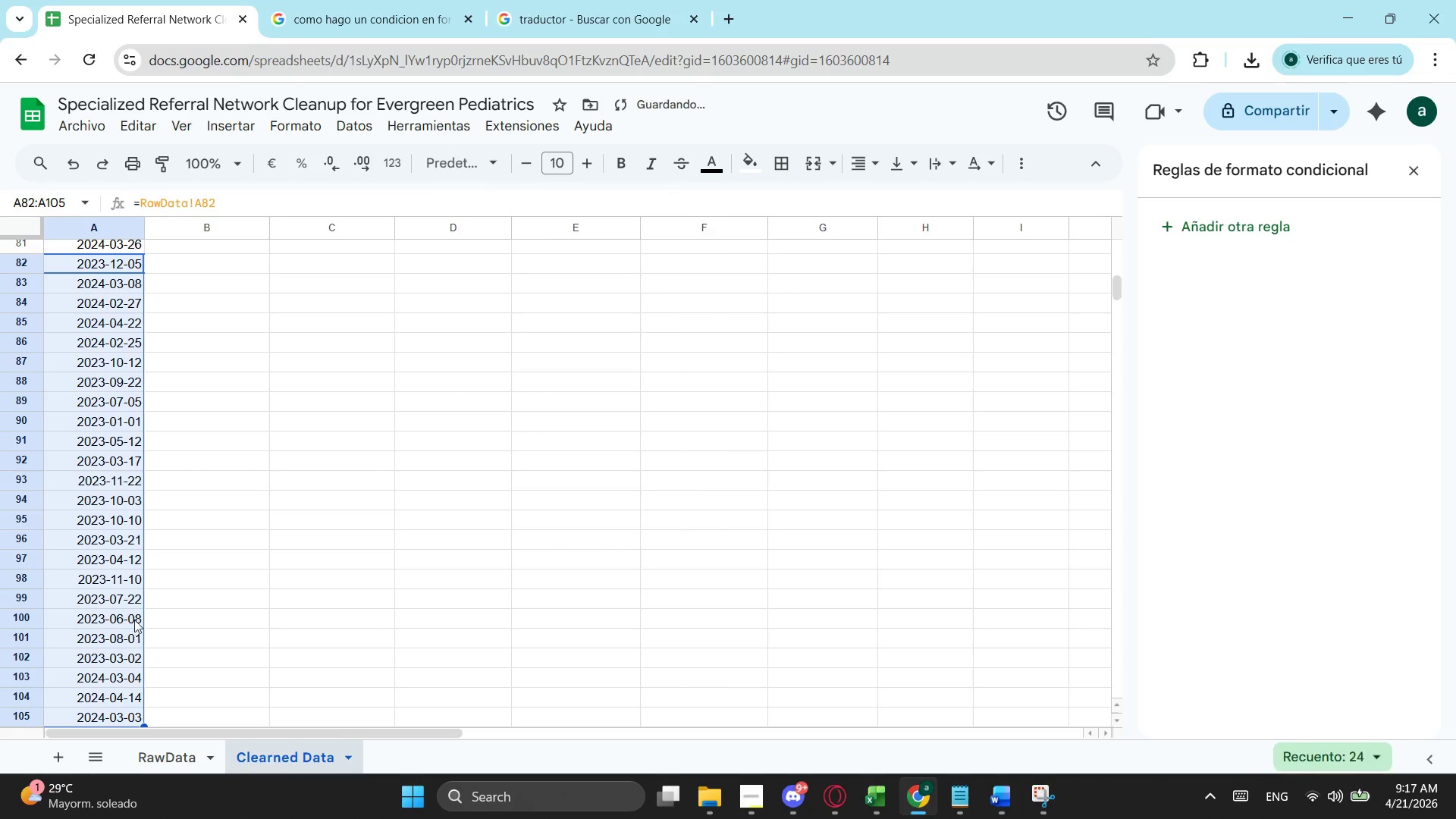 
scroll: coordinate [88, 358], scroll_direction: down, amount: 2.0
 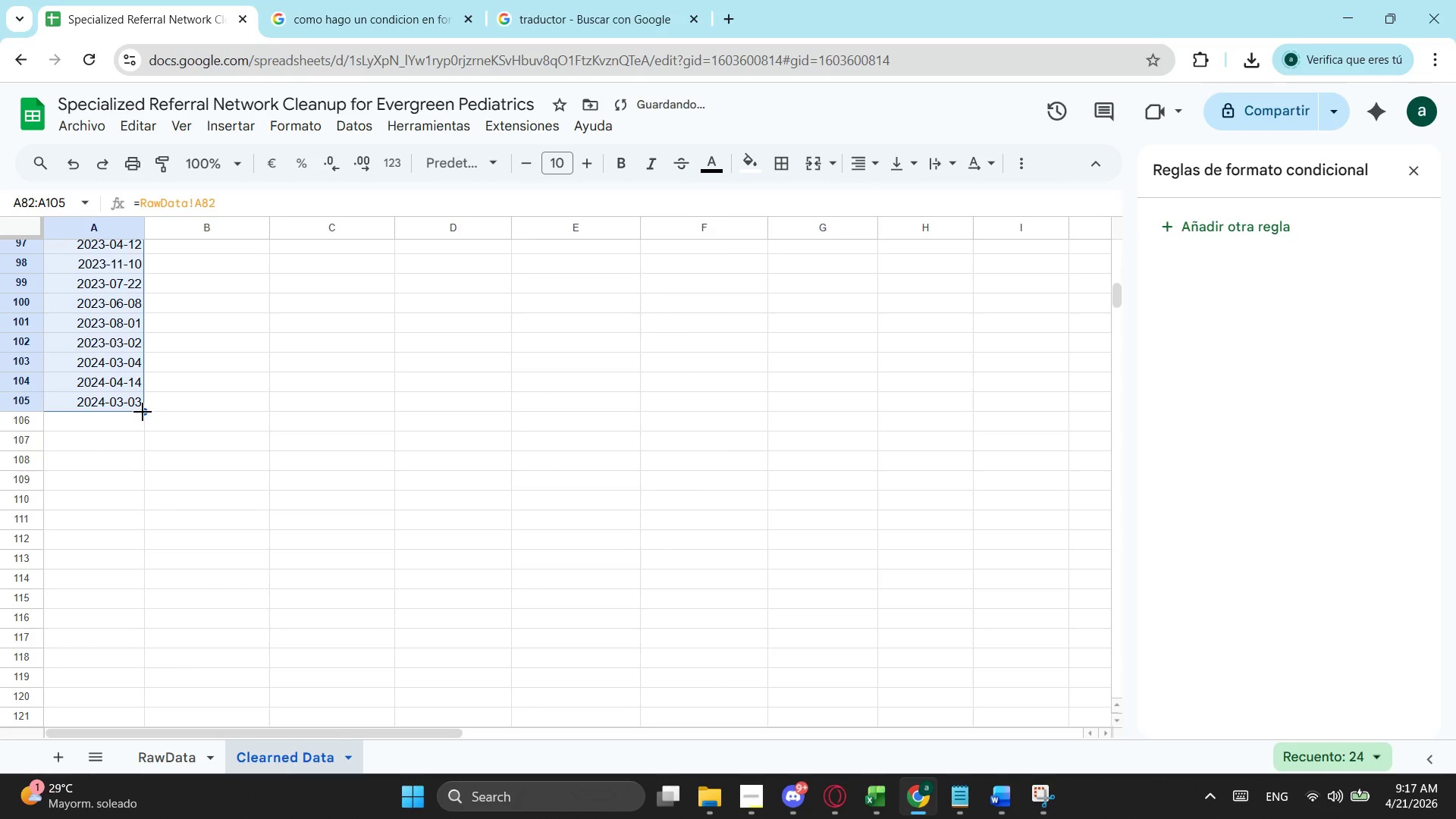 
left_click_drag(start_coordinate=[143, 412], to_coordinate=[109, 493])
 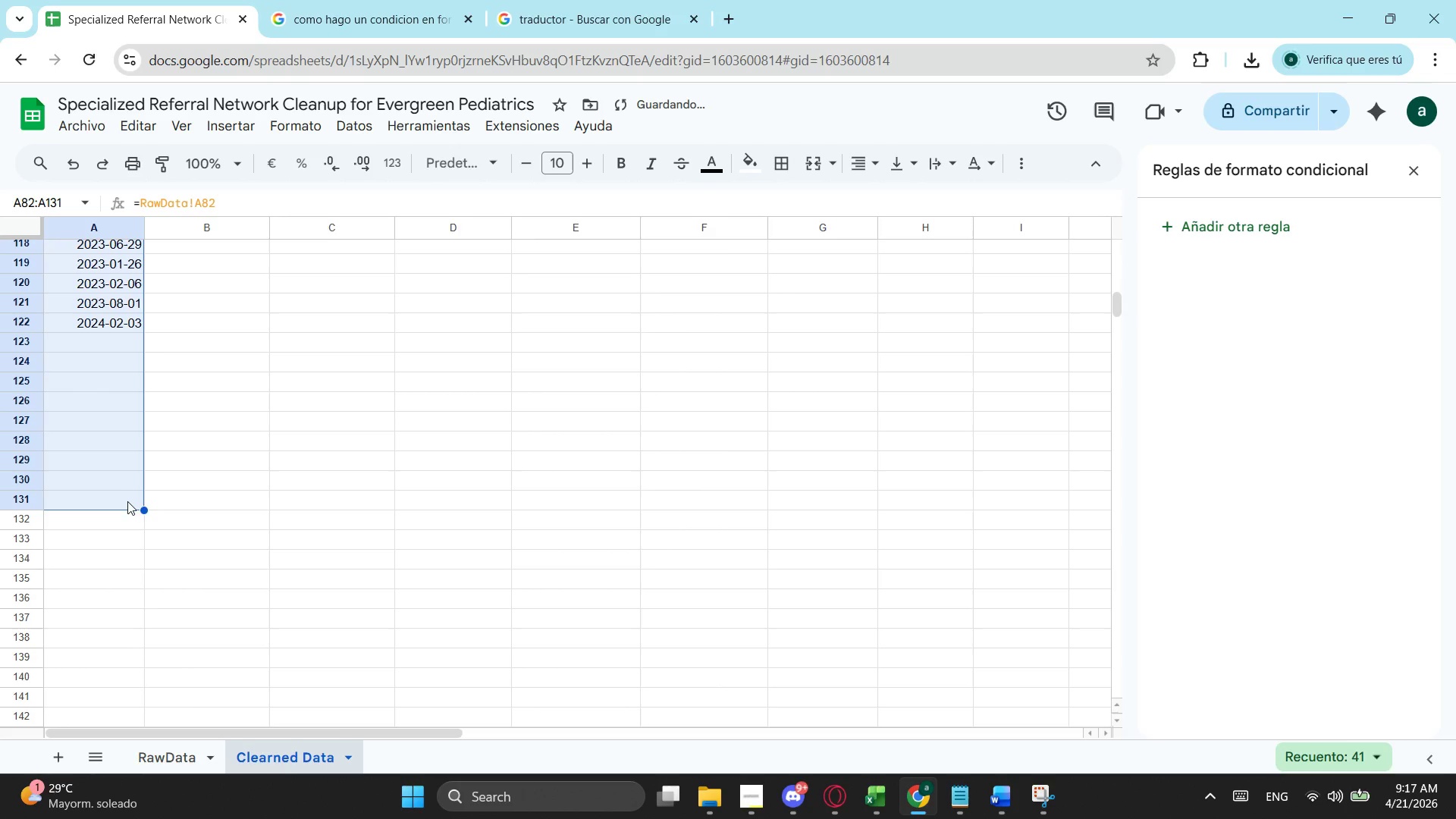 
left_click([134, 507])
 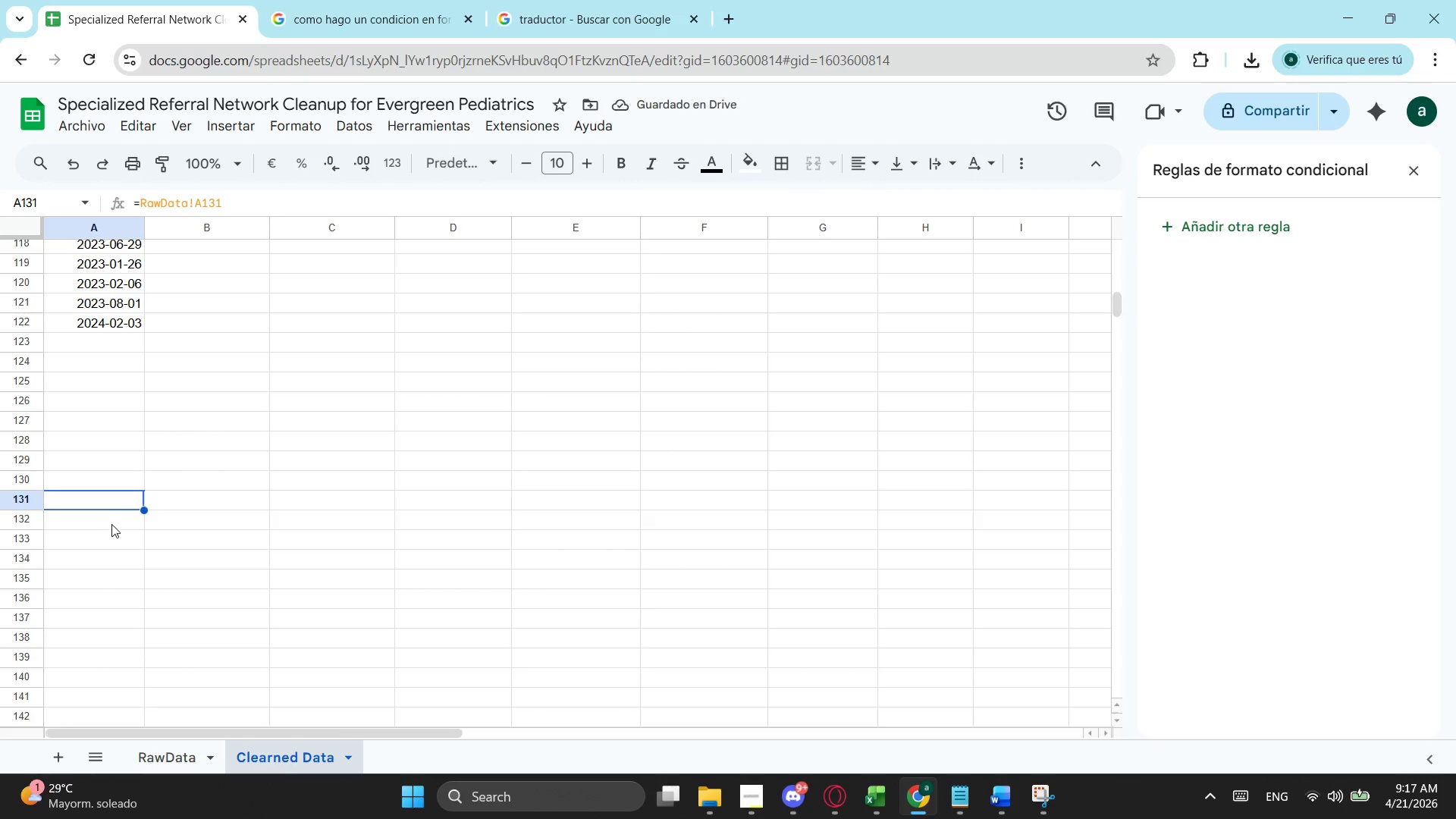 
left_click([115, 531])
 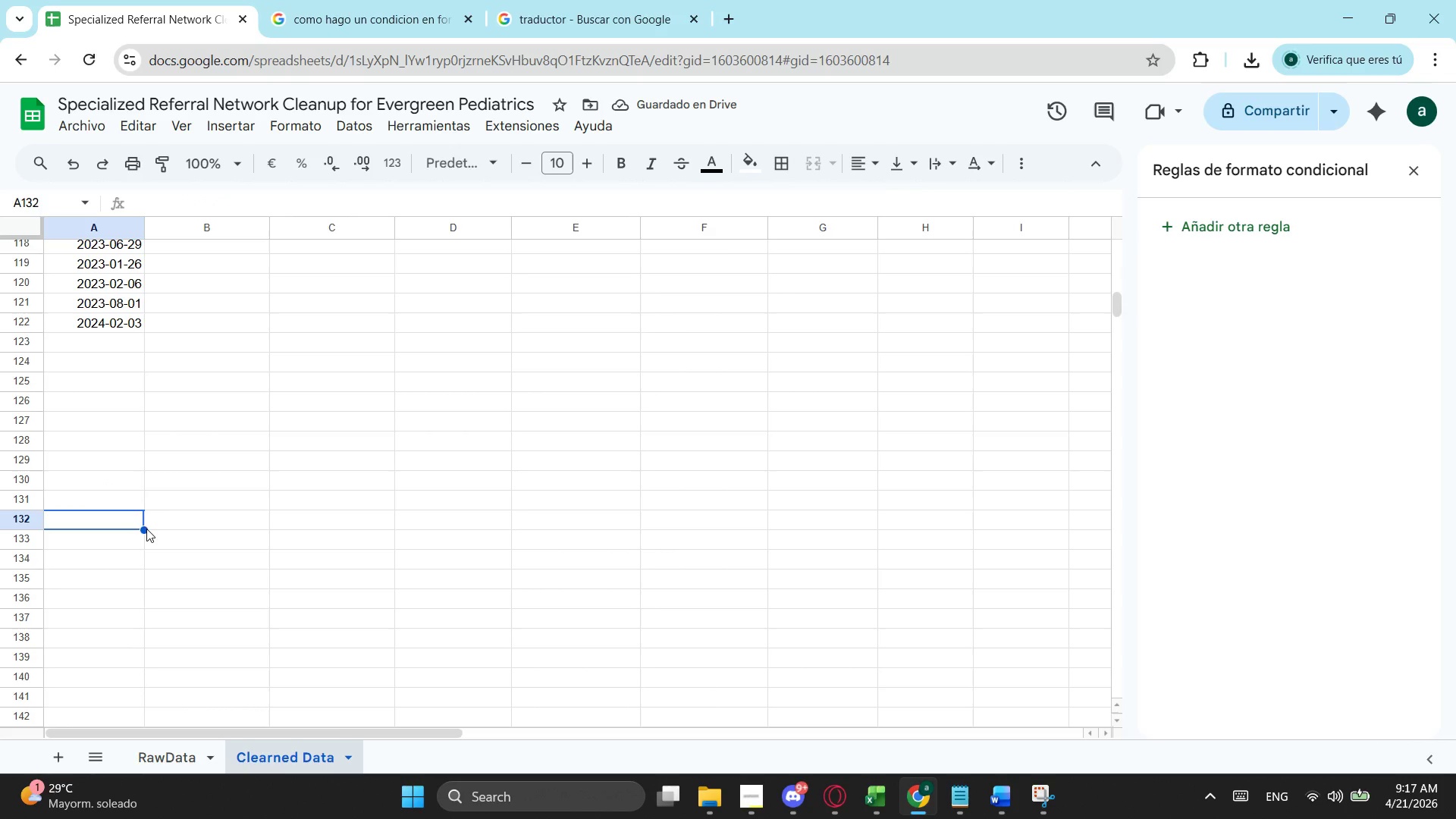 
left_click_drag(start_coordinate=[146, 529], to_coordinate=[118, 351])
 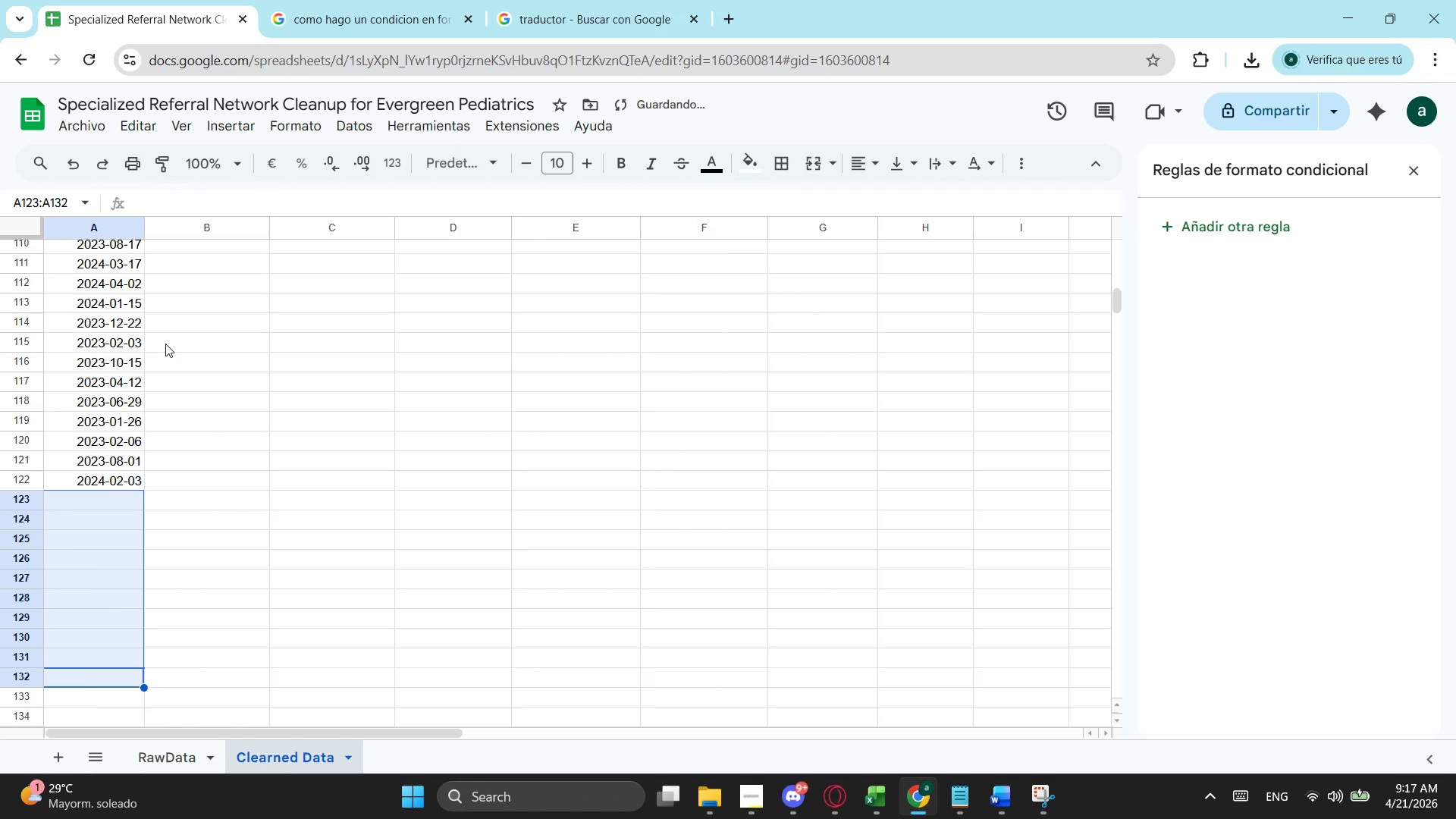 
scroll: coordinate [165, 344], scroll_direction: up, amount: 1.0
 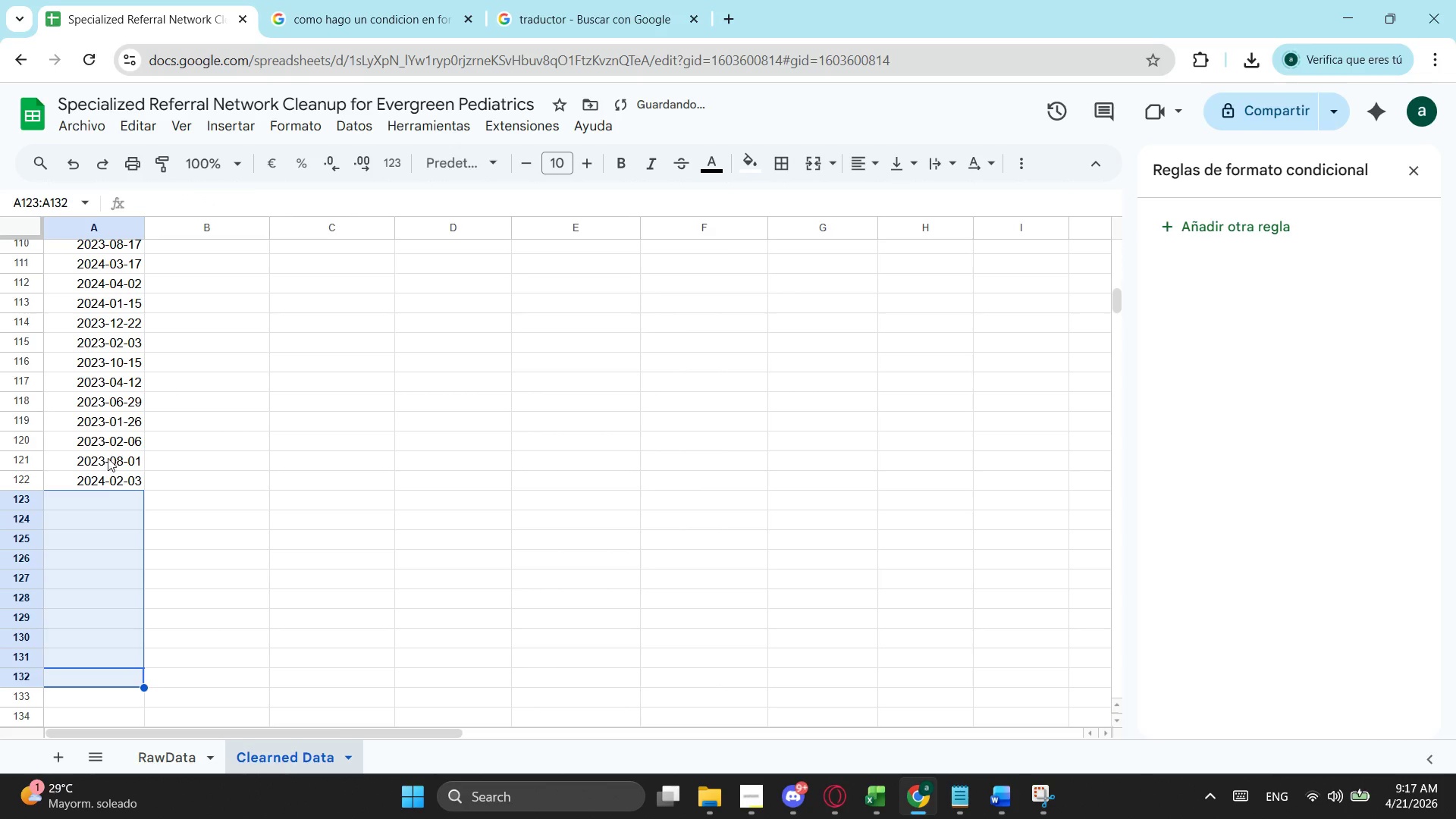 
left_click([104, 489])
 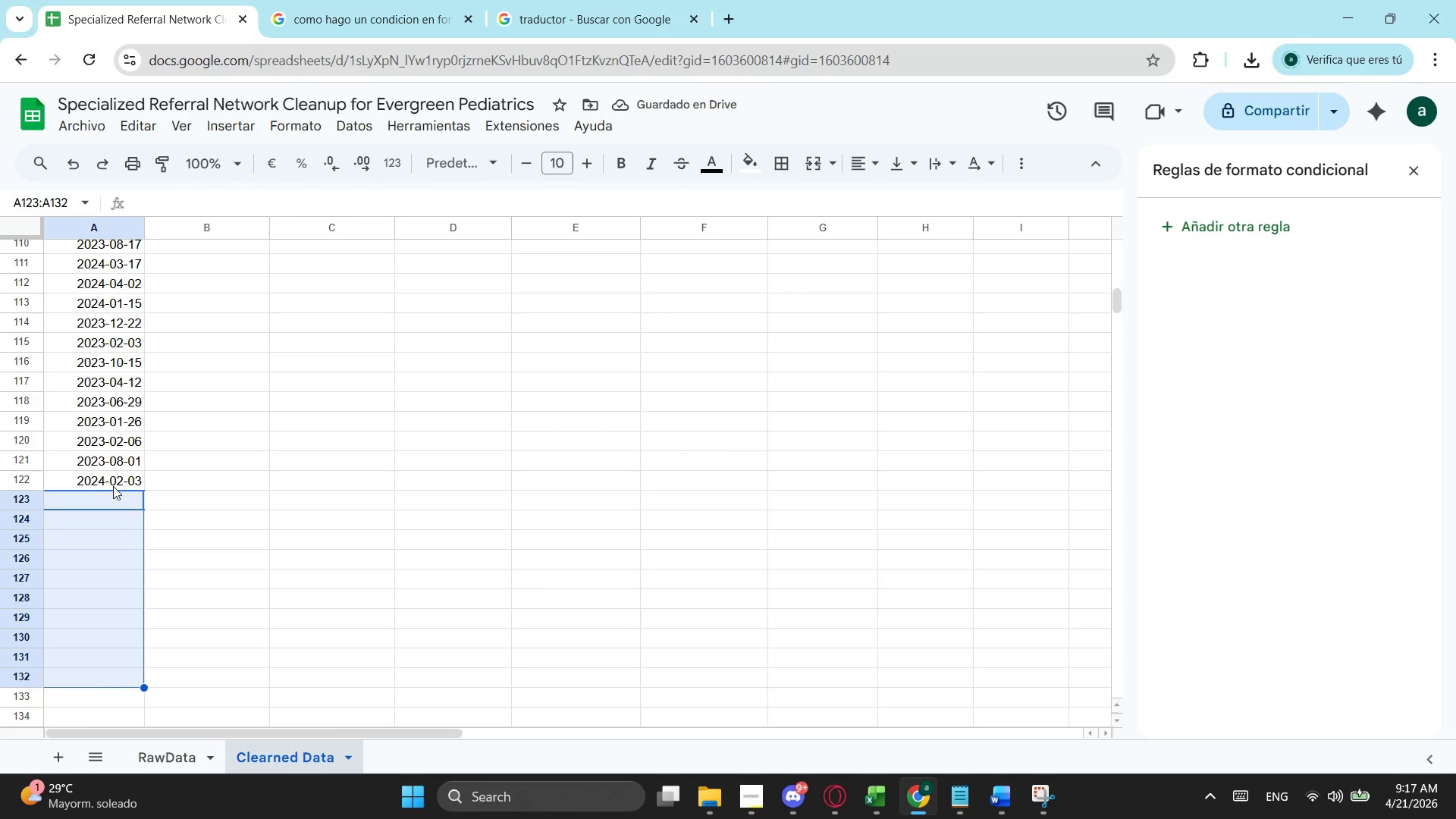 
left_click([115, 480])
 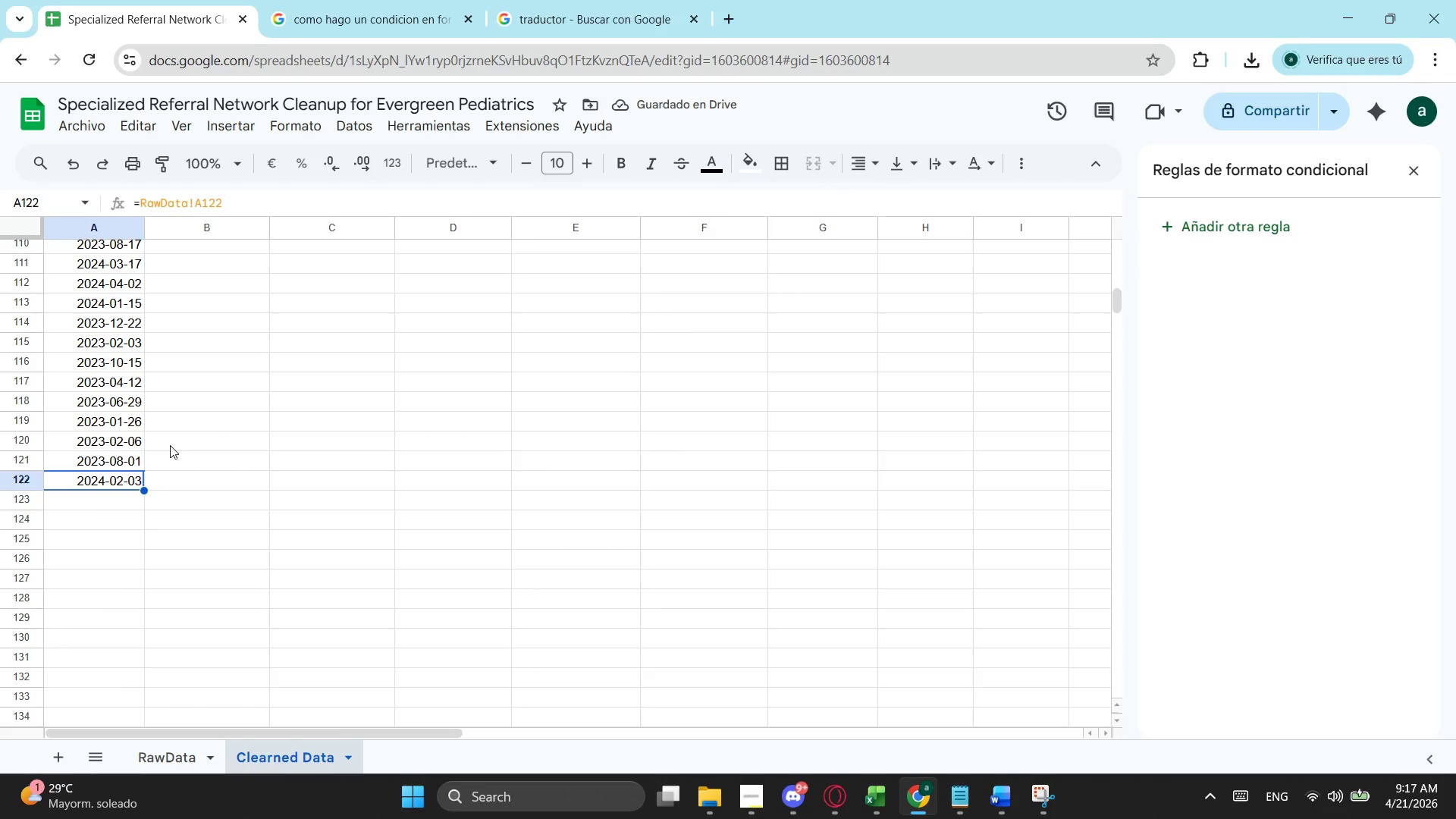 
scroll: coordinate [211, 415], scroll_direction: up, amount: 22.0
 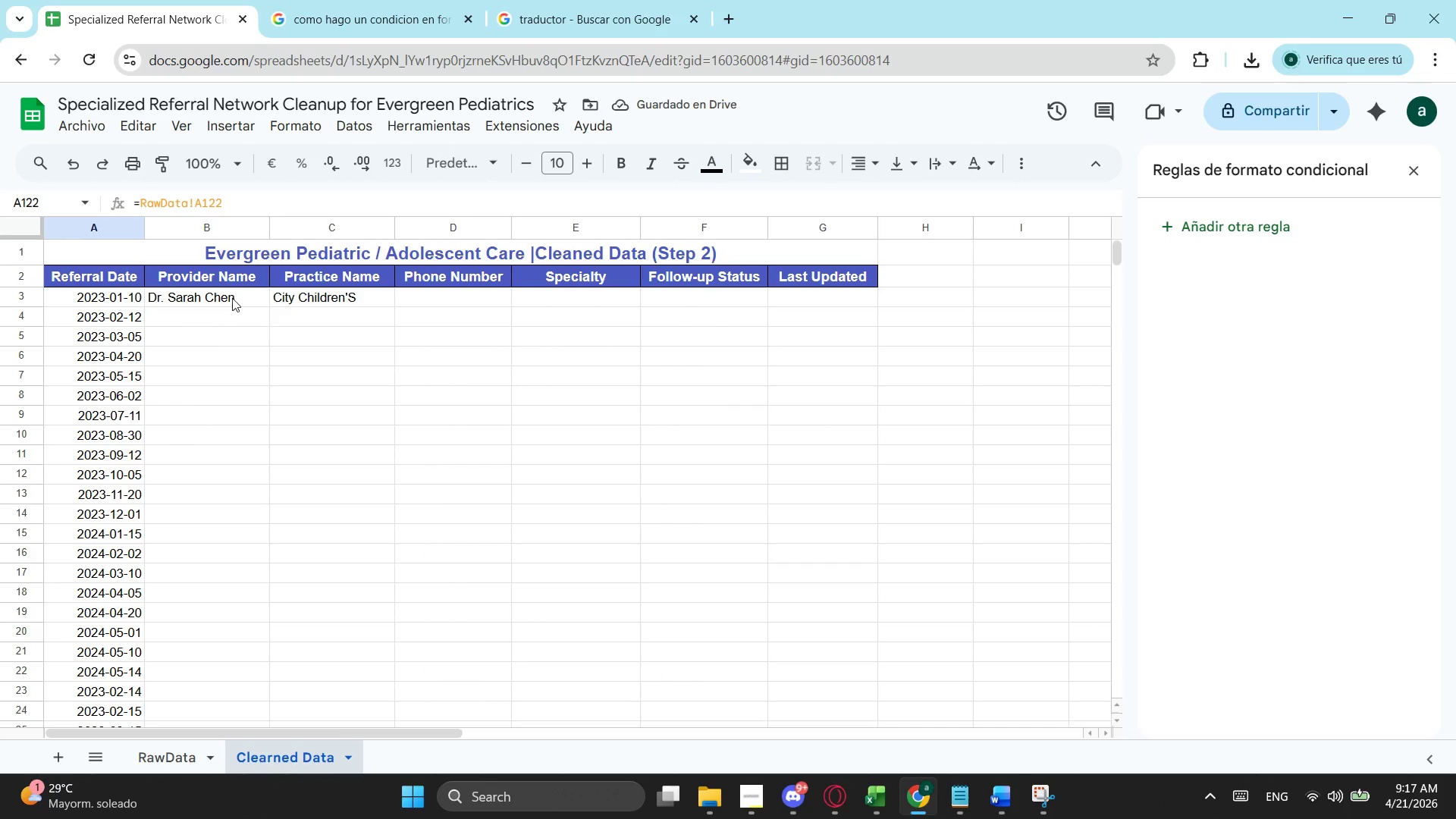 
left_click([234, 294])
 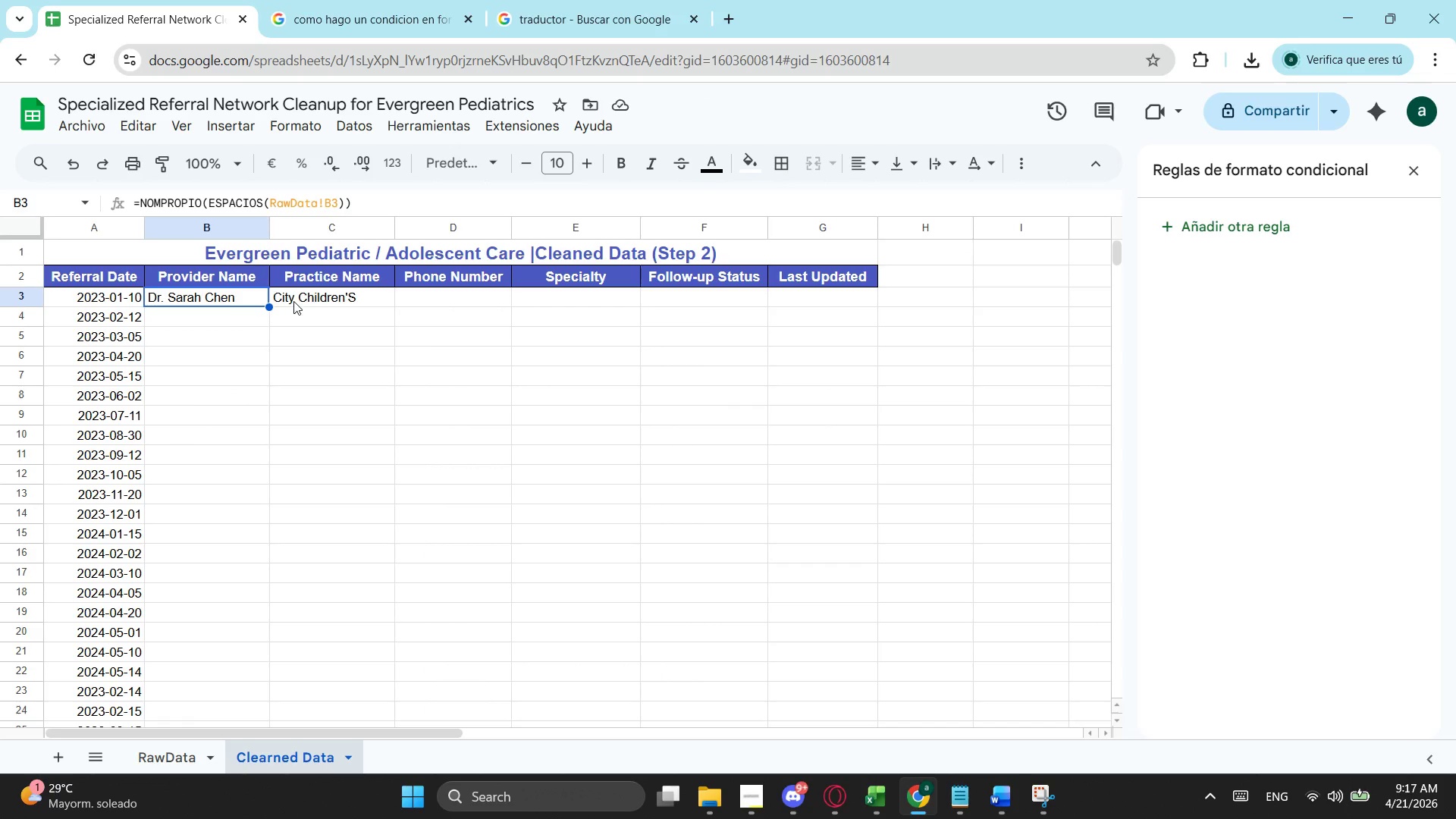 
left_click_drag(start_coordinate=[323, 294], to_coordinate=[237, 290])
 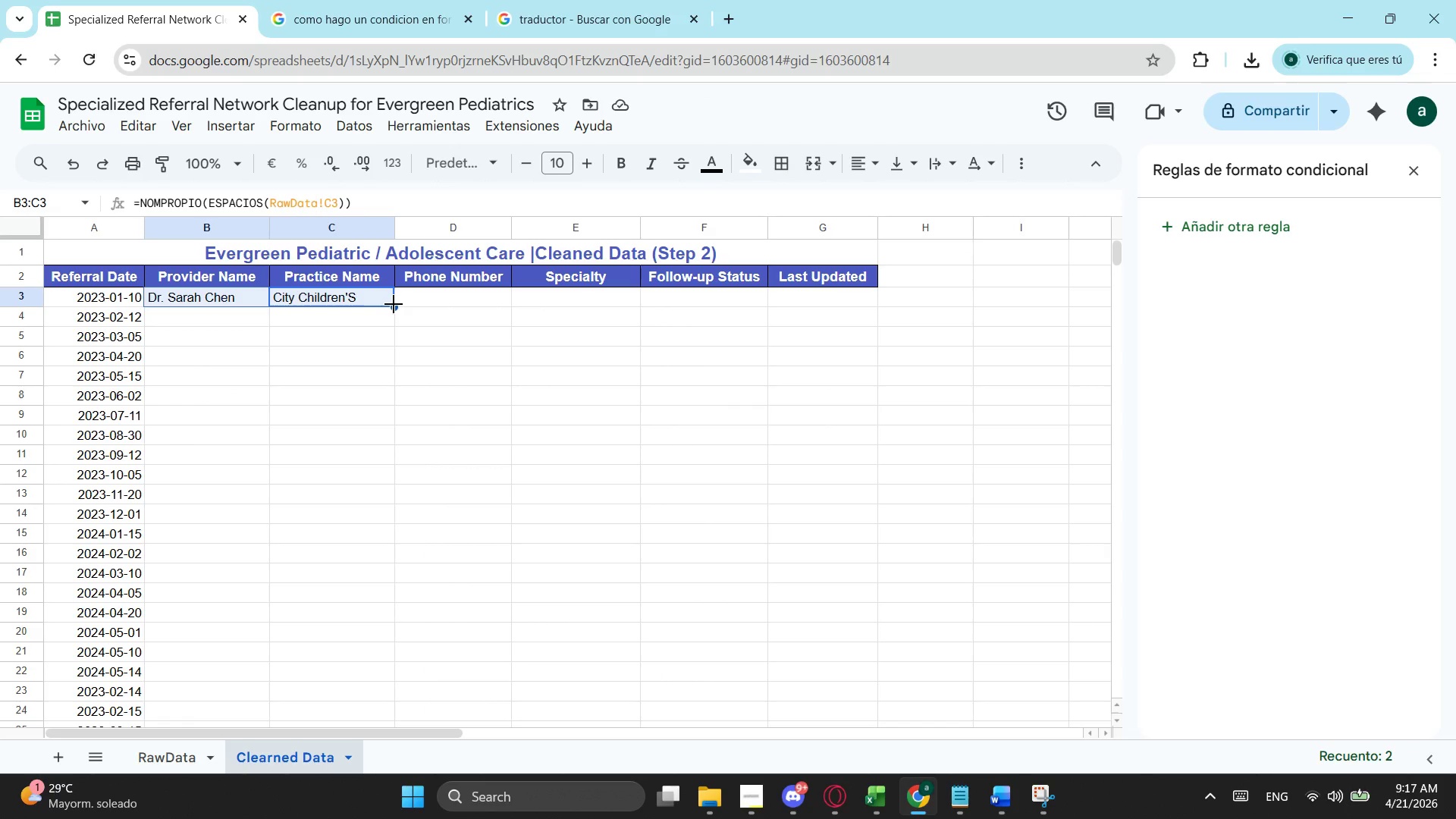 
left_click_drag(start_coordinate=[394, 304], to_coordinate=[359, 306])
 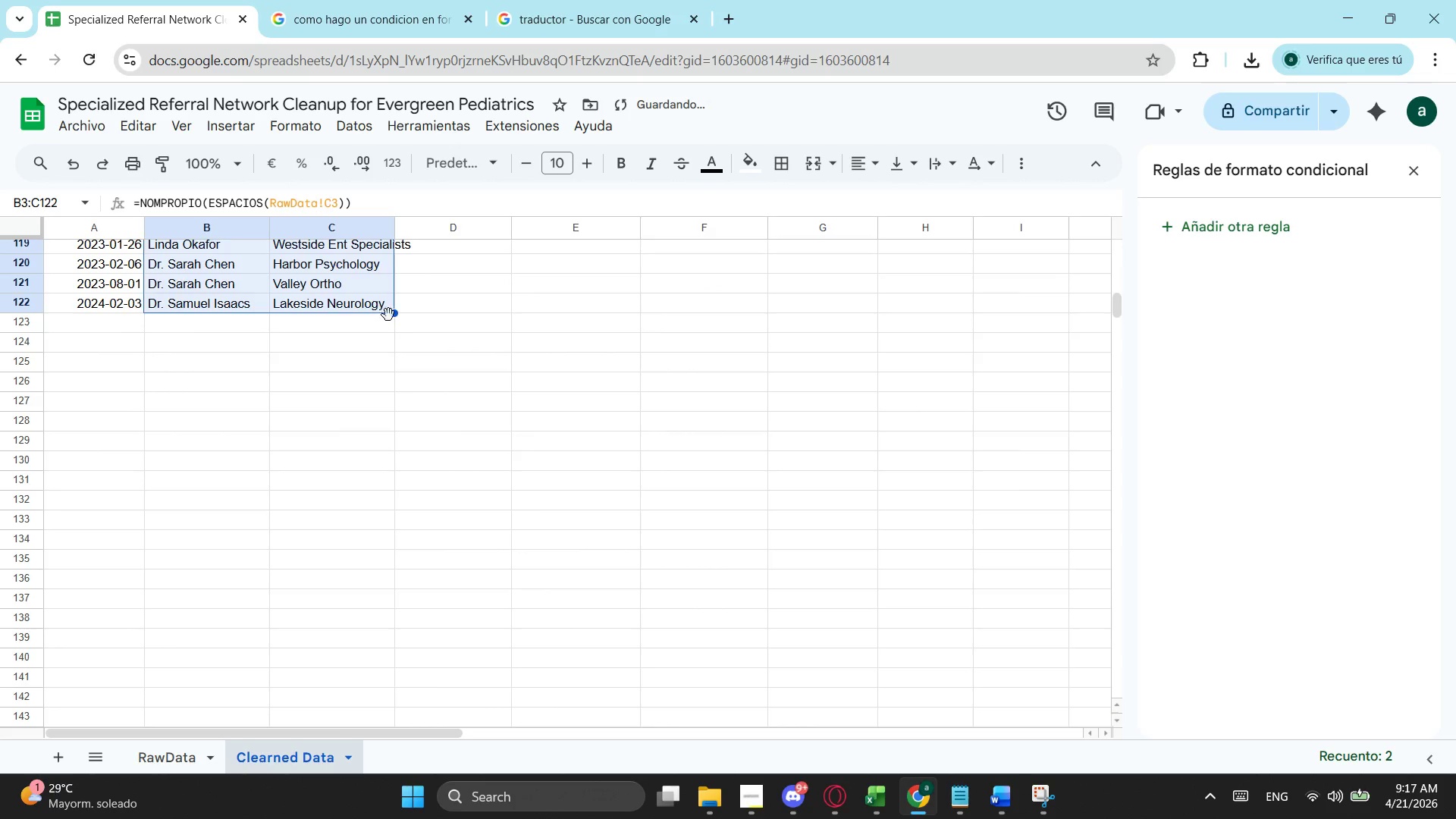 
scroll: coordinate [404, 322], scroll_direction: up, amount: 19.0
 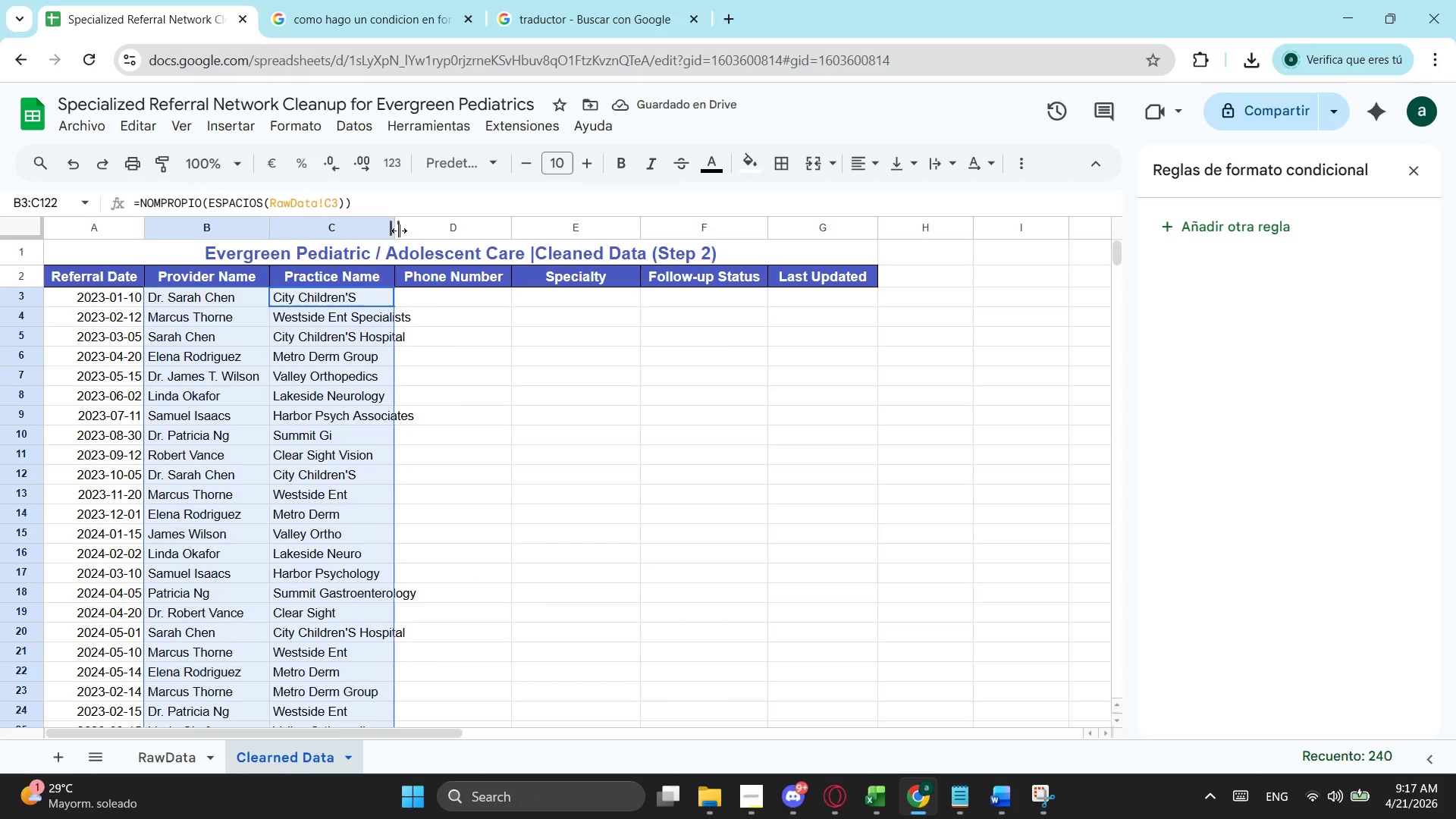 
left_click_drag(start_coordinate=[399, 229], to_coordinate=[451, 224])
 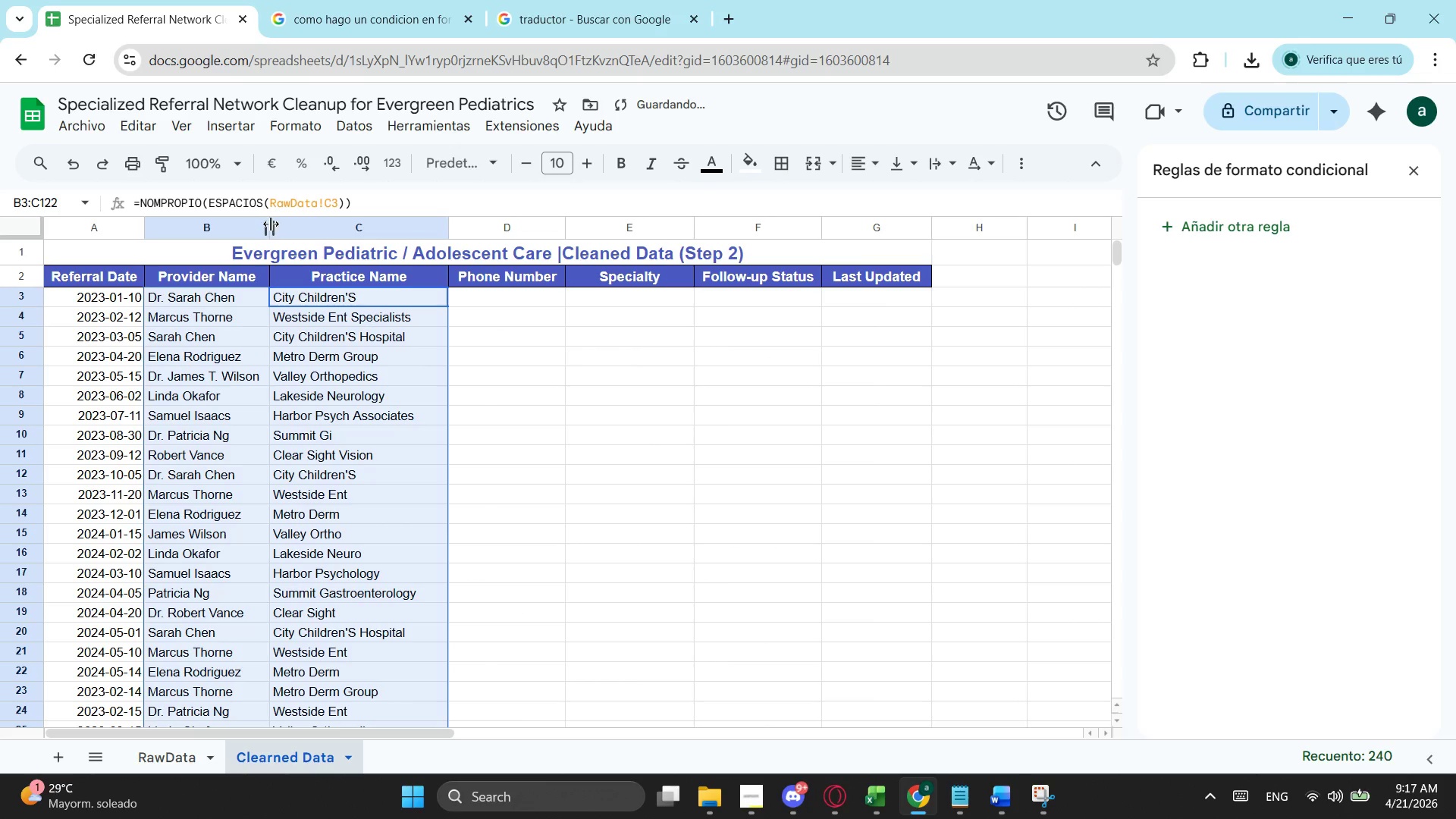 
left_click_drag(start_coordinate=[272, 228], to_coordinate=[297, 228])
 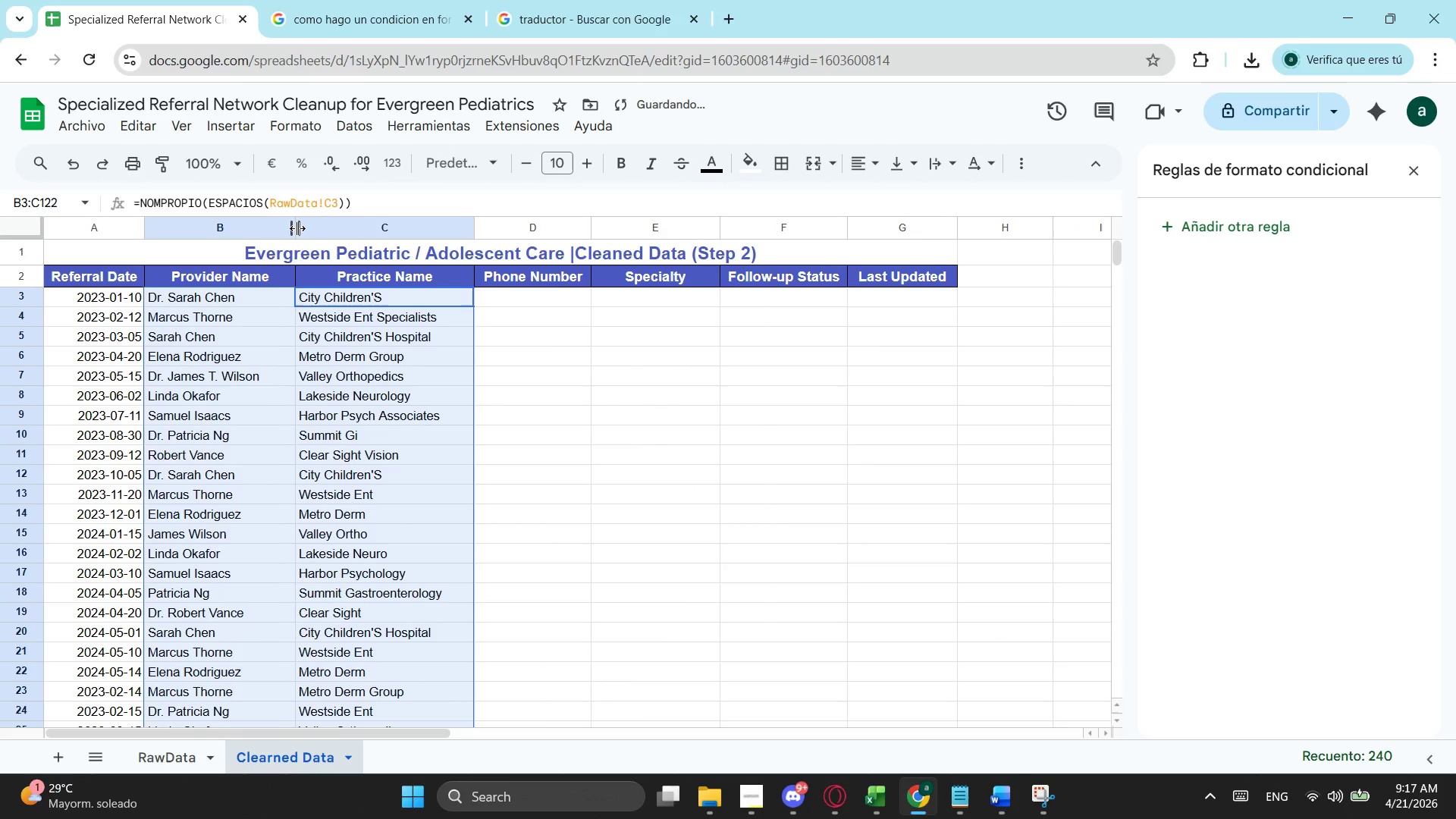 
left_click_drag(start_coordinate=[297, 228], to_coordinate=[284, 231])
 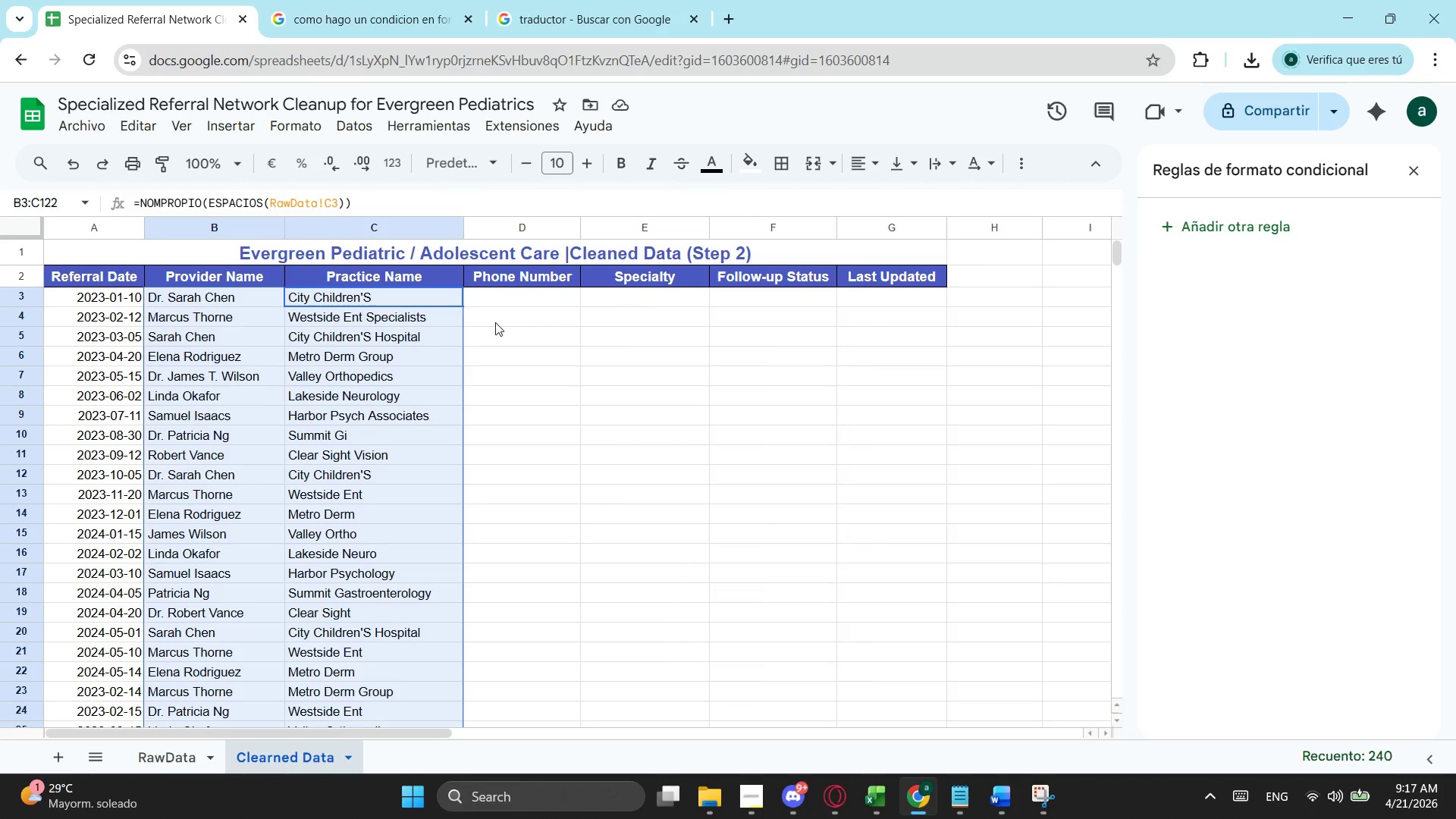 
wait(7.19)
 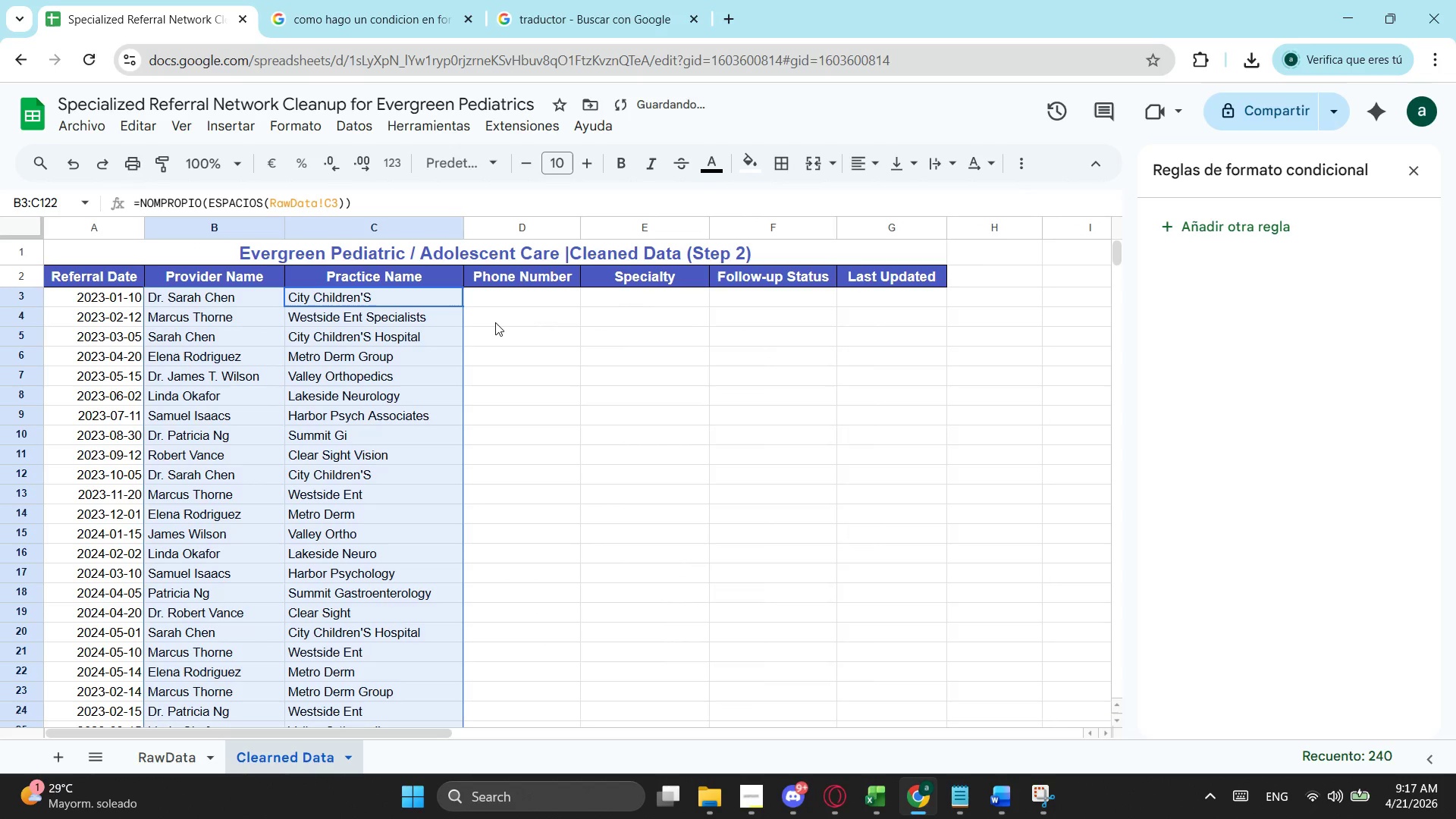 
left_click([530, 299])
 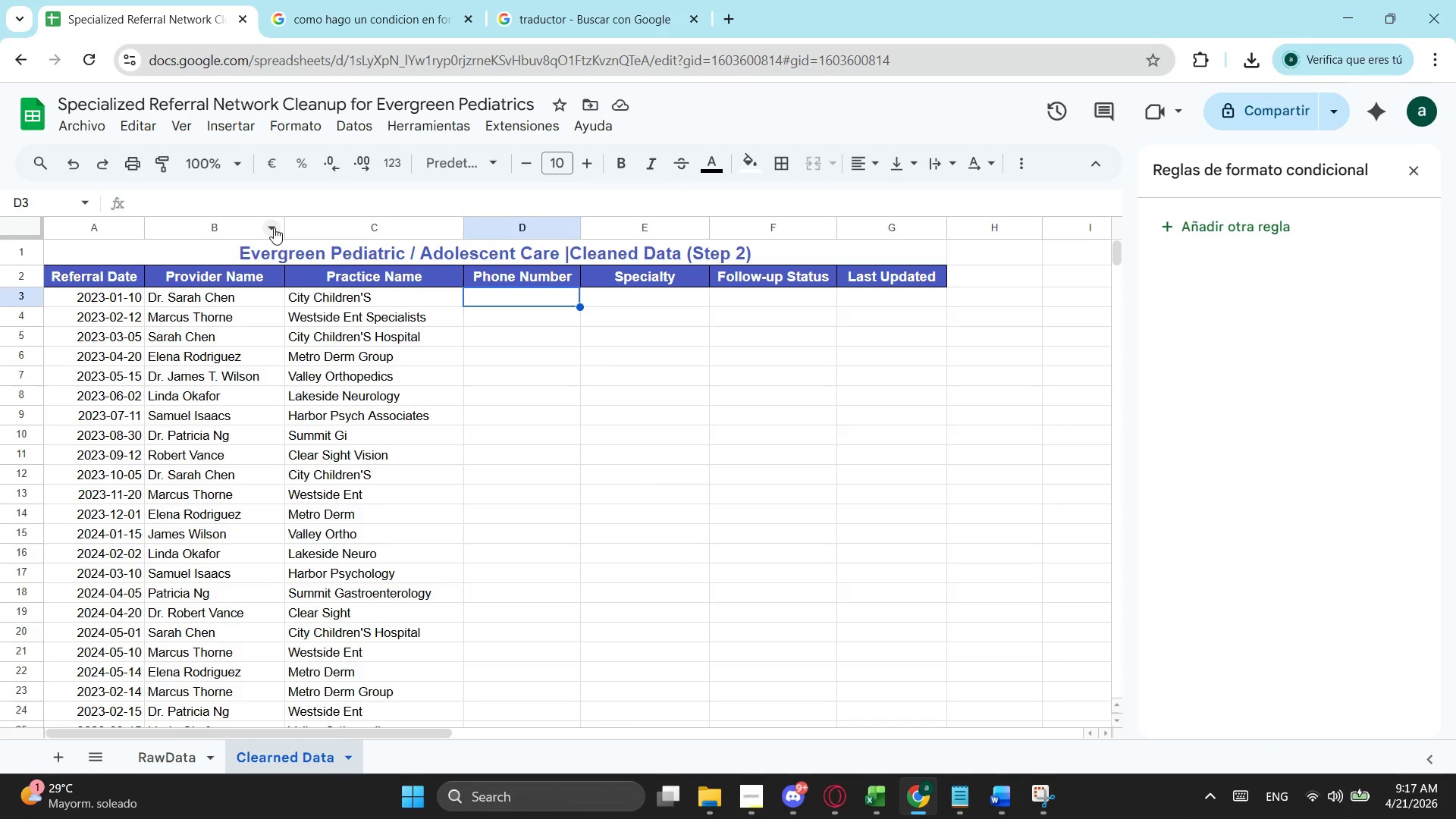 
left_click([246, 205])
 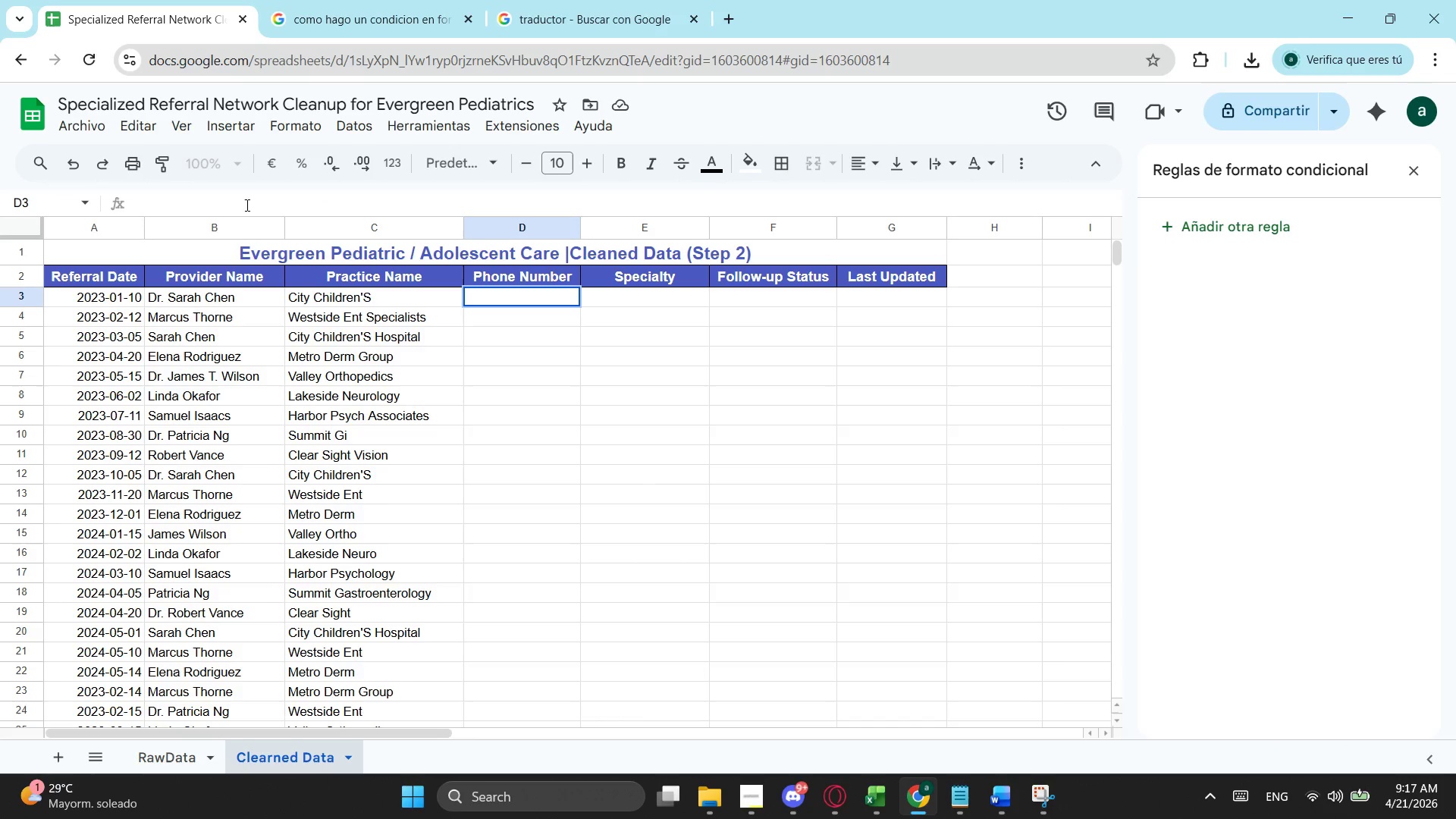 
type(=si)
key(Tab)
type(Lar)
key(Tab)
type(sust)
key(Tab)
 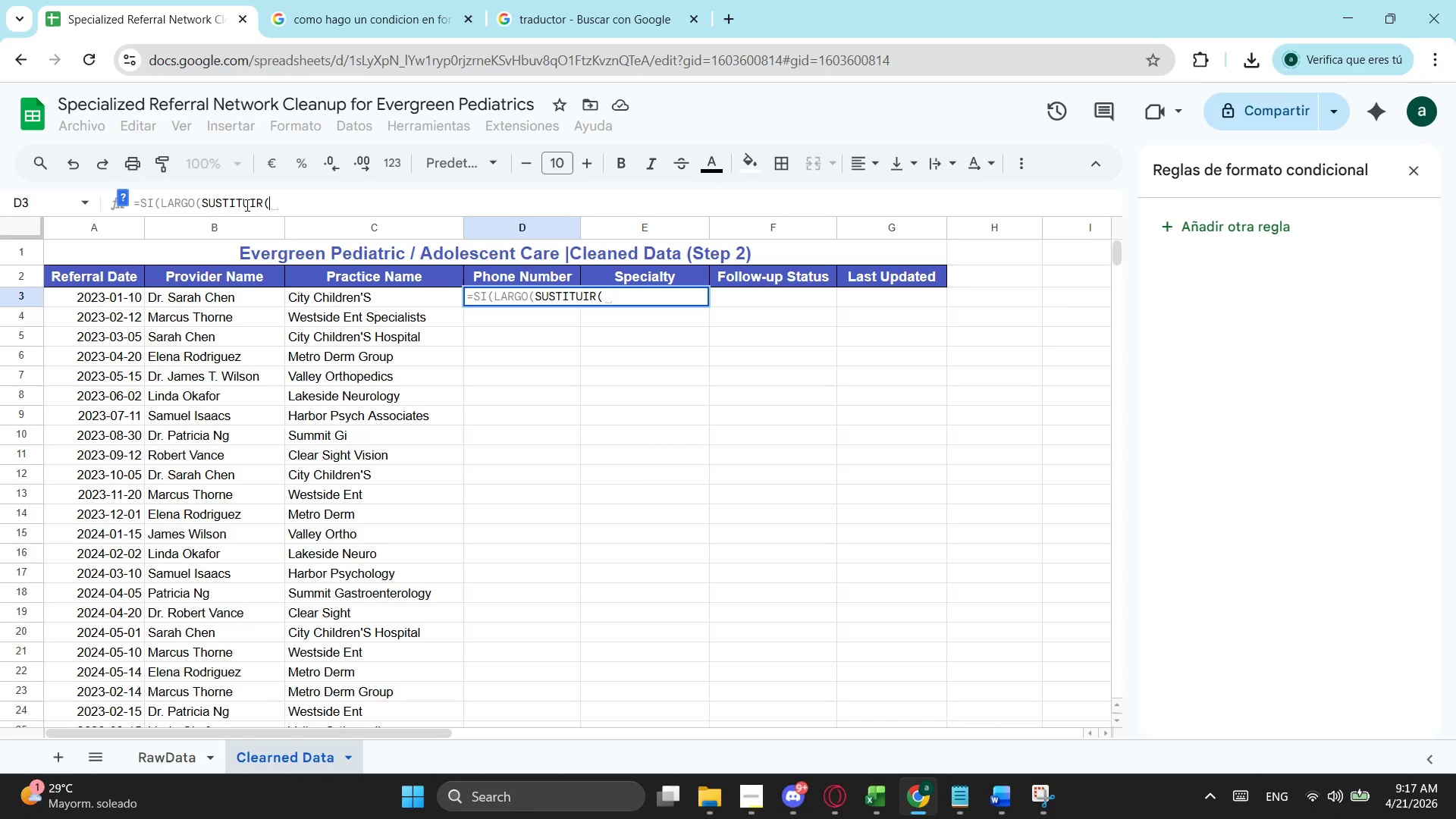 
wait(5.53)
 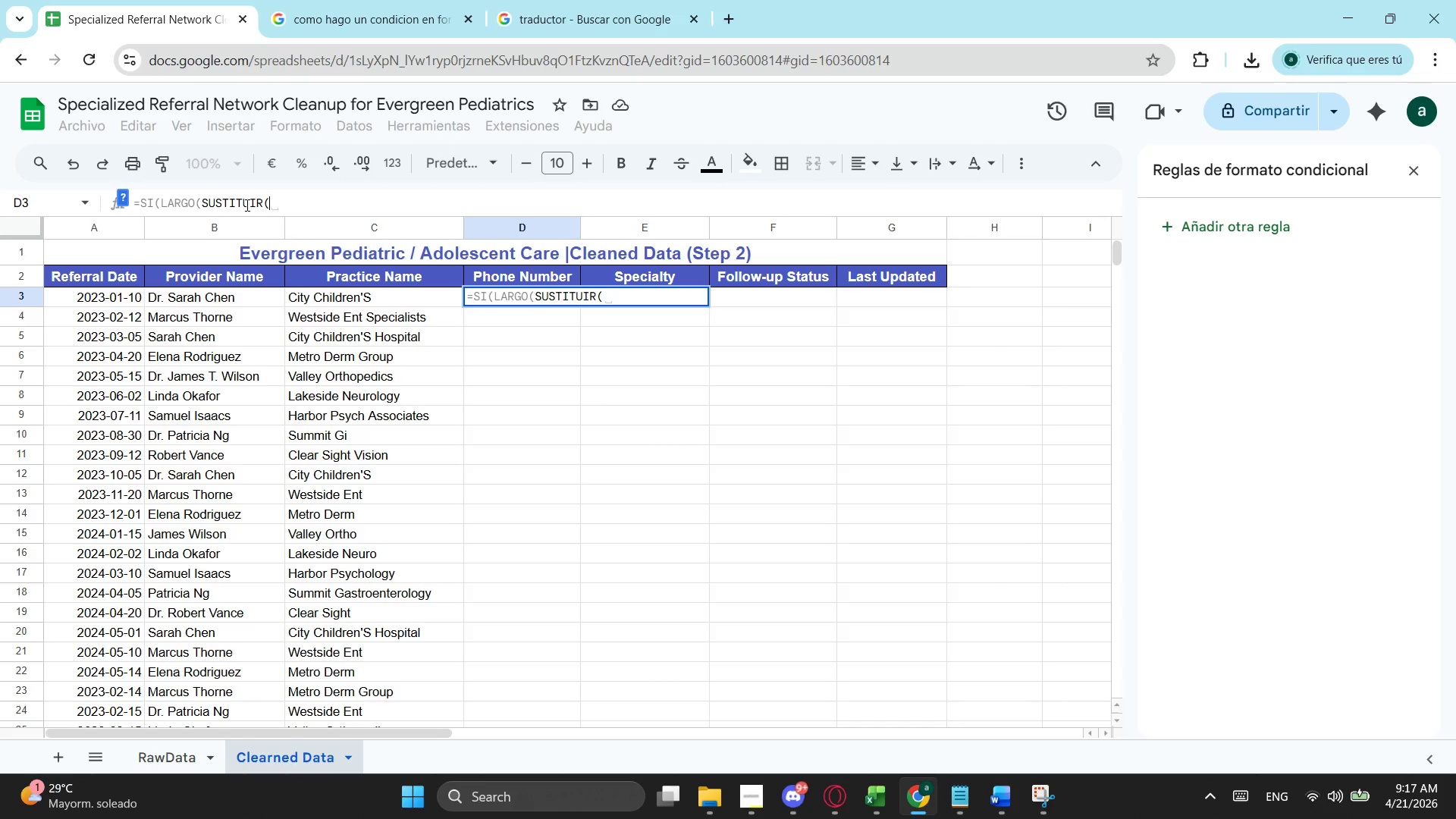 
type(sus)
key(Tab)
 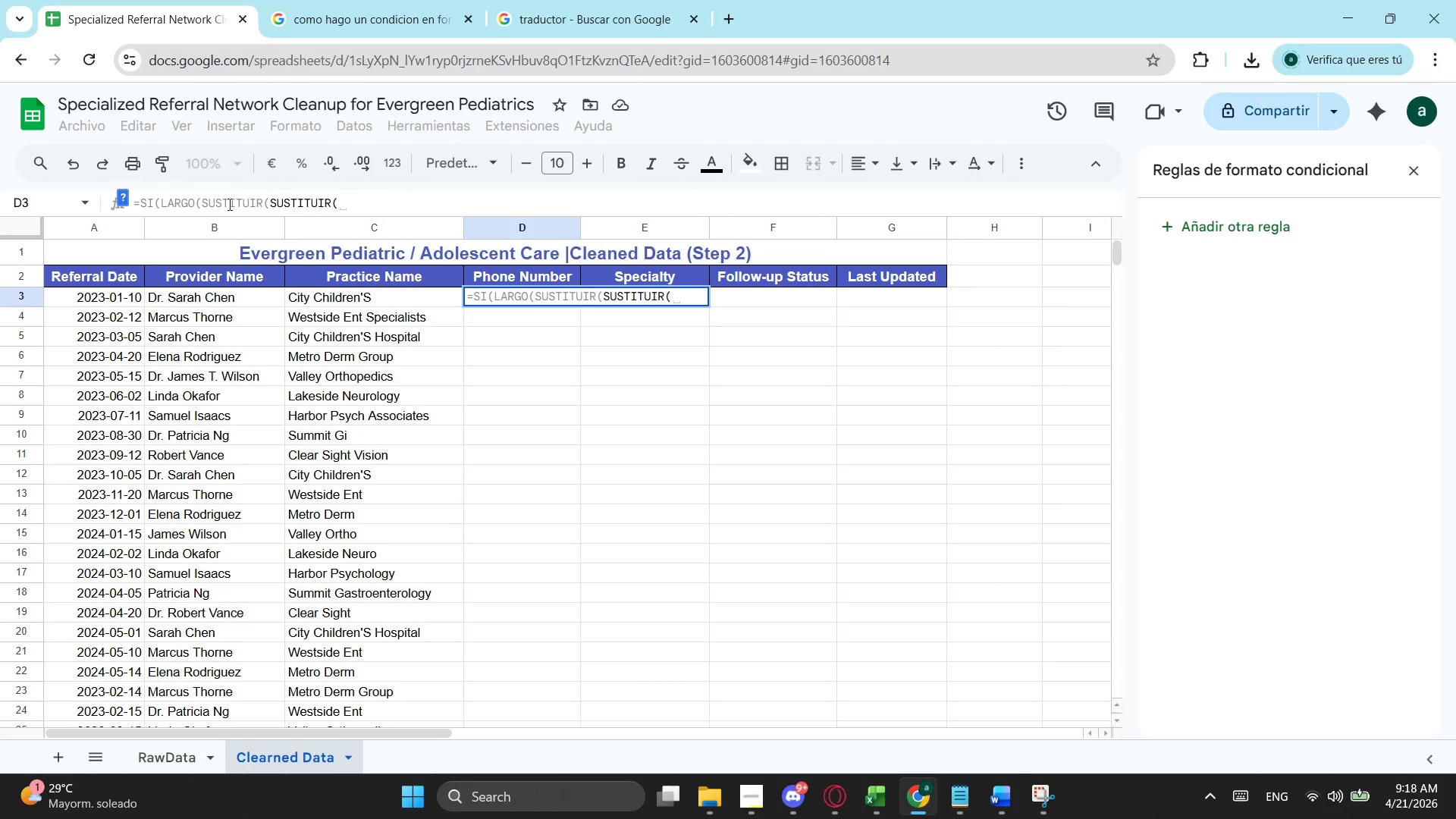 
left_click([197, 205])
 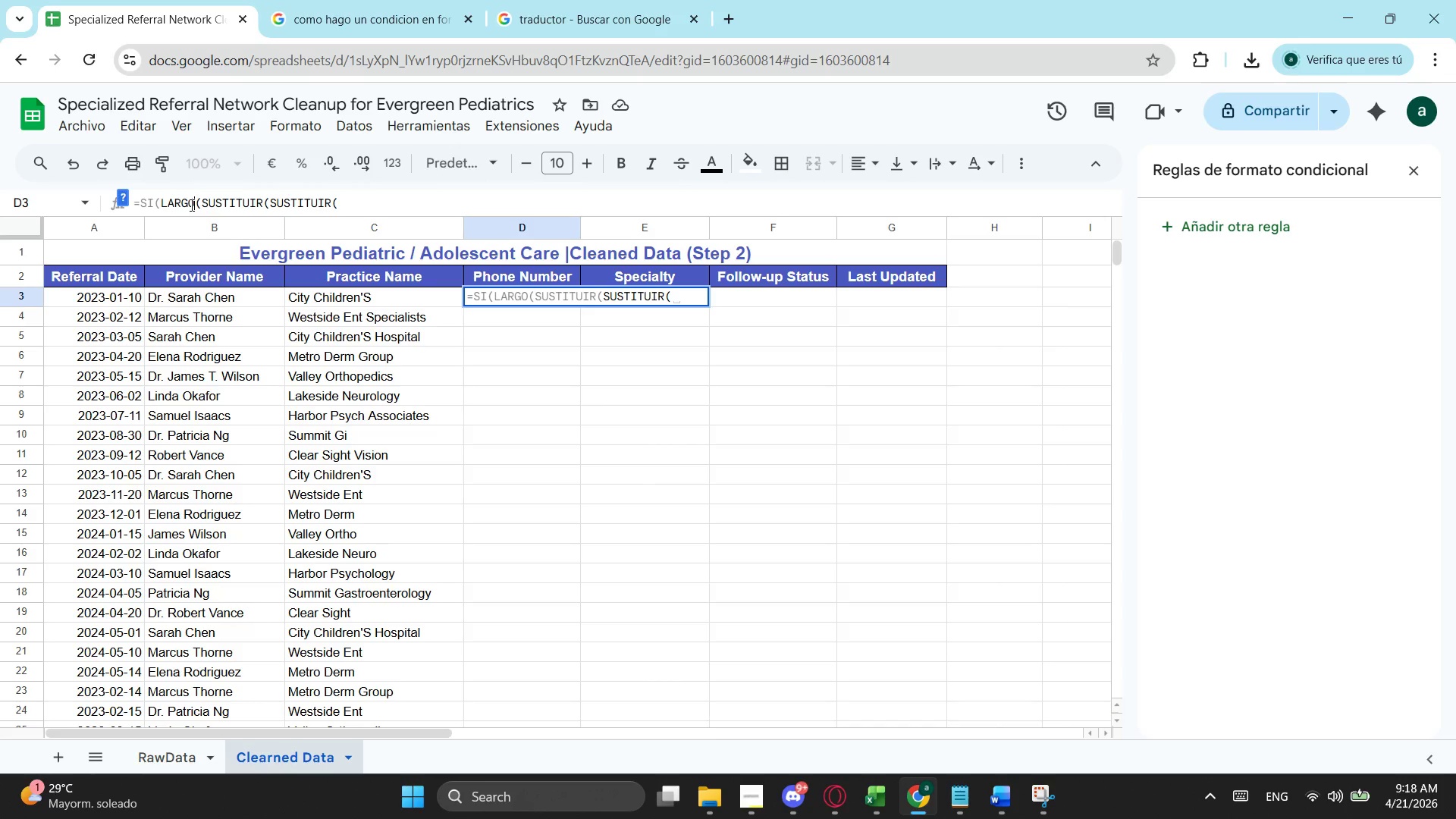 
key(Enter)
 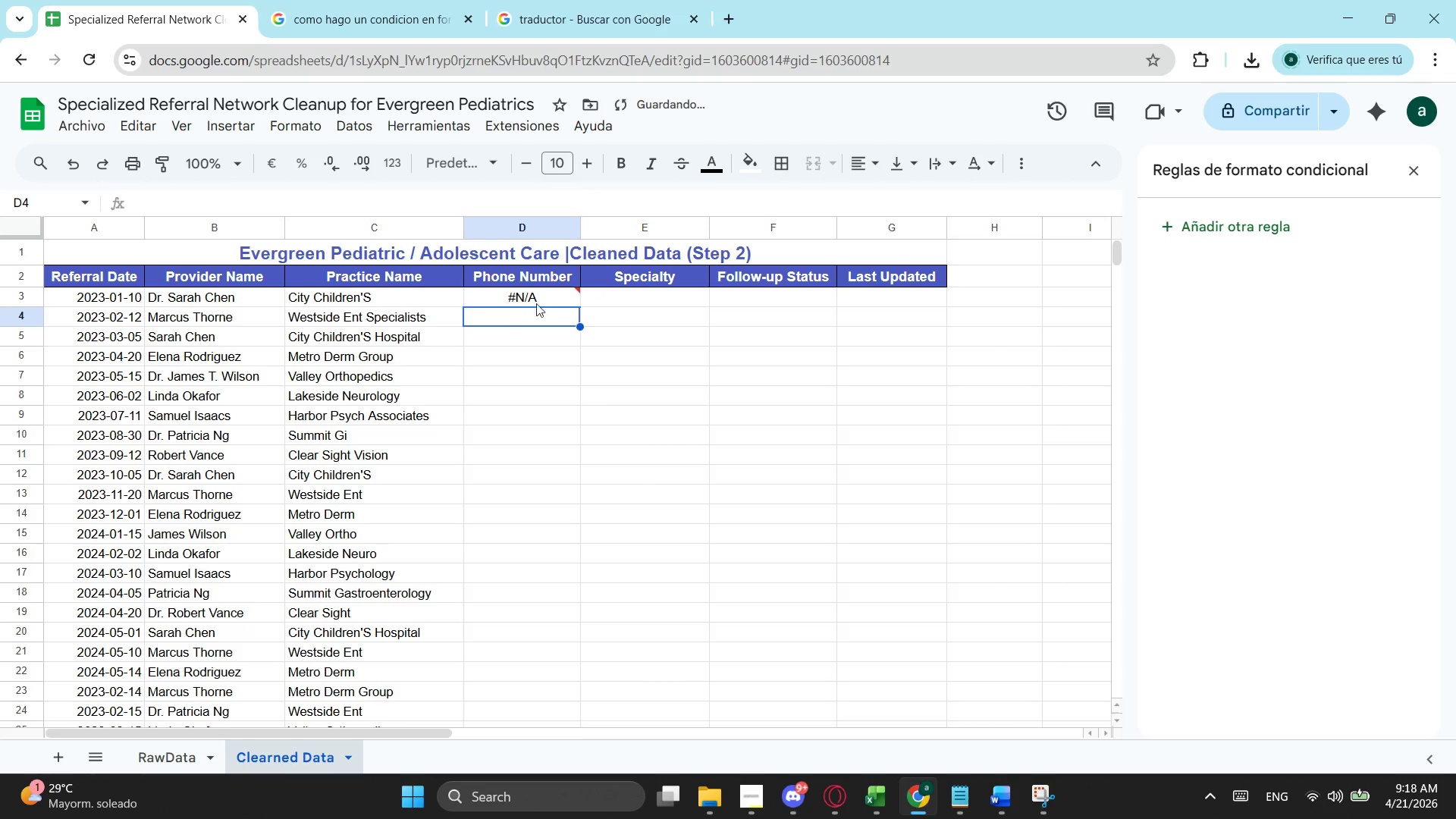 
left_click([535, 306])
 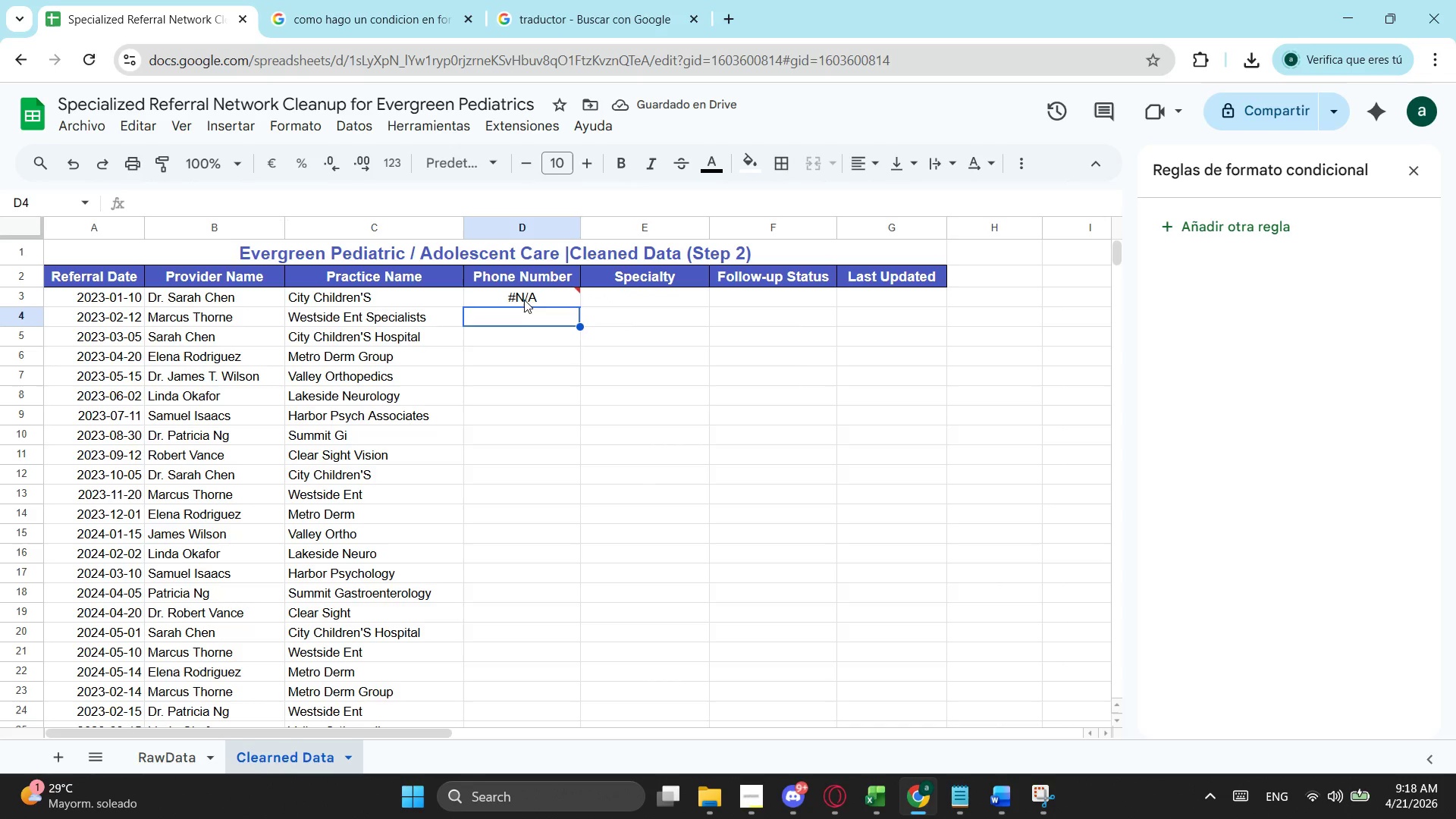 
left_click([523, 299])
 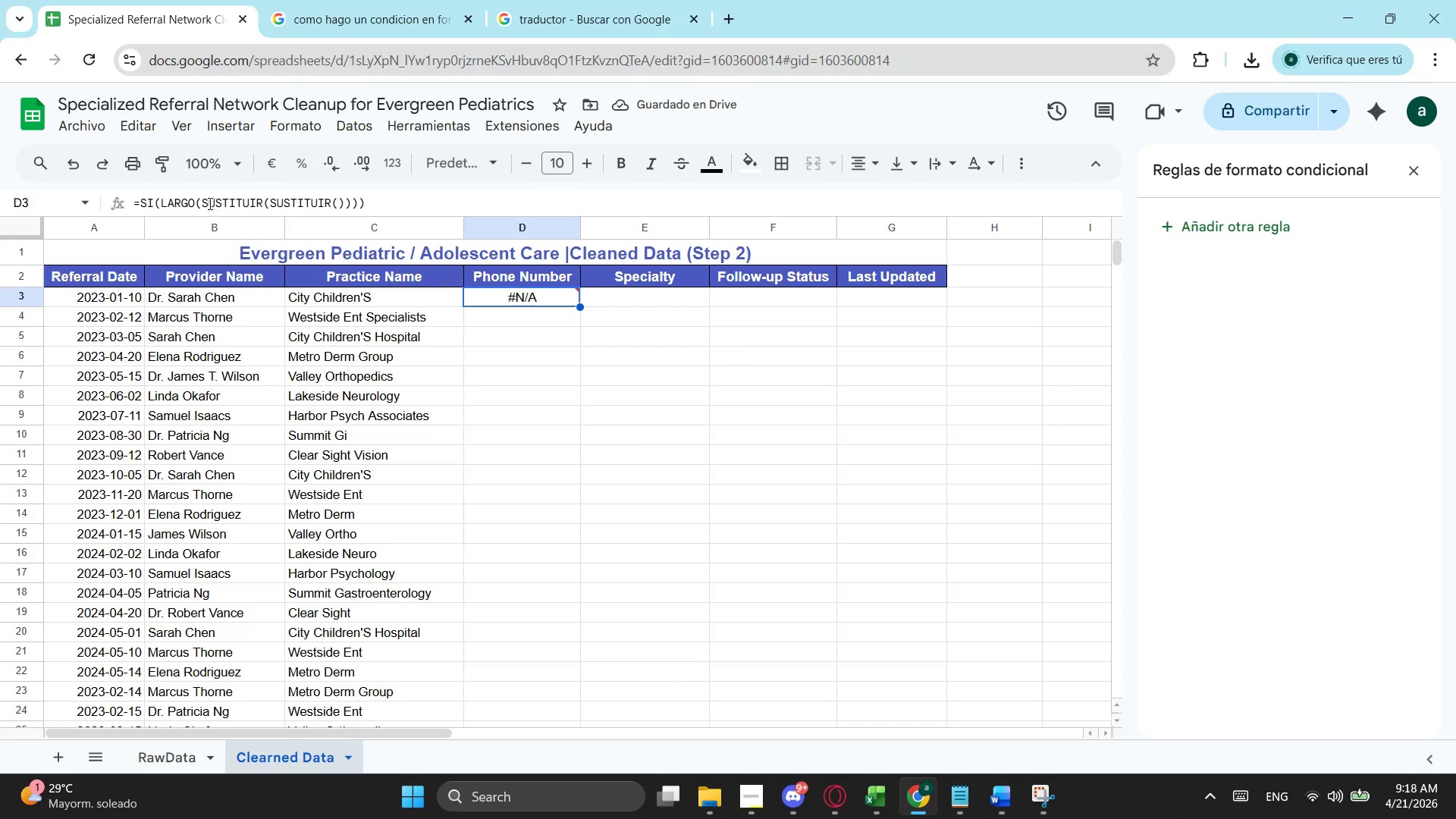 
left_click([196, 203])
 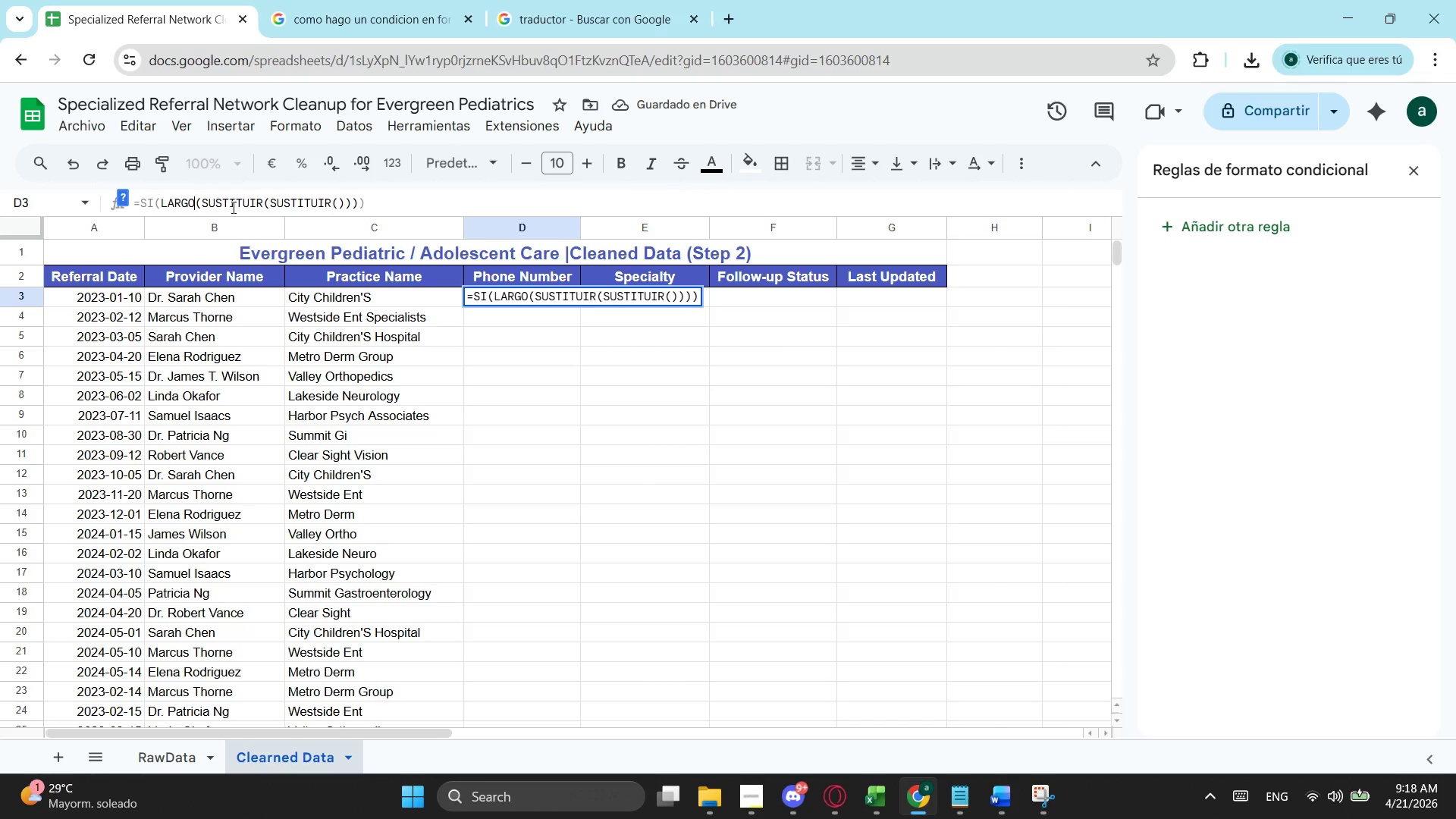 
key(Control+Tab)
 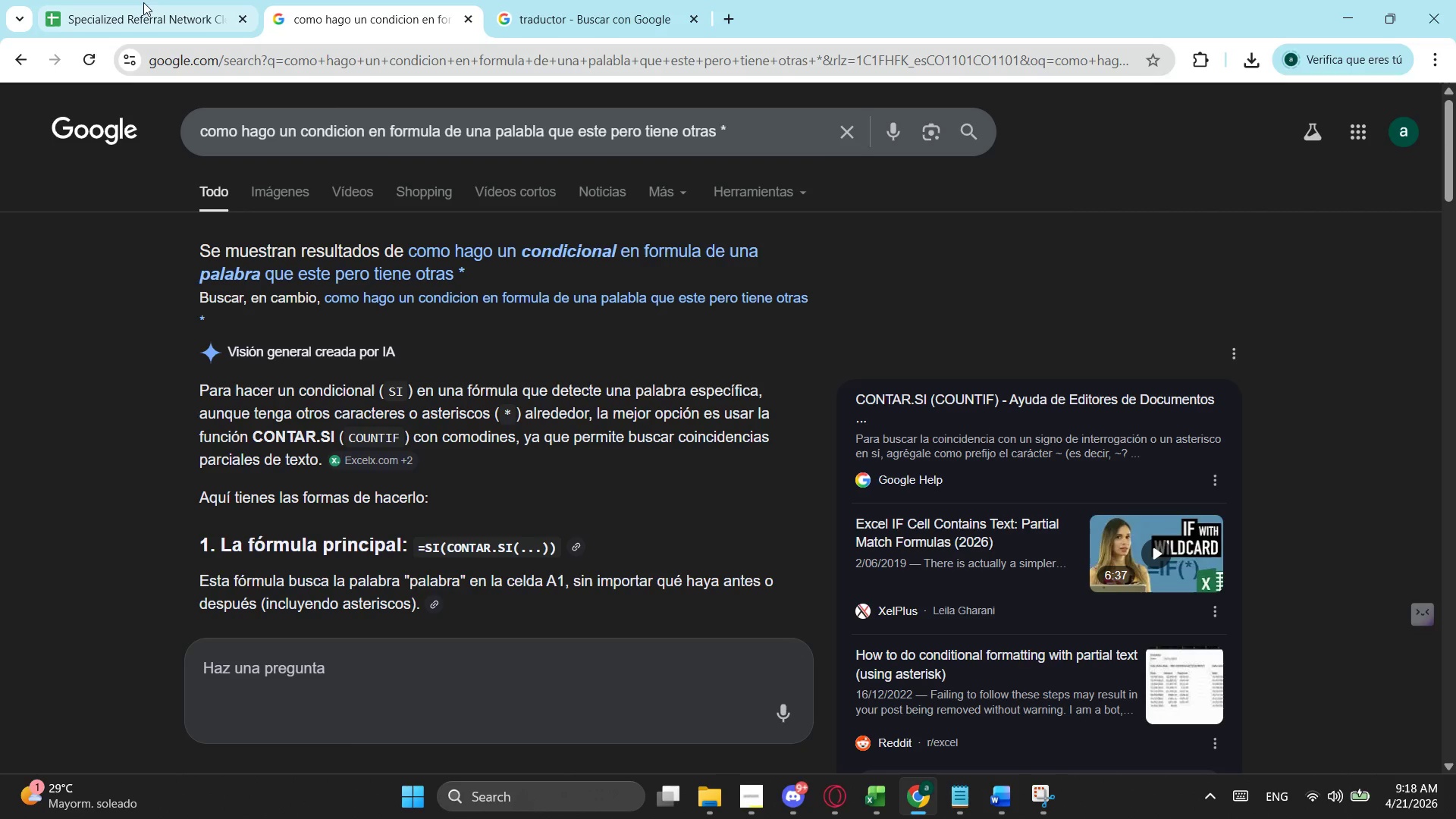 
left_click([137, 20])
 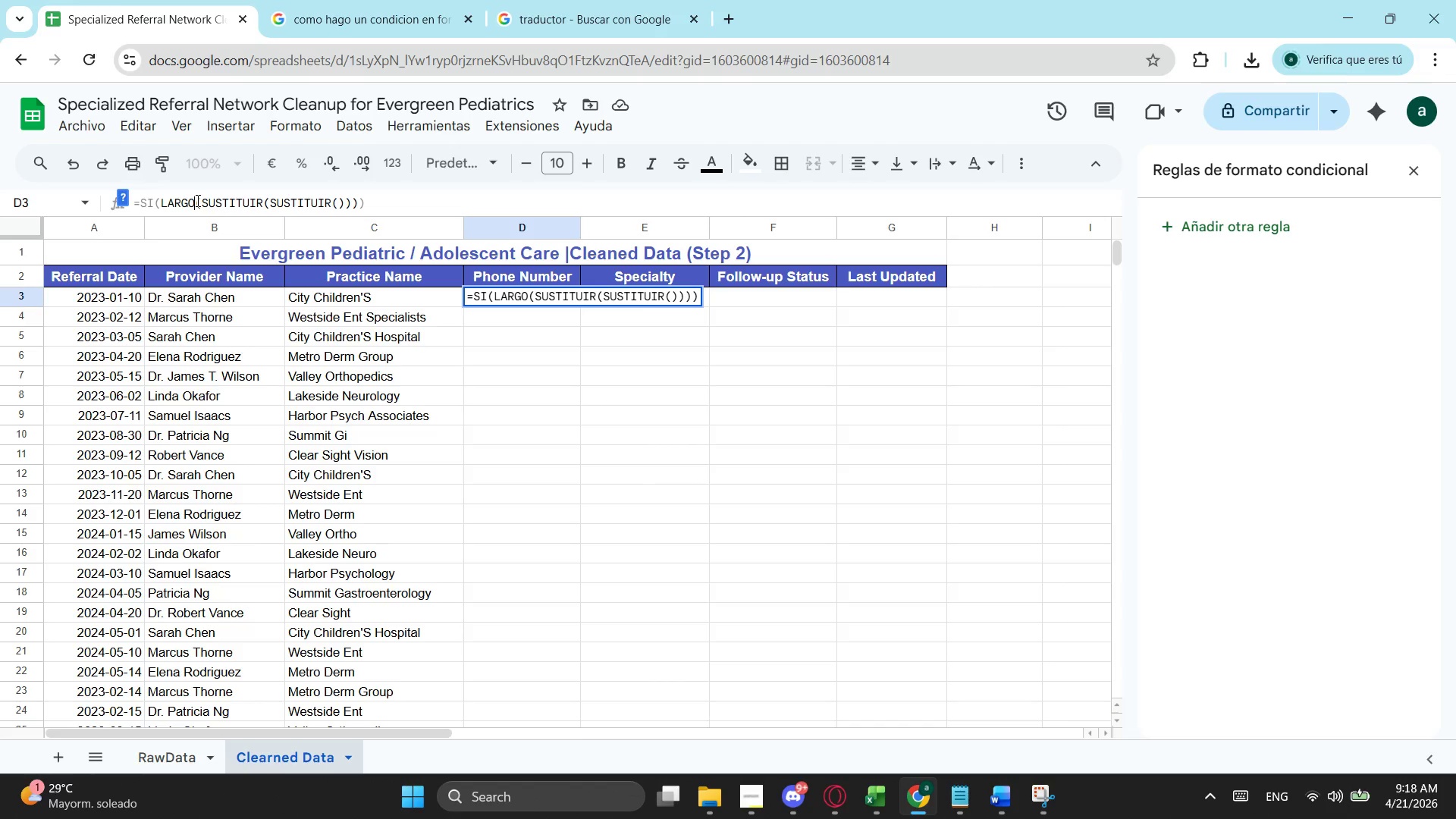 
left_click([197, 200])
 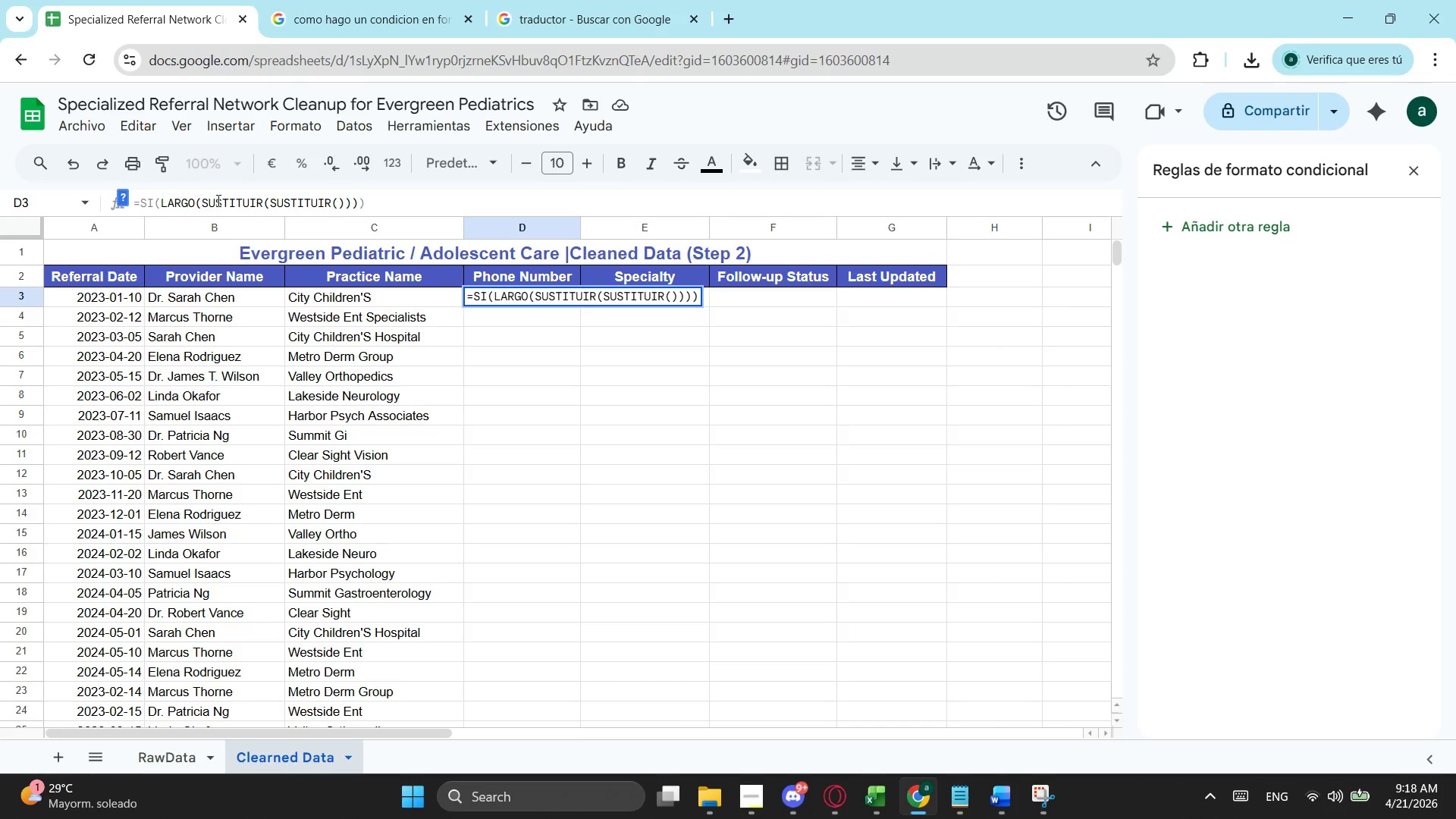 
key(Control+Enter)
 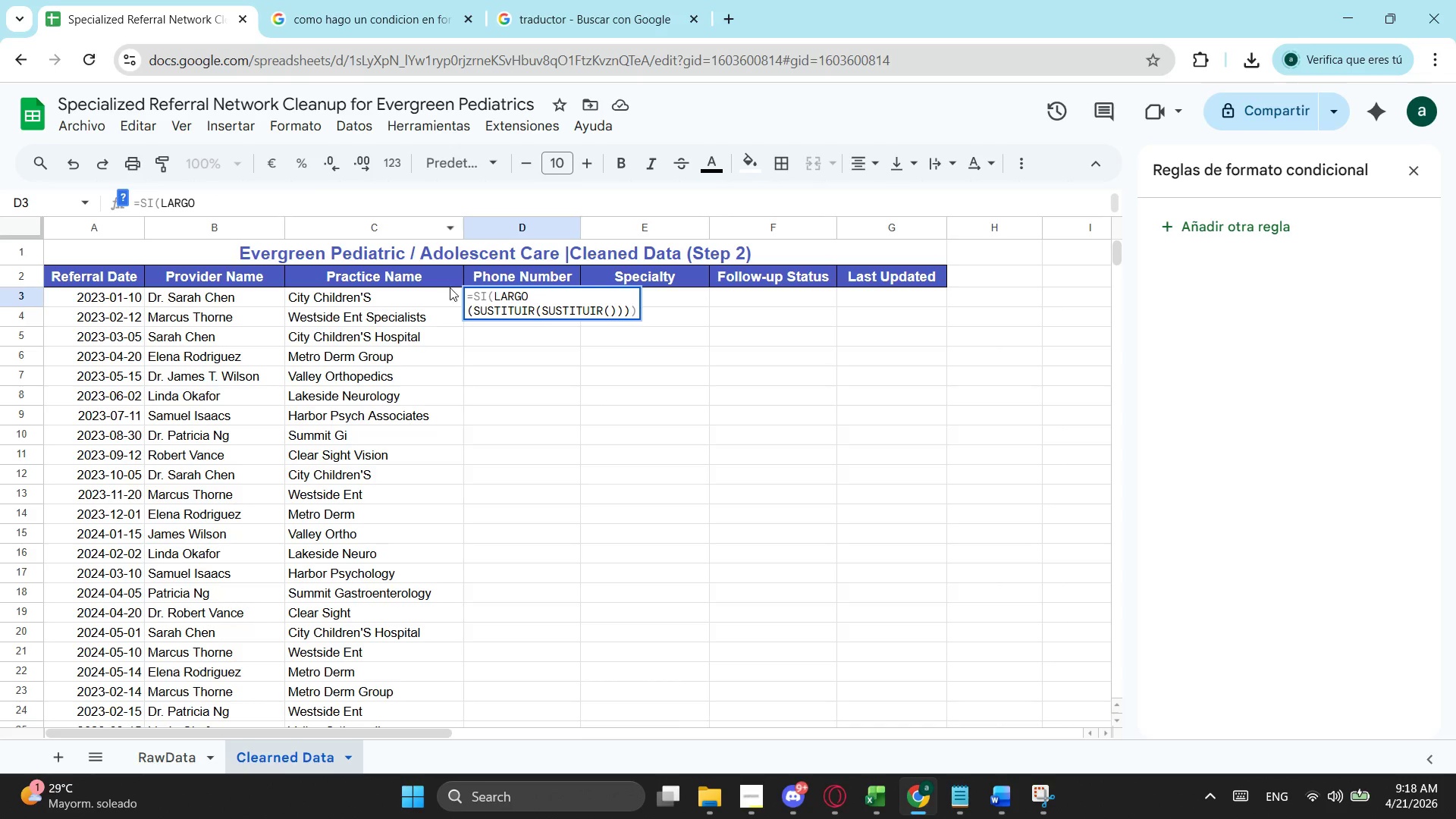 
key(Space)
 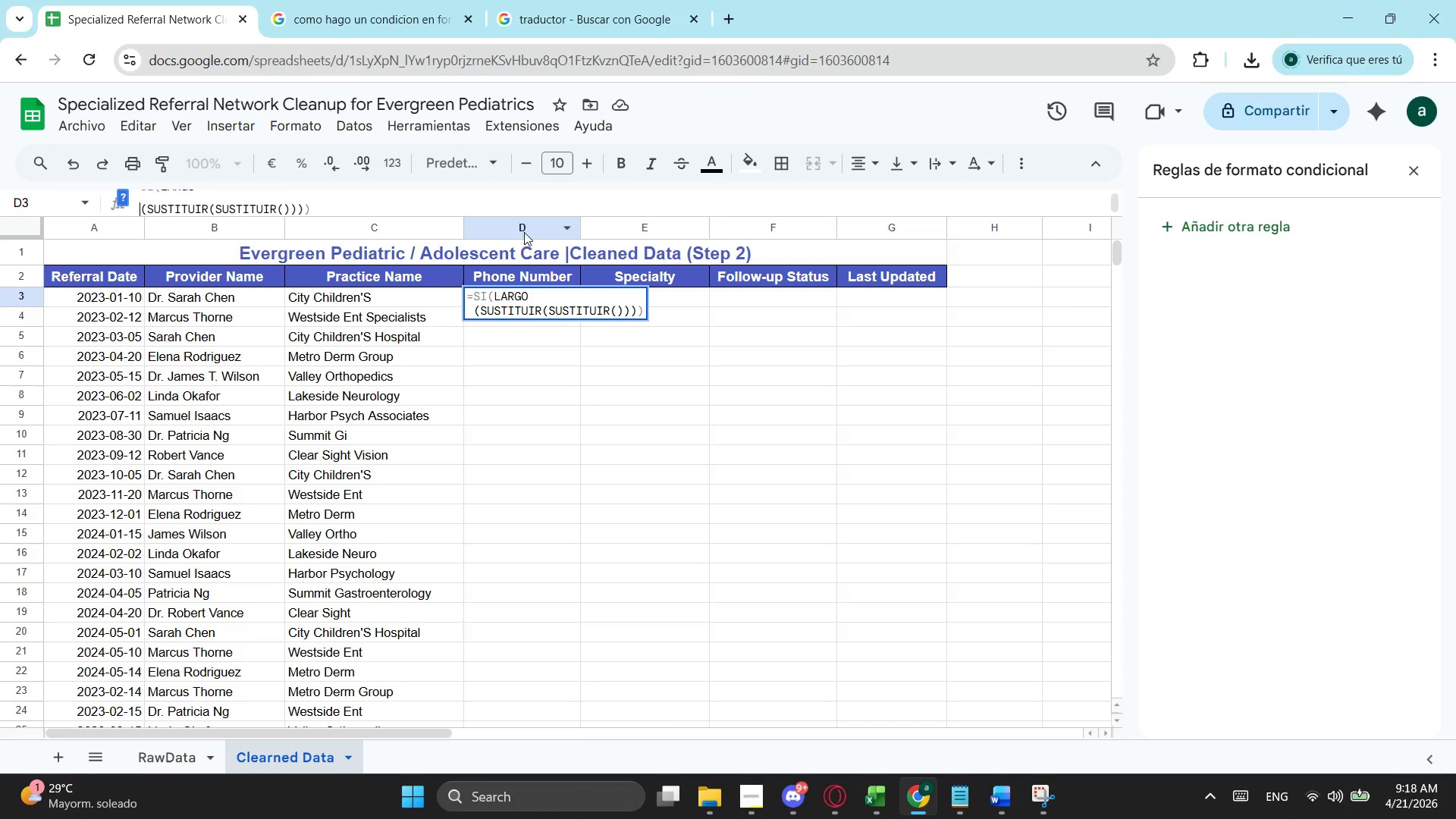 
key(Space)
 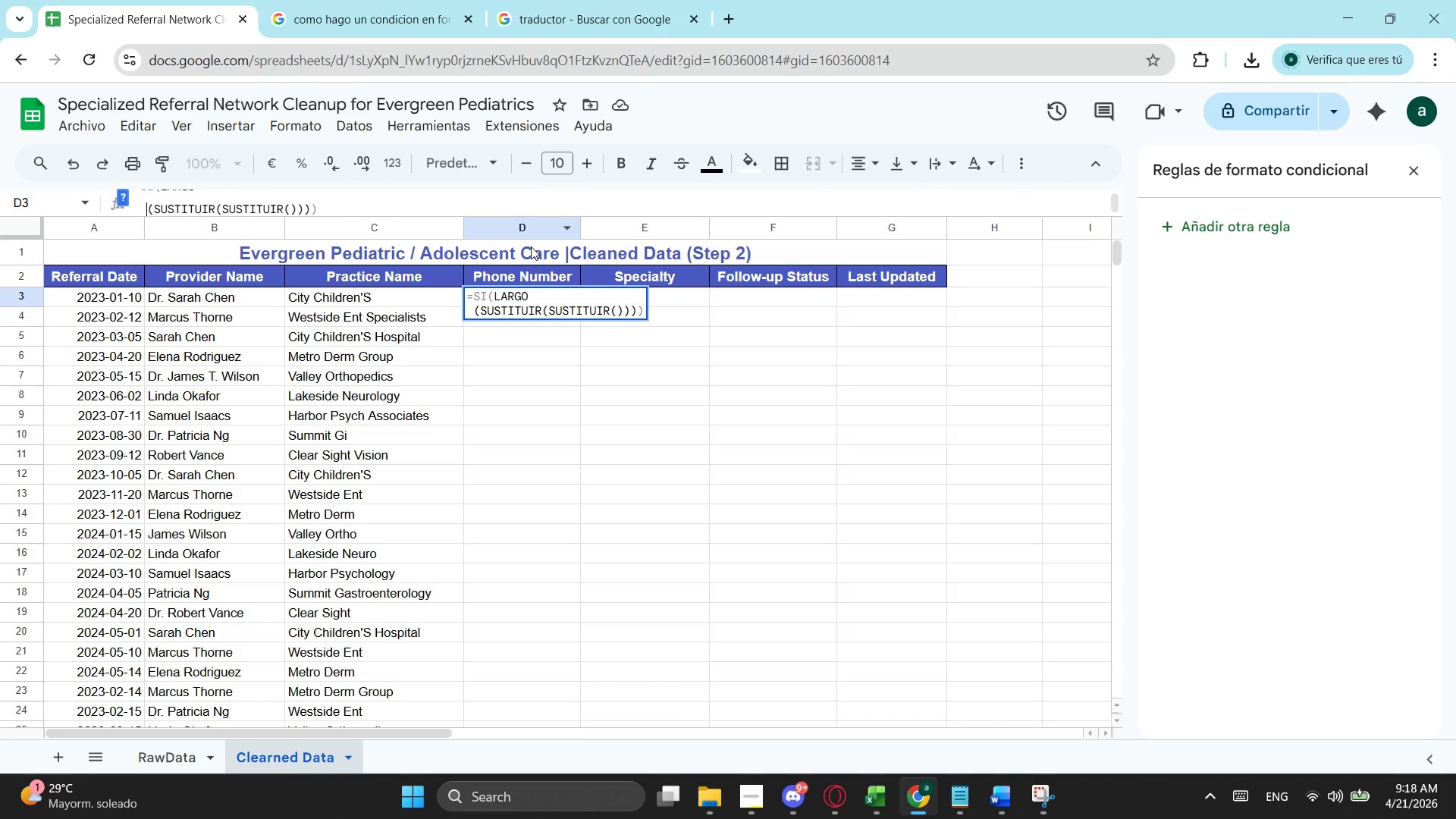 
hold_key(key=Space, duration=0.33)
 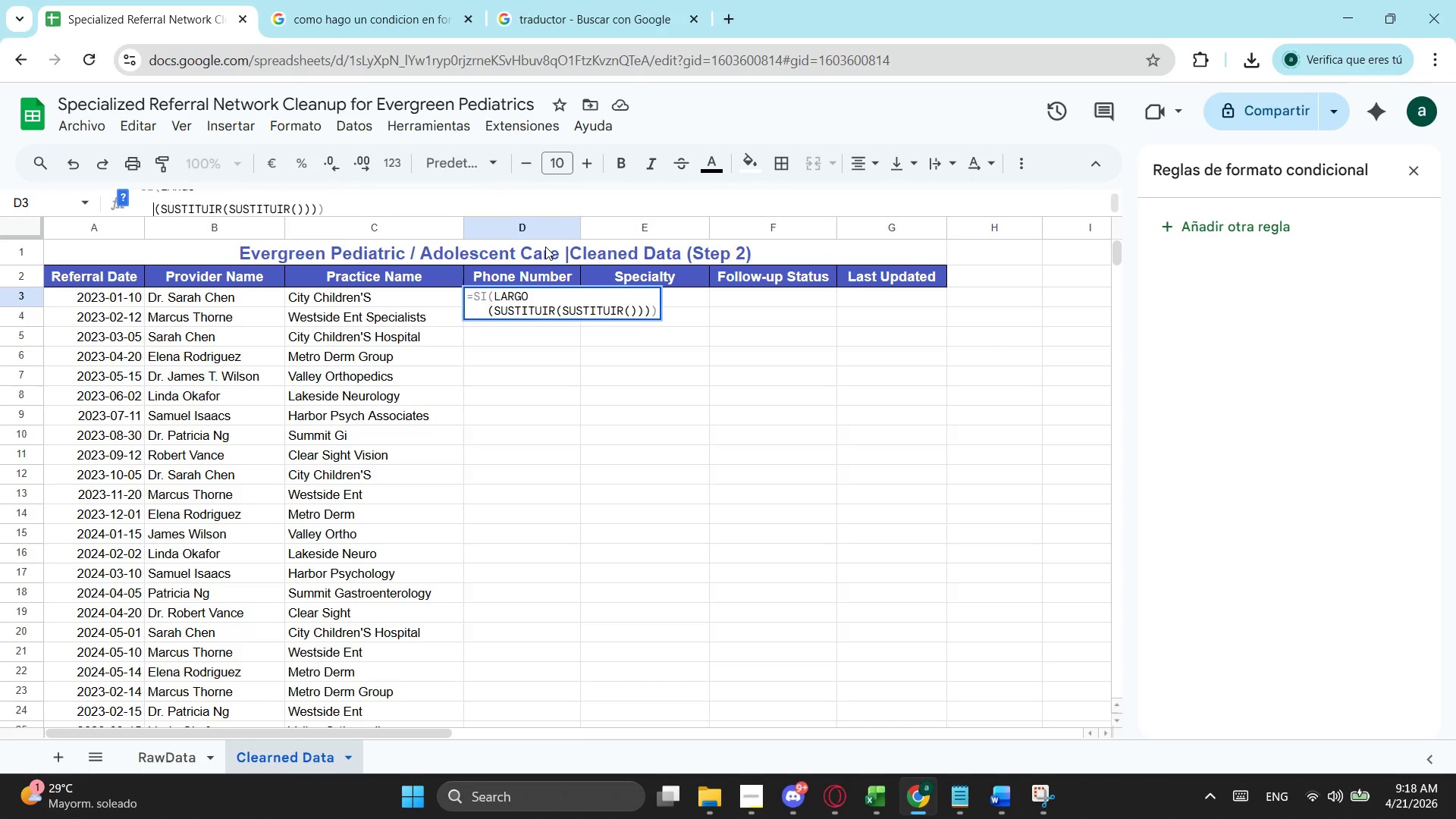 
key(Space)
 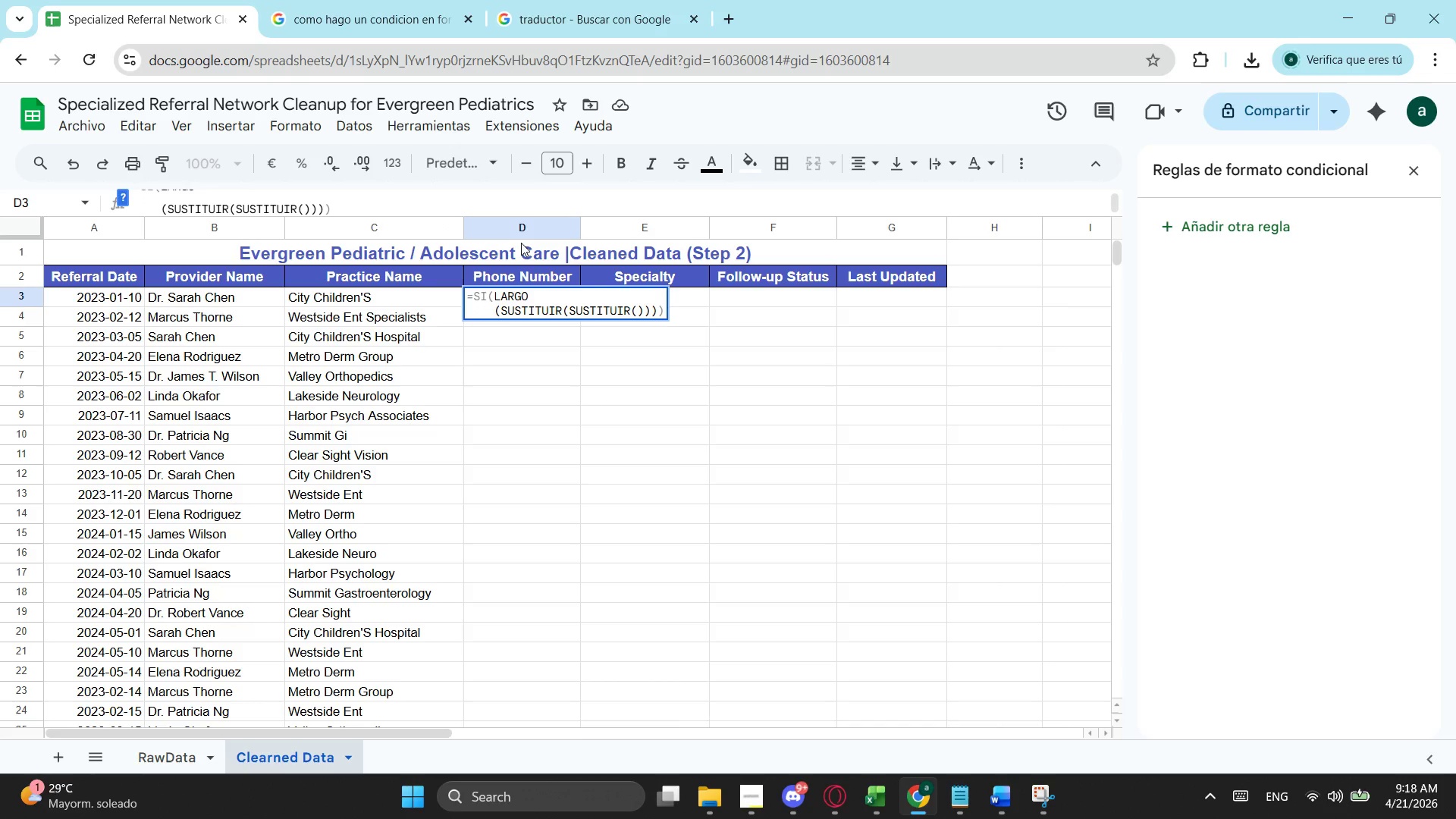 
key(Space)
 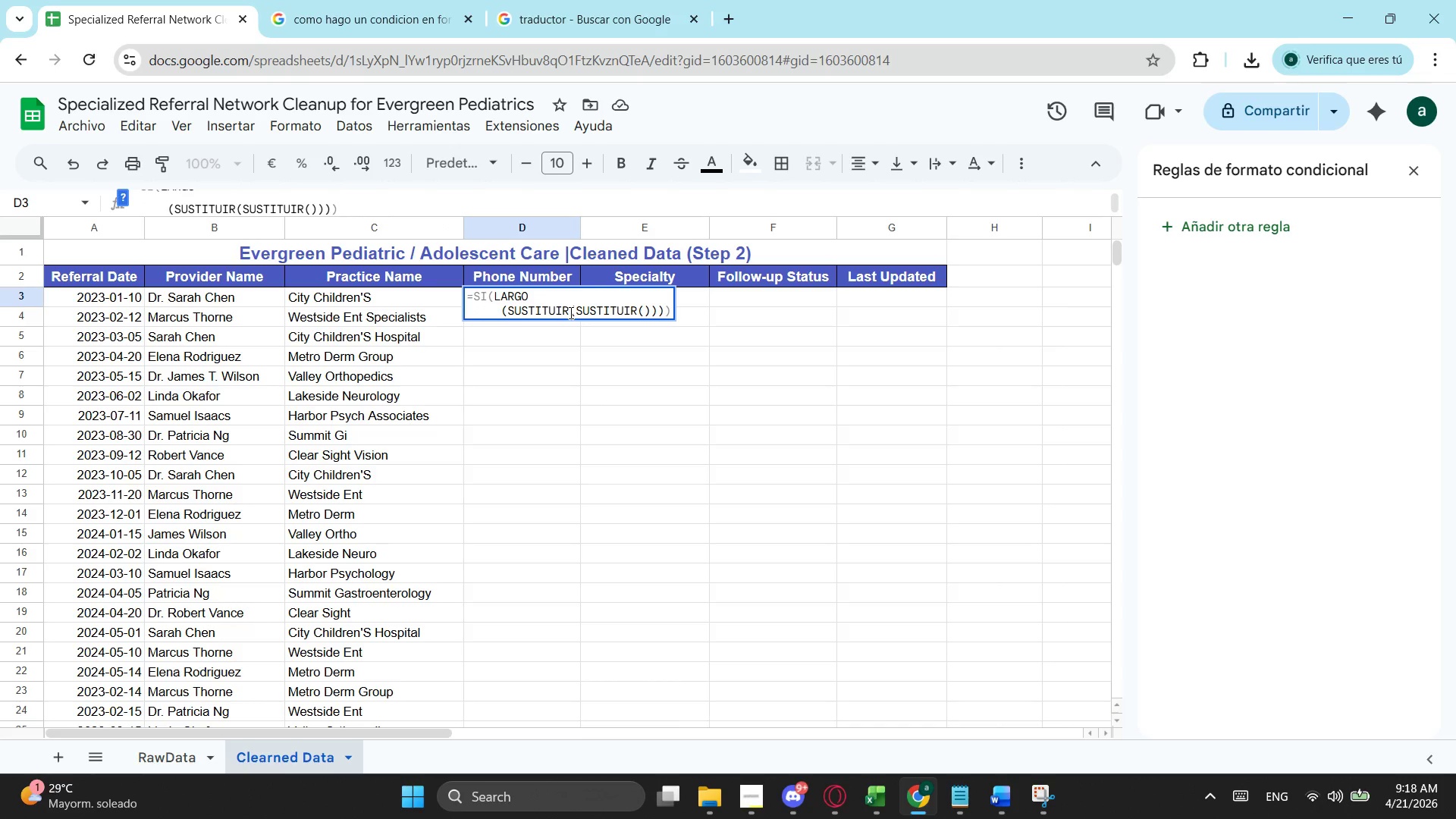 
left_click([570, 312])
 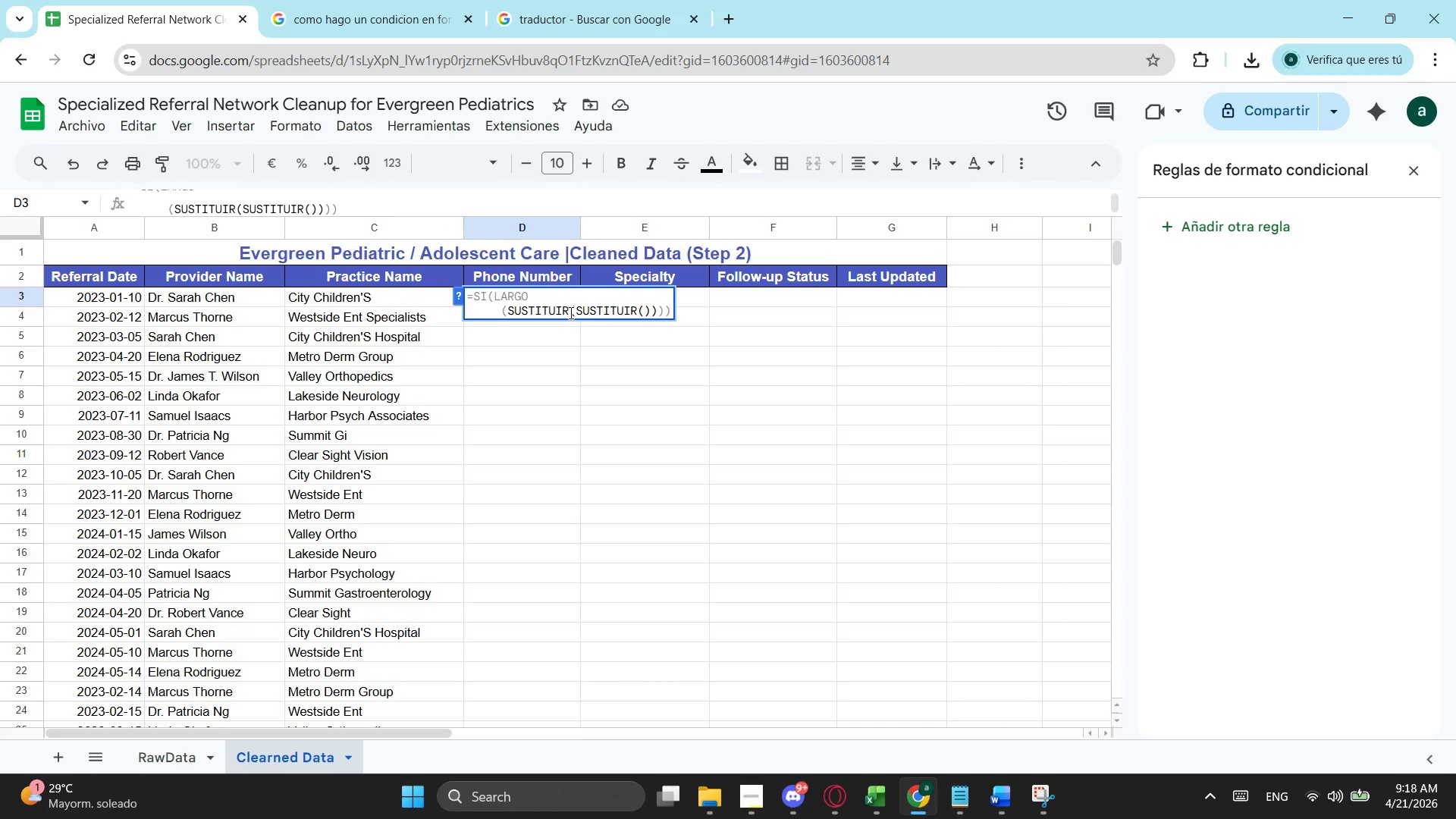 
key(Control+Enter)
 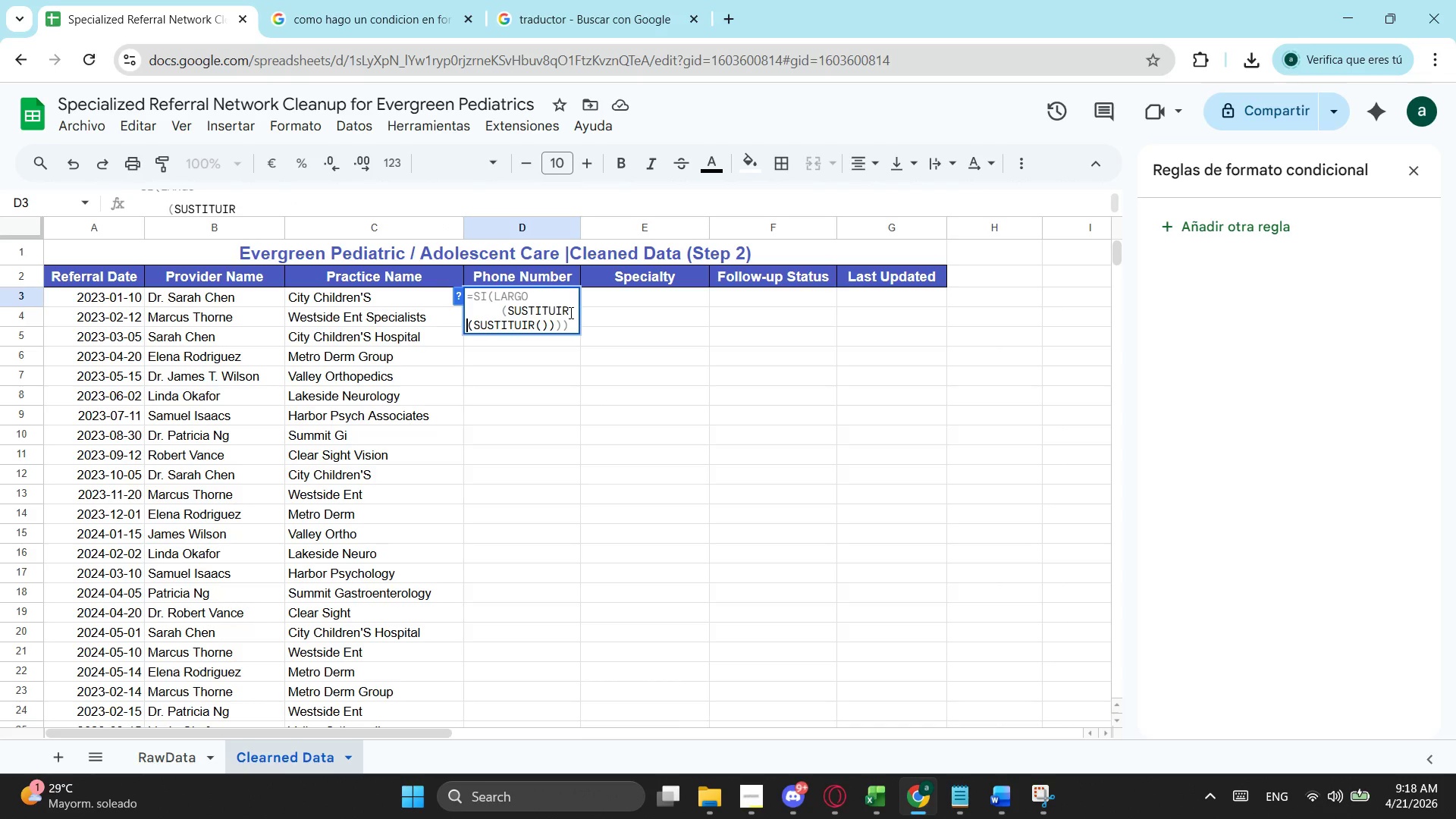 
key(Space)
 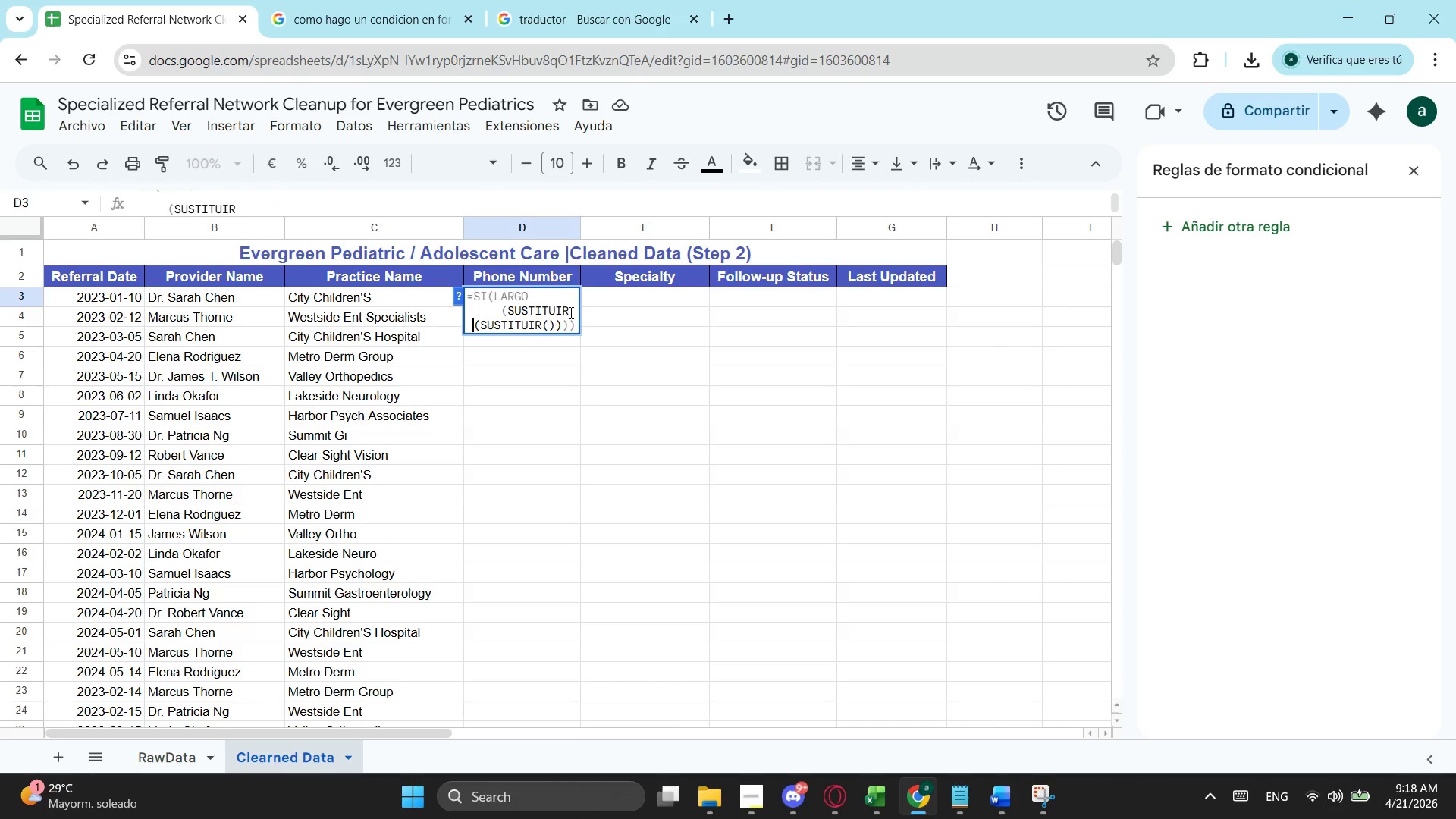 
hold_key(key=Space, duration=0.38)
 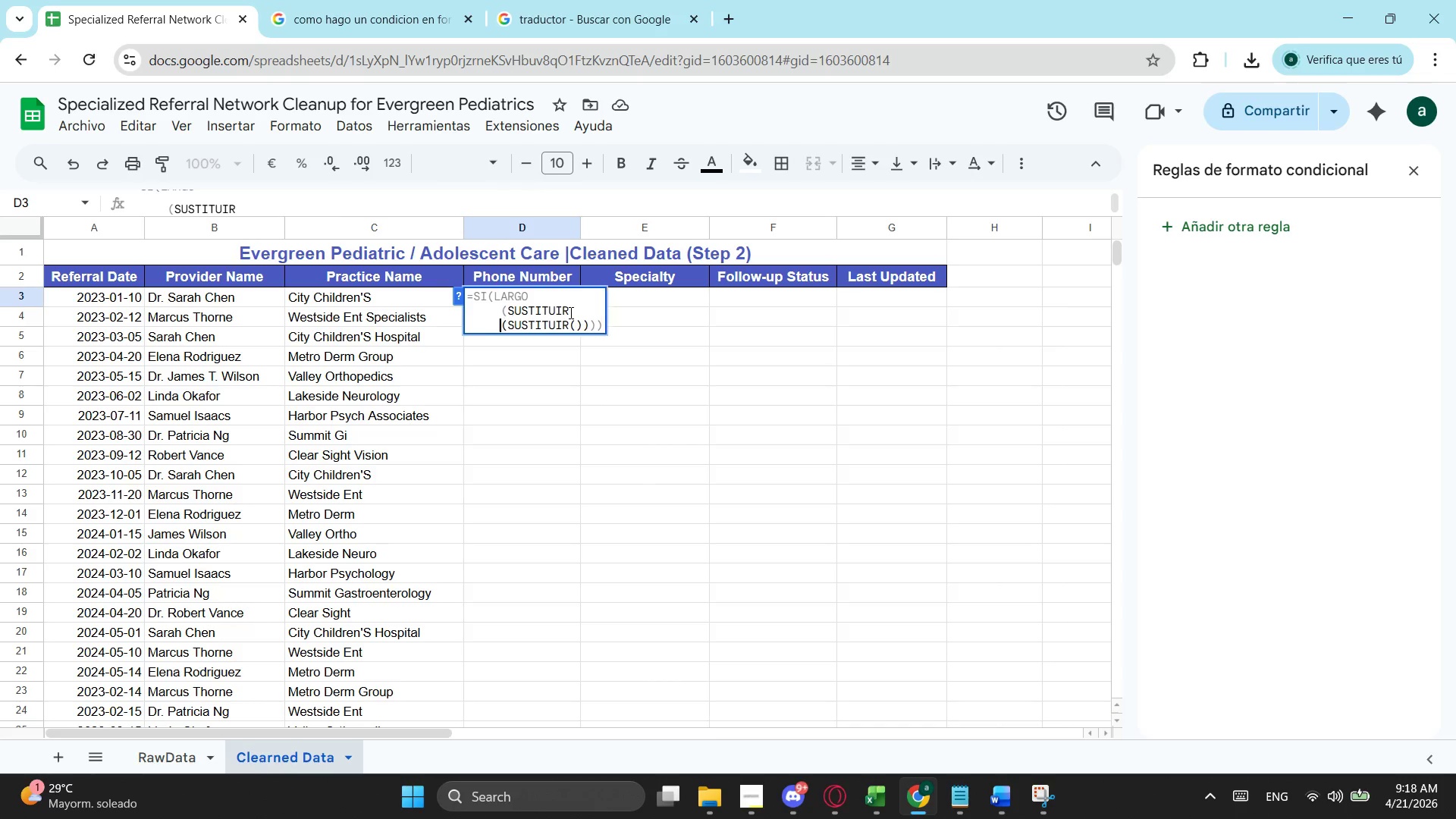 
key(Space)
 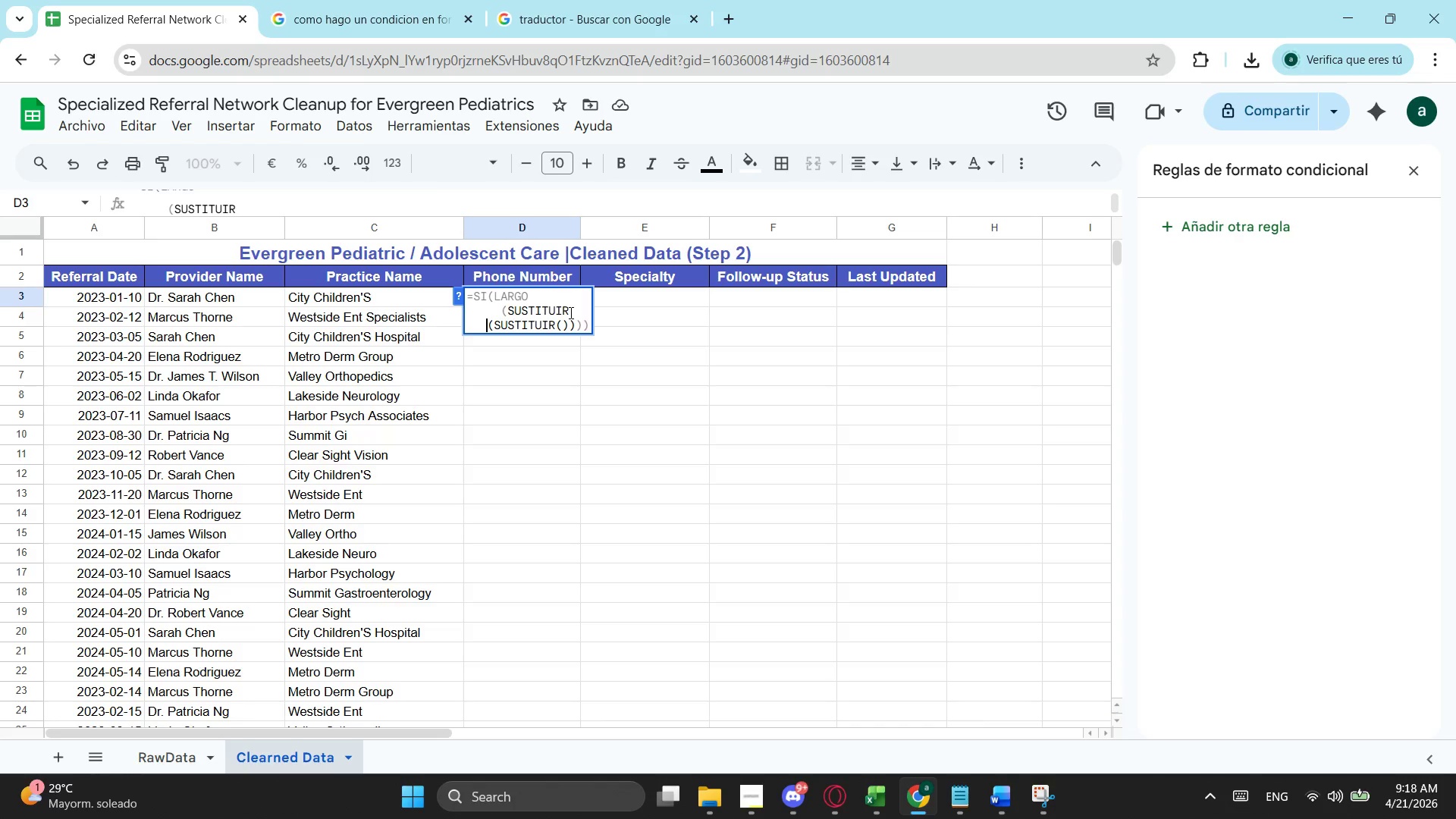 
key(Space)
 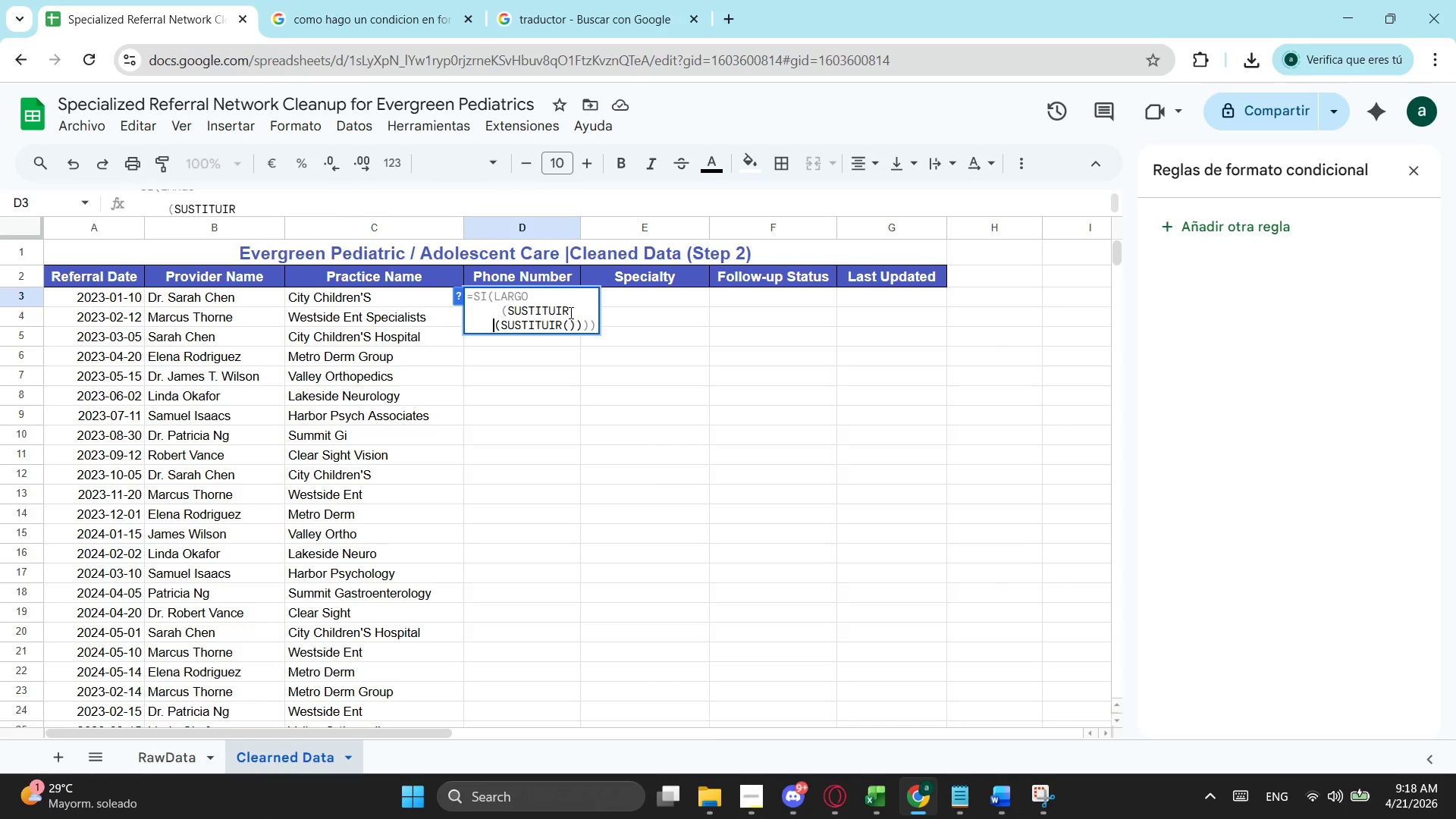 
key(Space)
 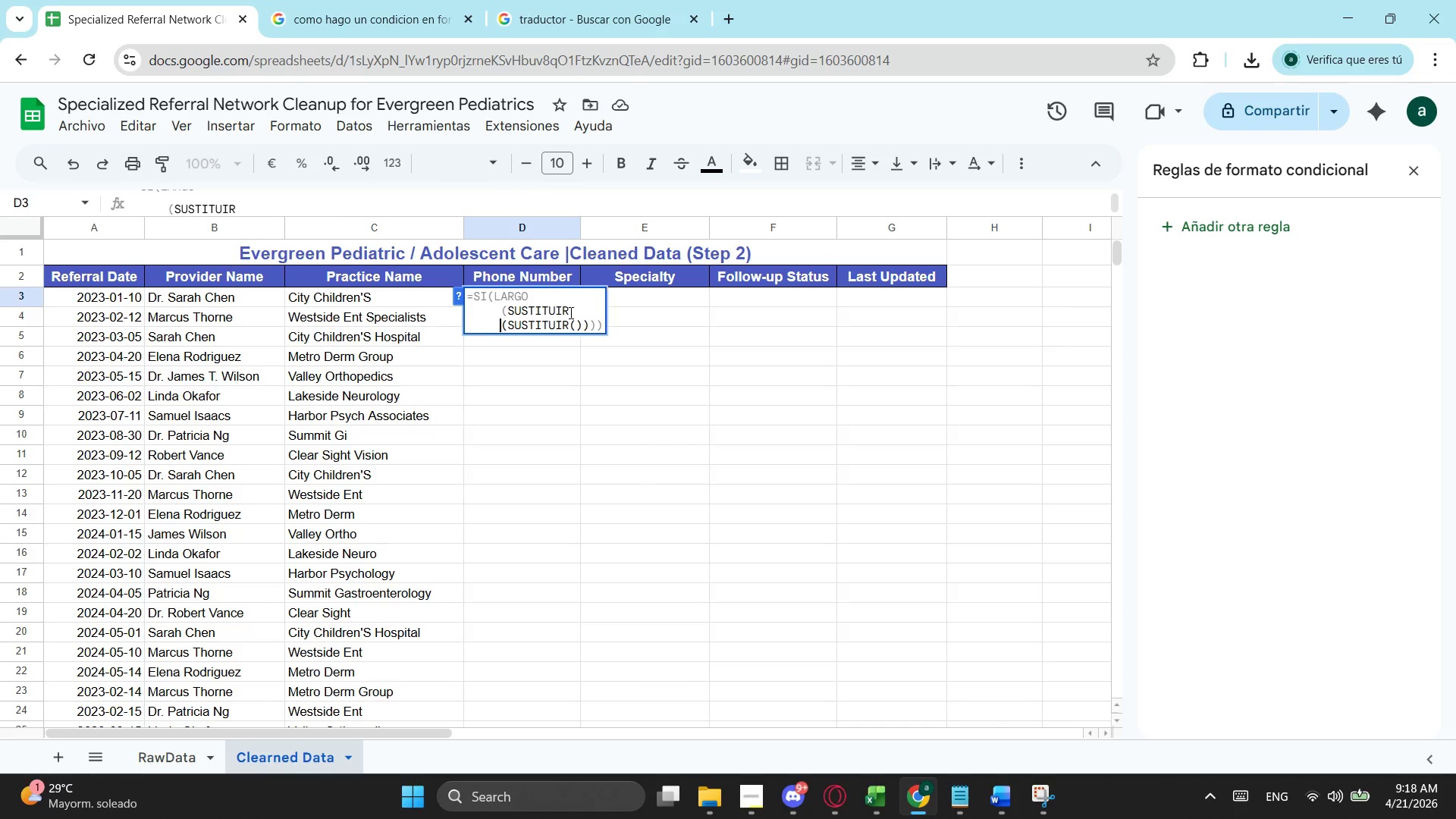 
key(Space)
 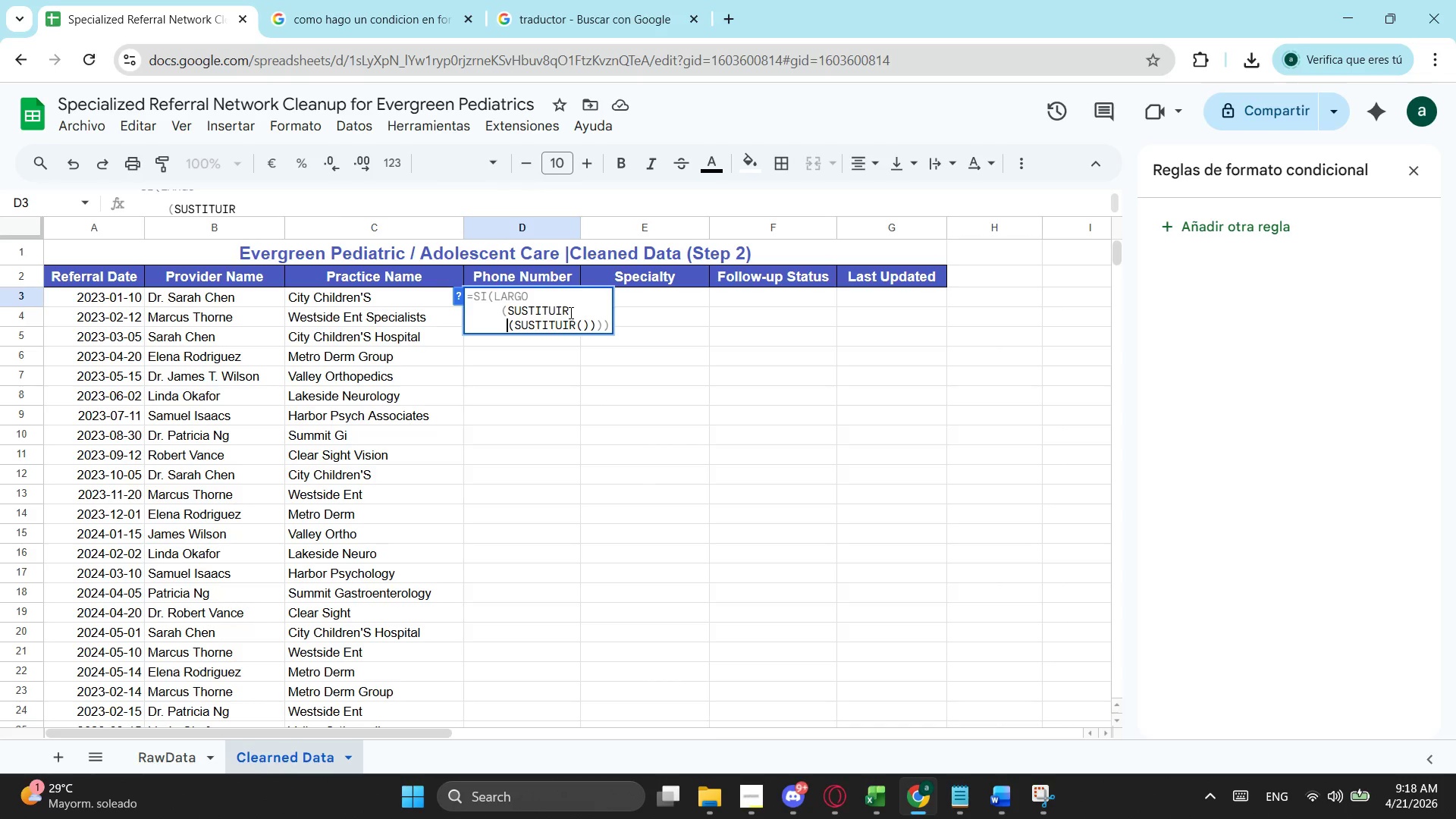 
key(Space)
 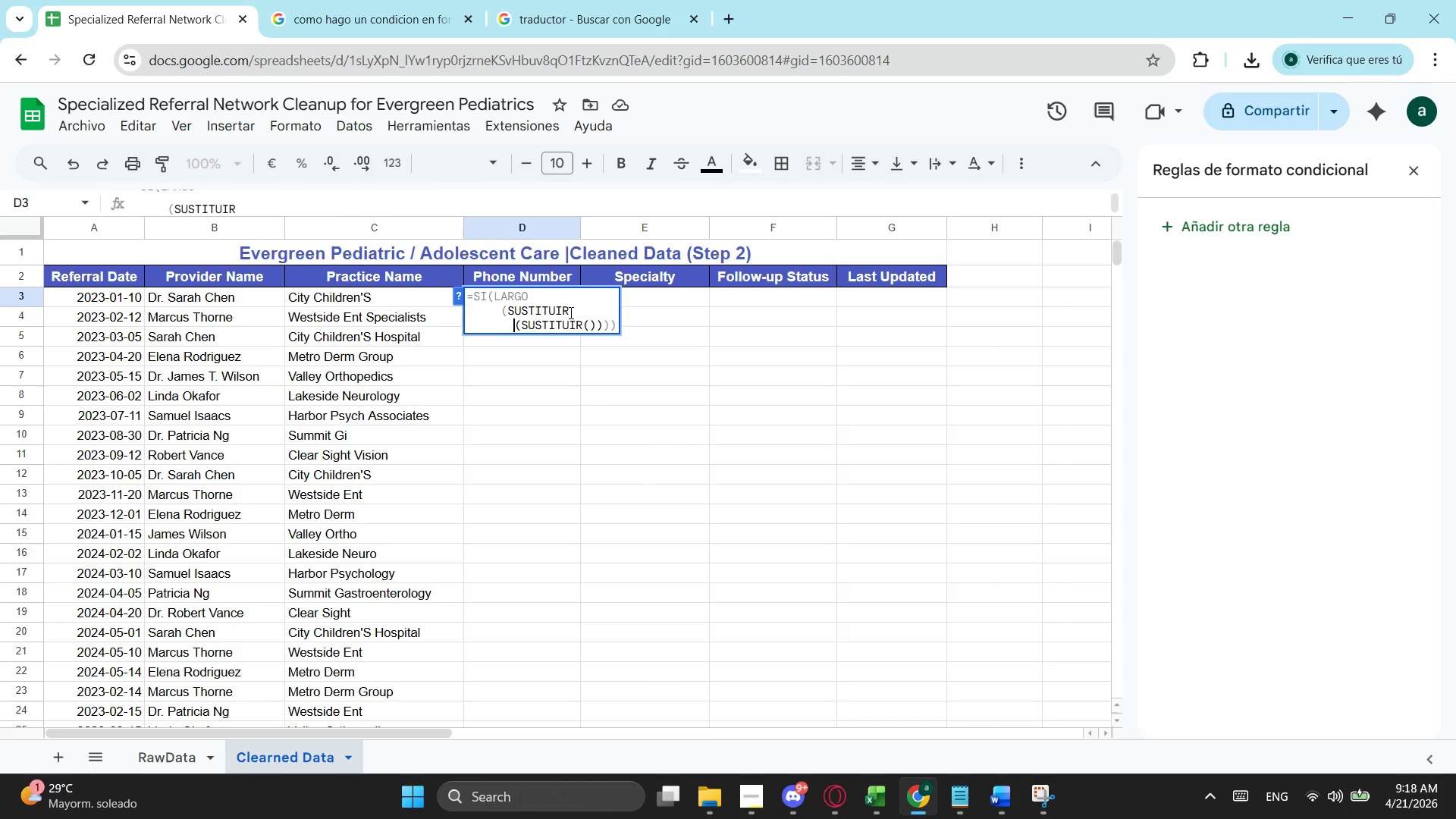 
key(Space)
 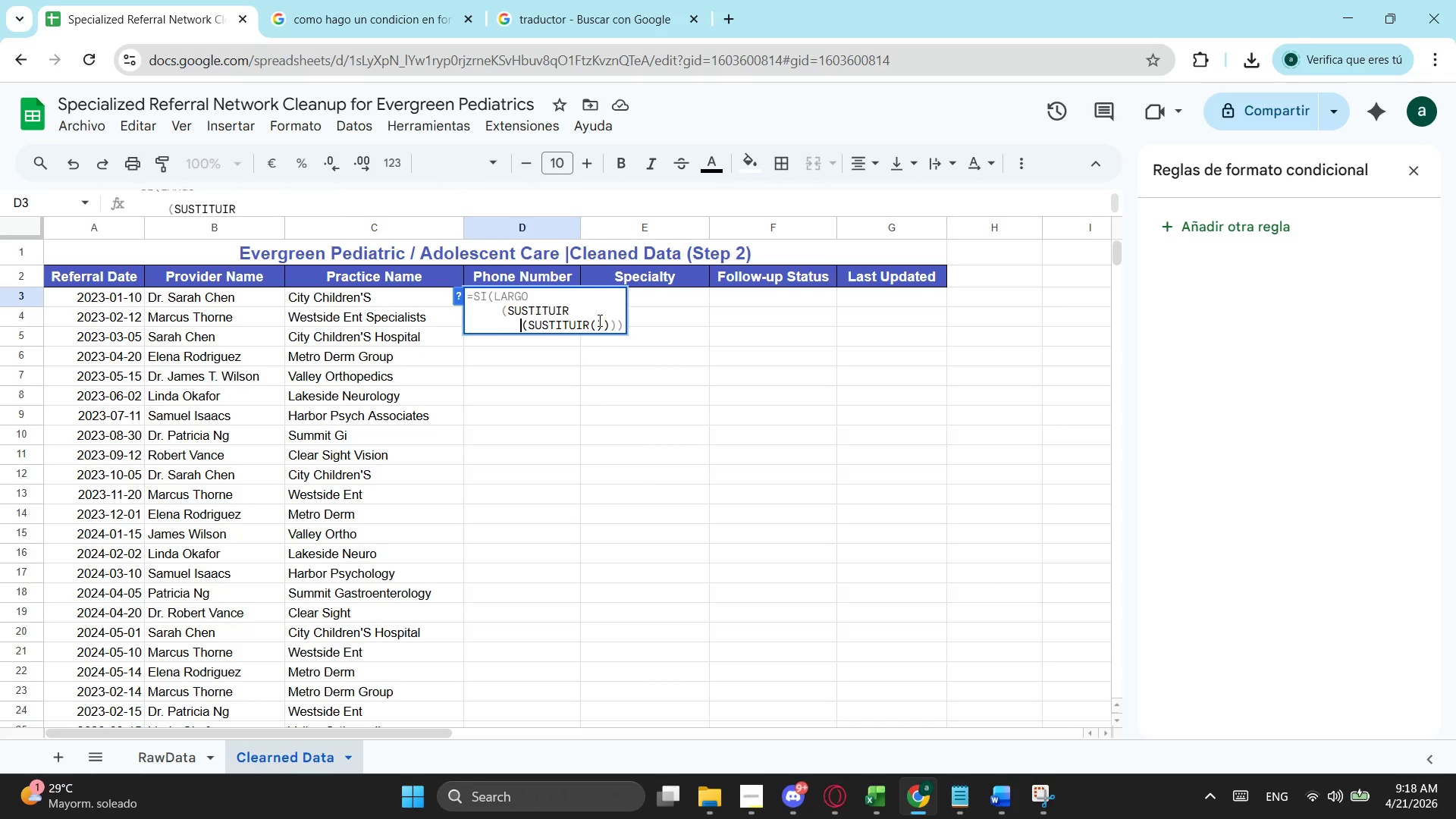 
left_click([594, 323])
 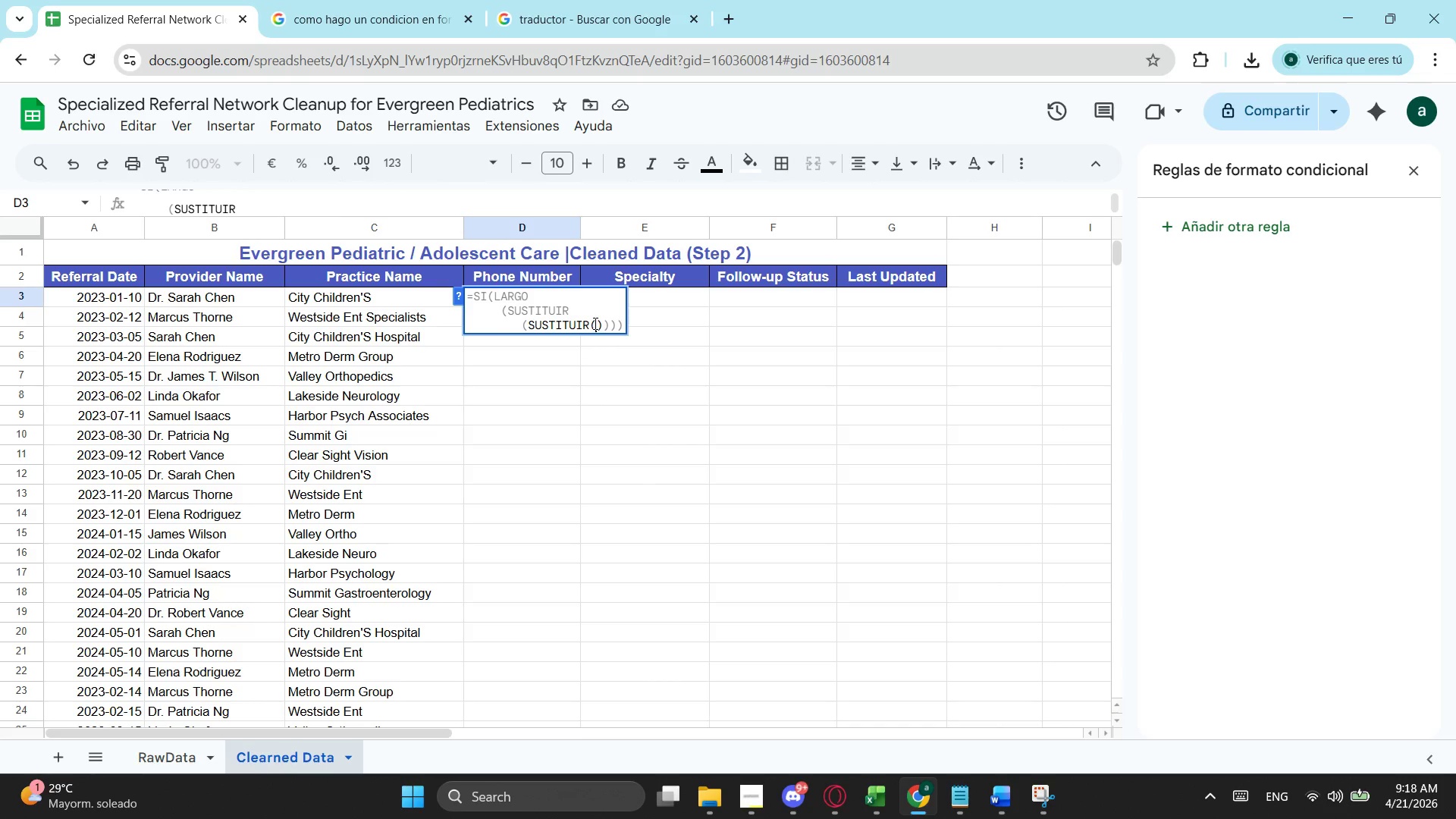 
type(sust)
 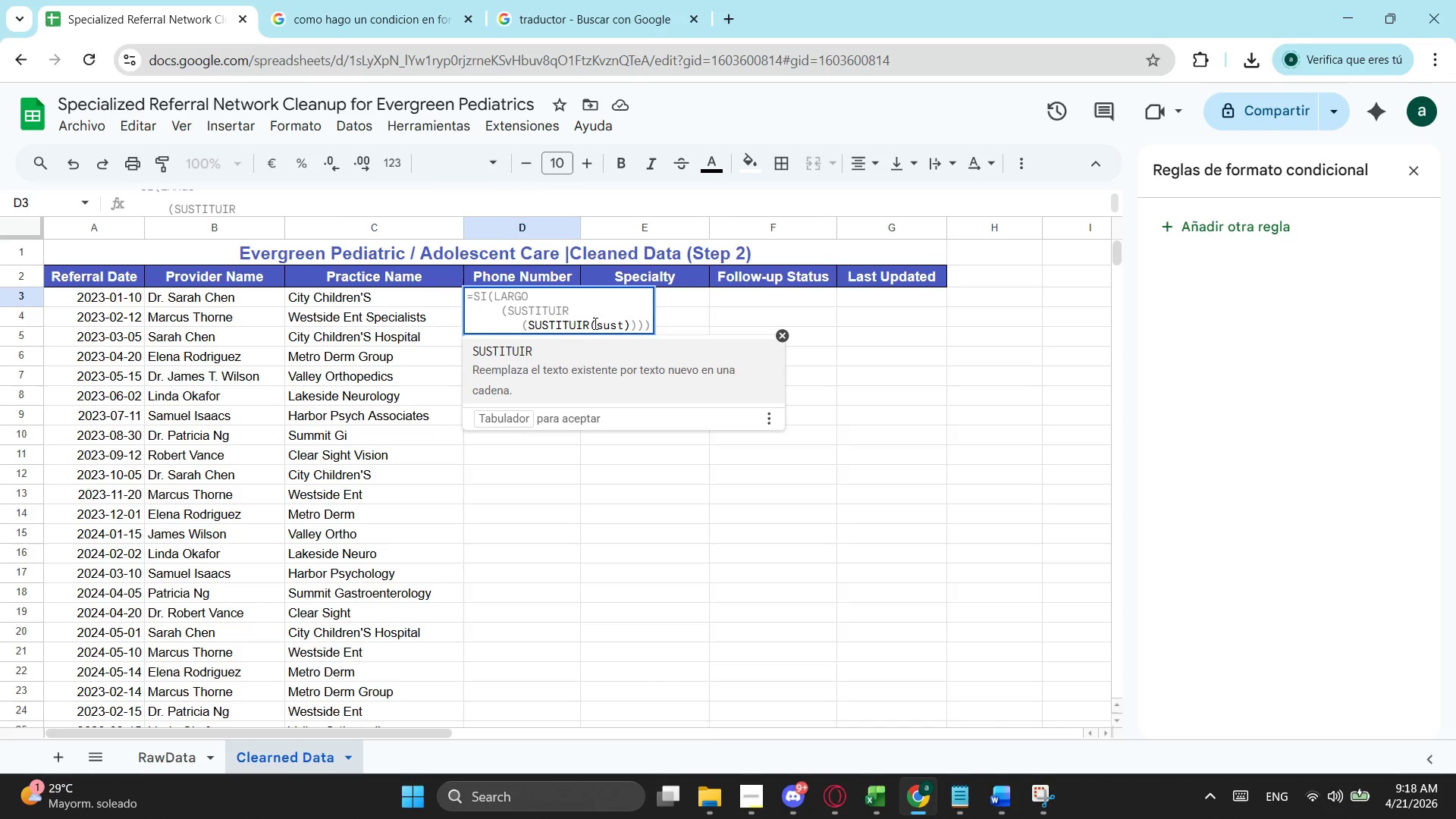 
key(Enter)
 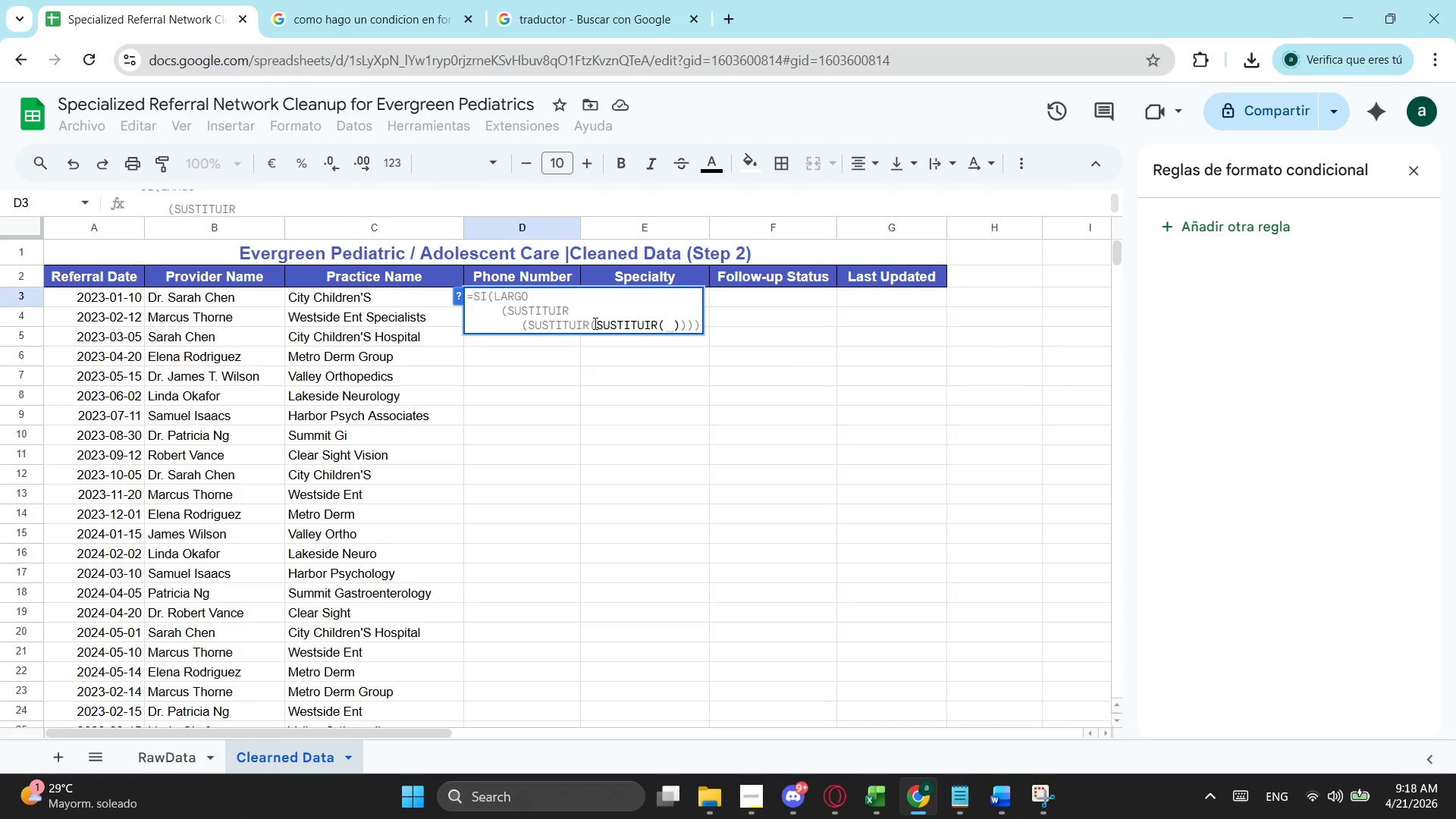 
left_click([594, 323])
 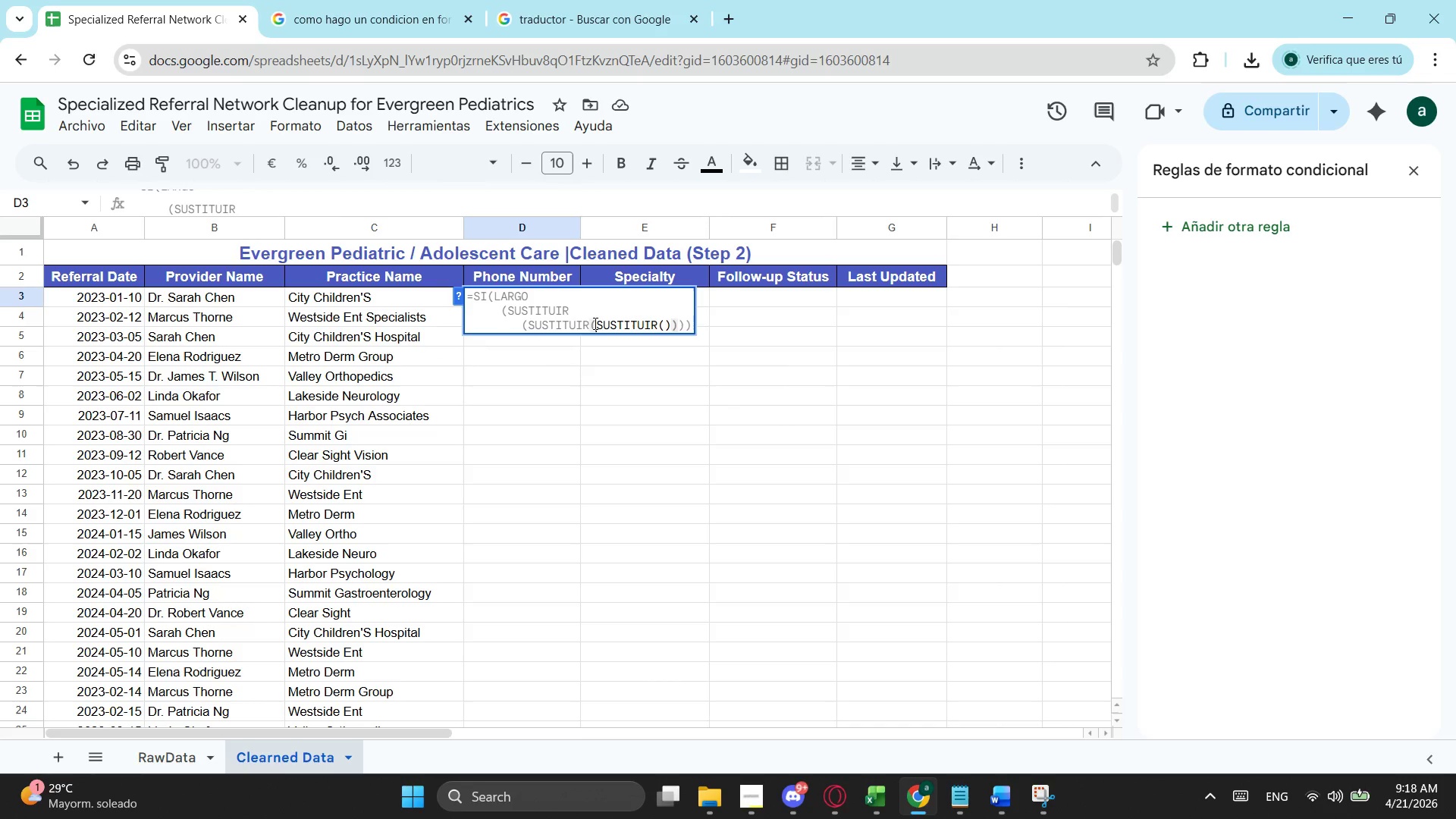 
hold_key(key=ControlLeft, duration=0.47)
 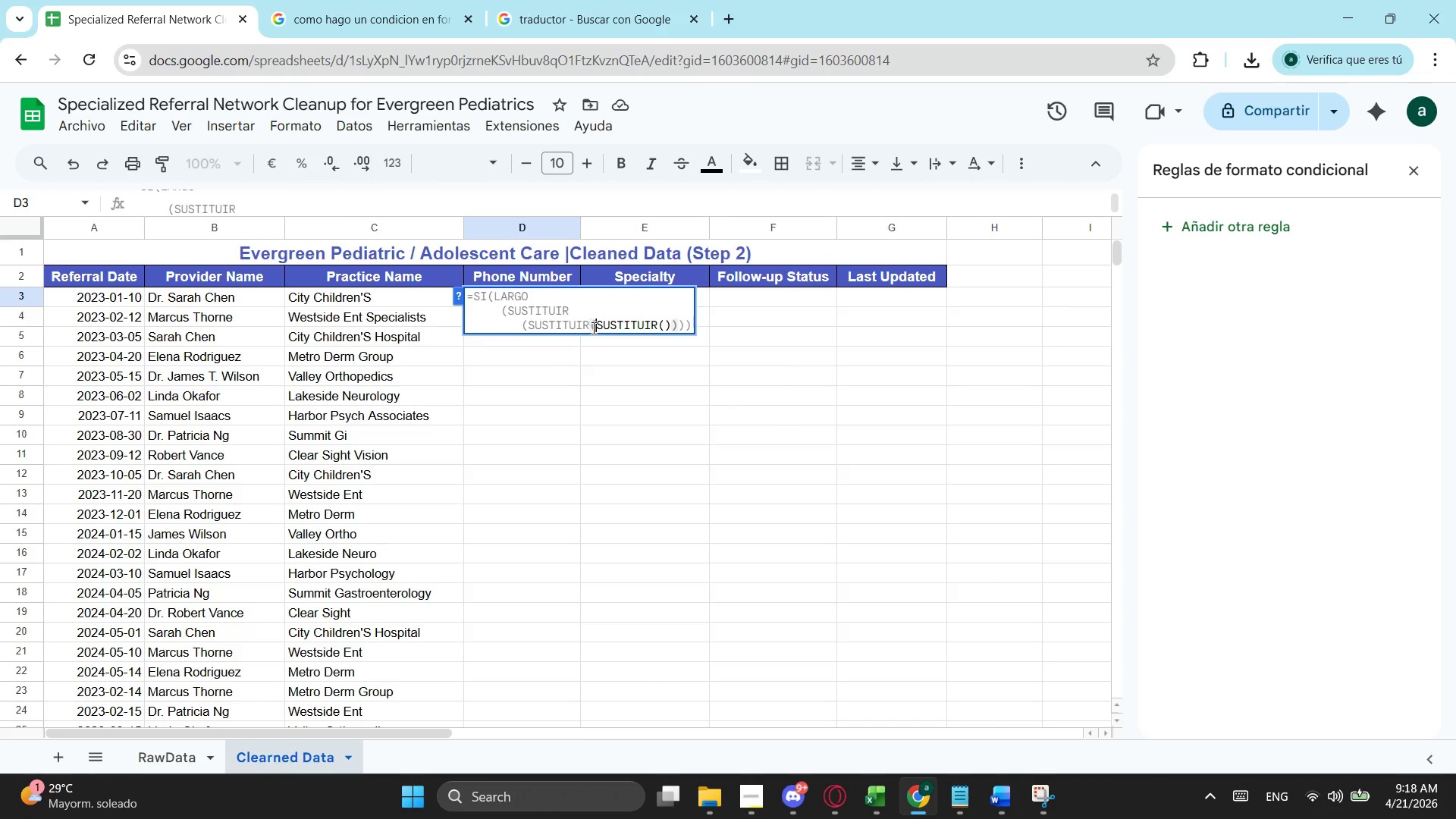 
left_click([588, 328])
 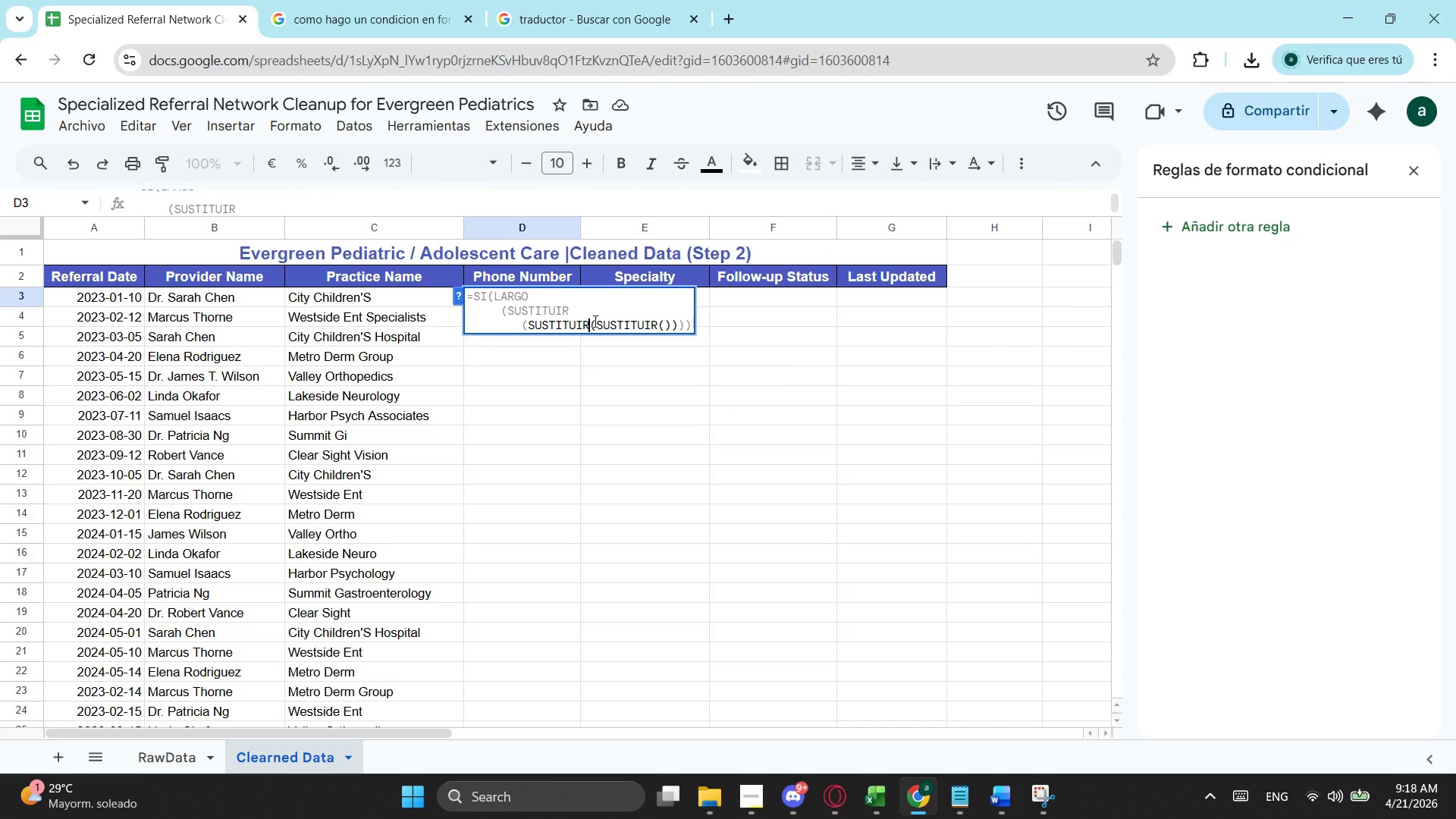 
key(Control+Enter)
 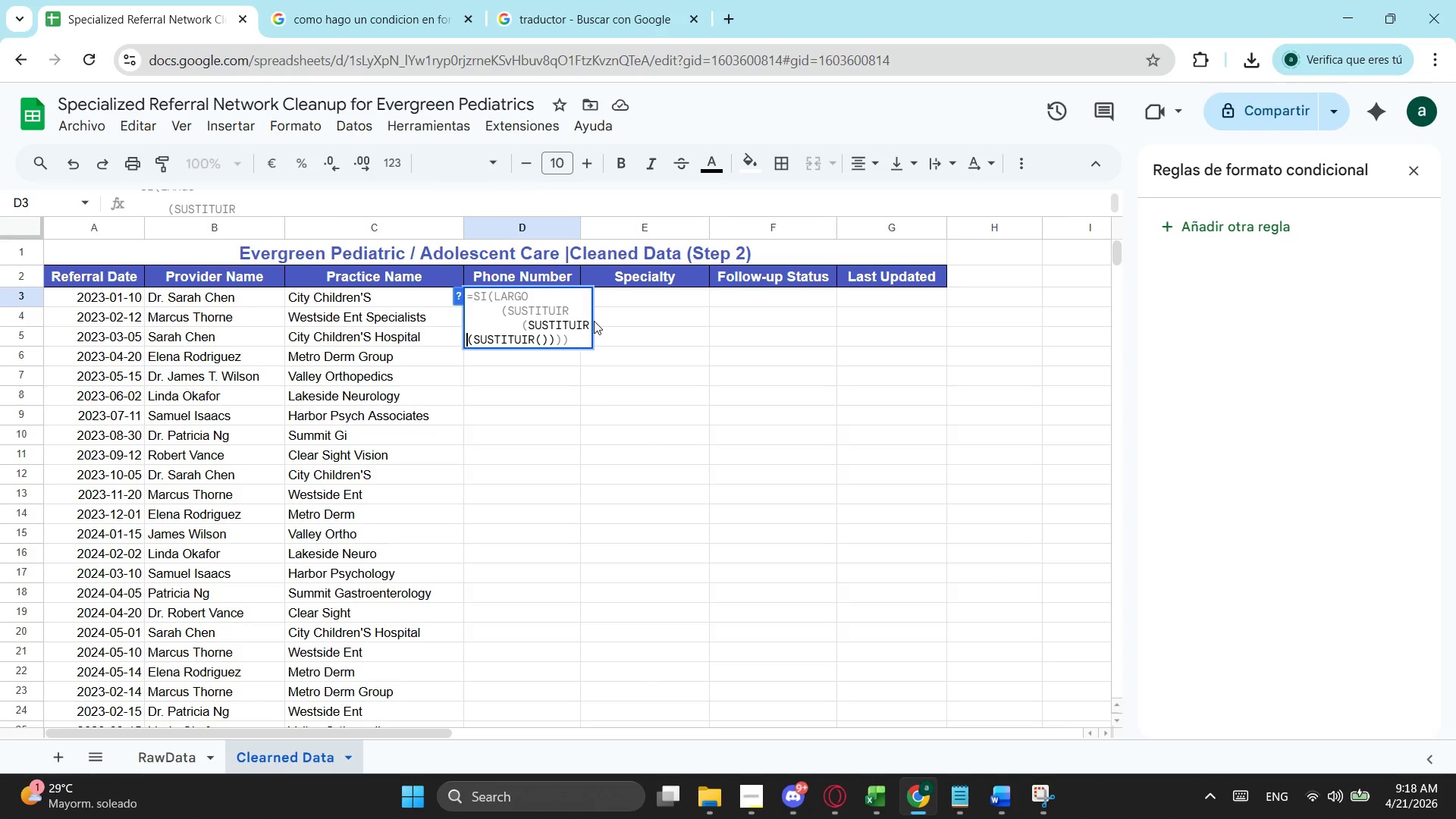 
key(Space)
 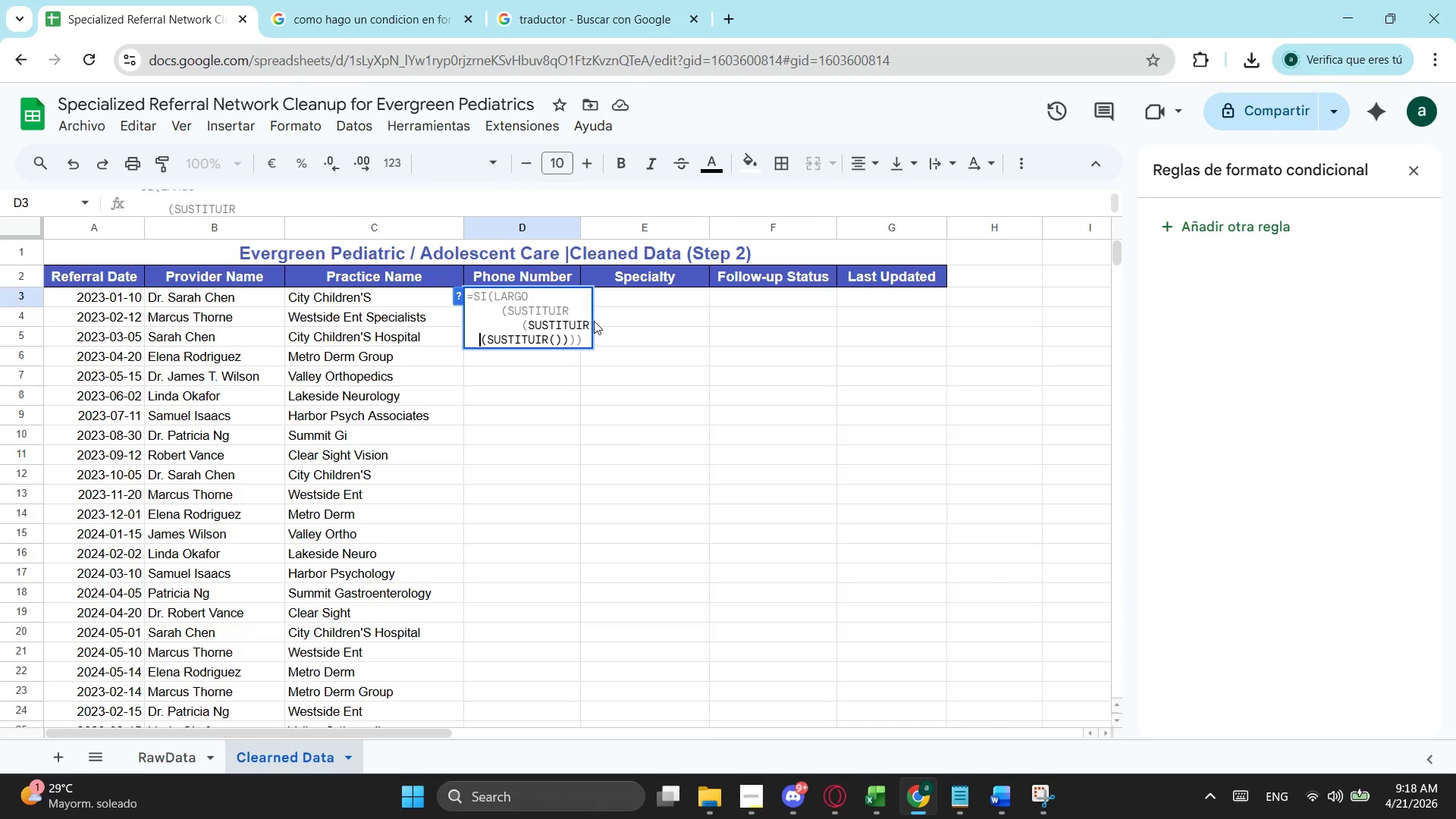 
hold_key(key=Space, duration=0.53)
 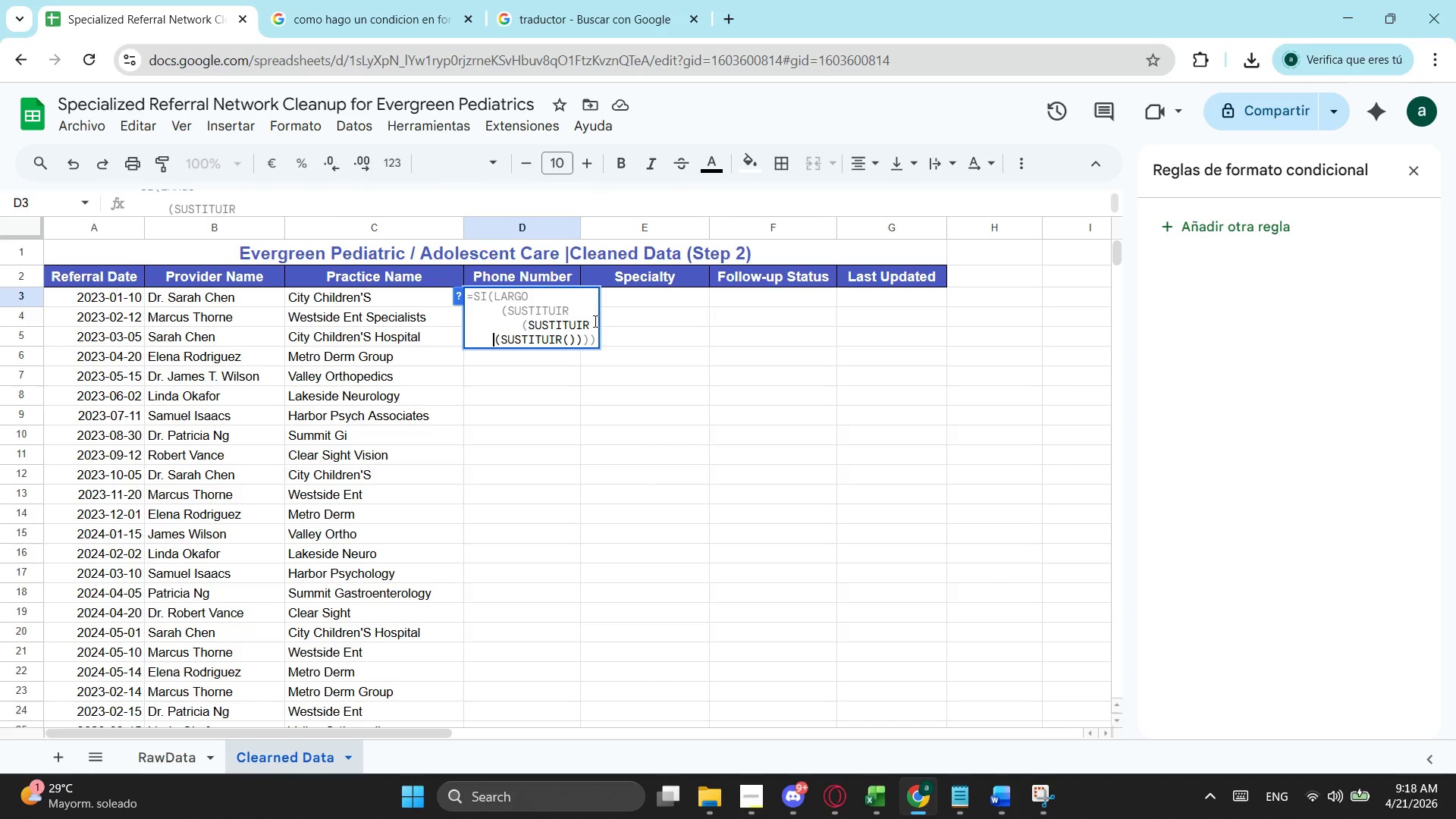 
key(Space)
 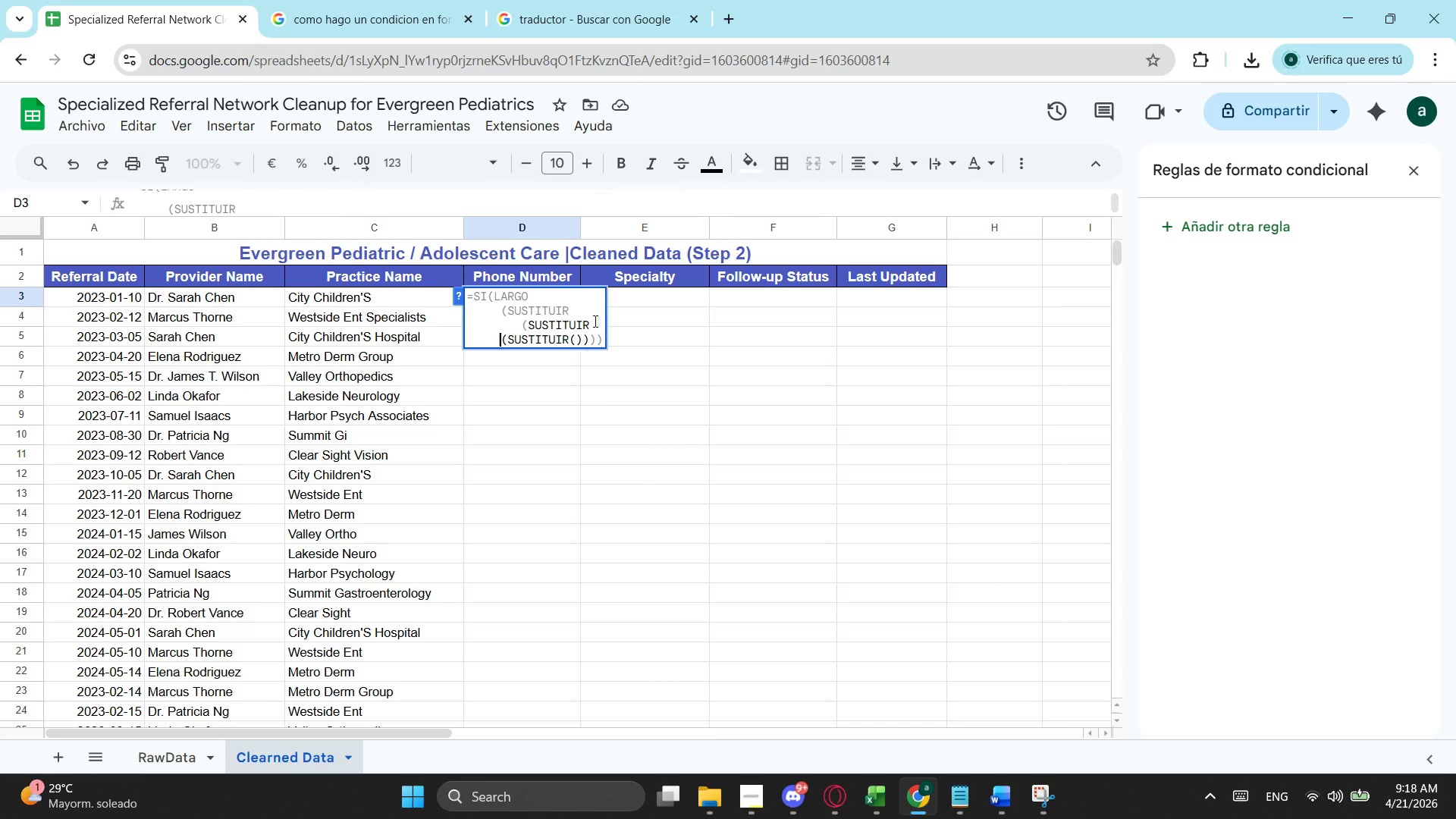 
key(Space)
 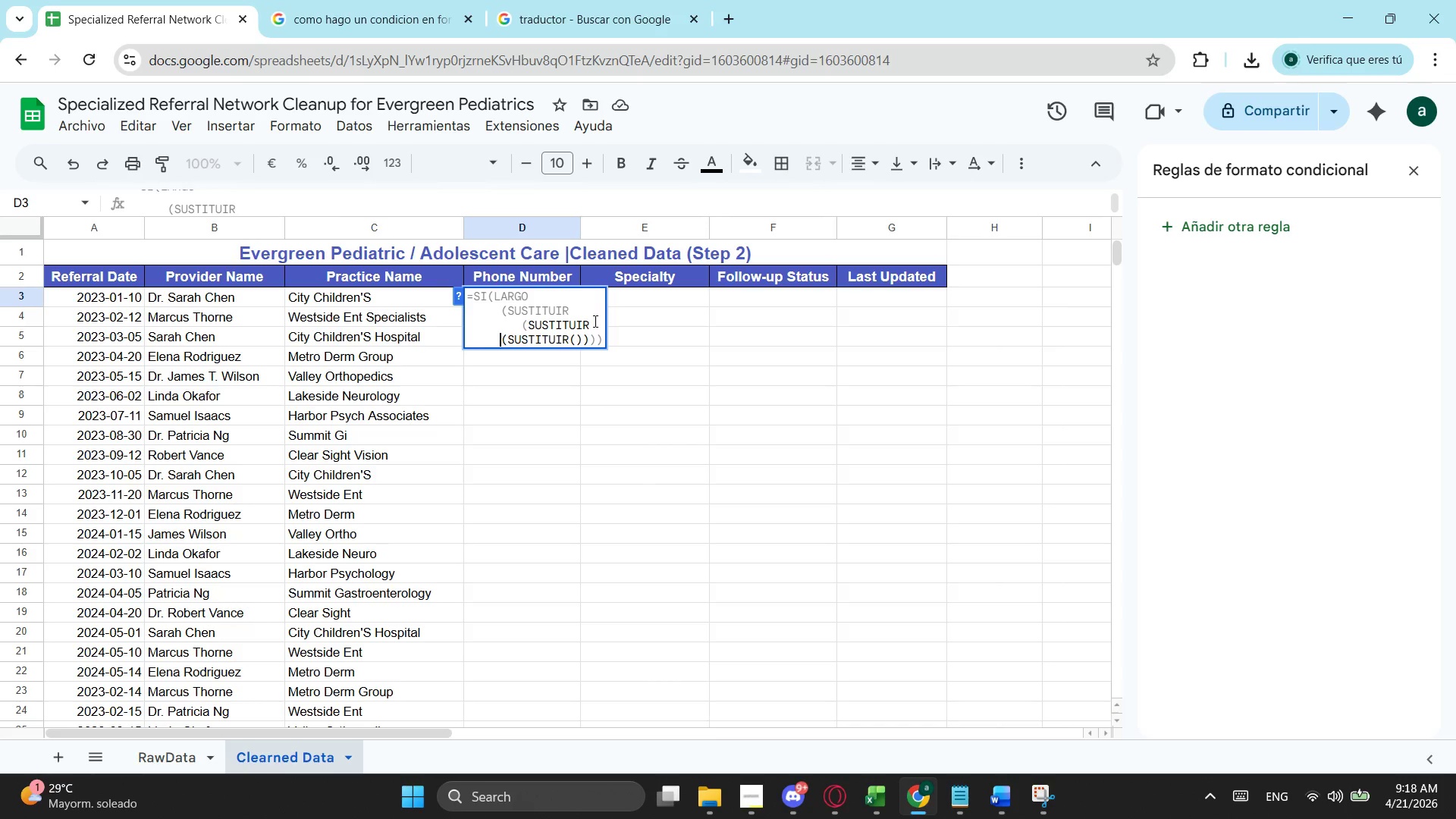 
key(Space)
 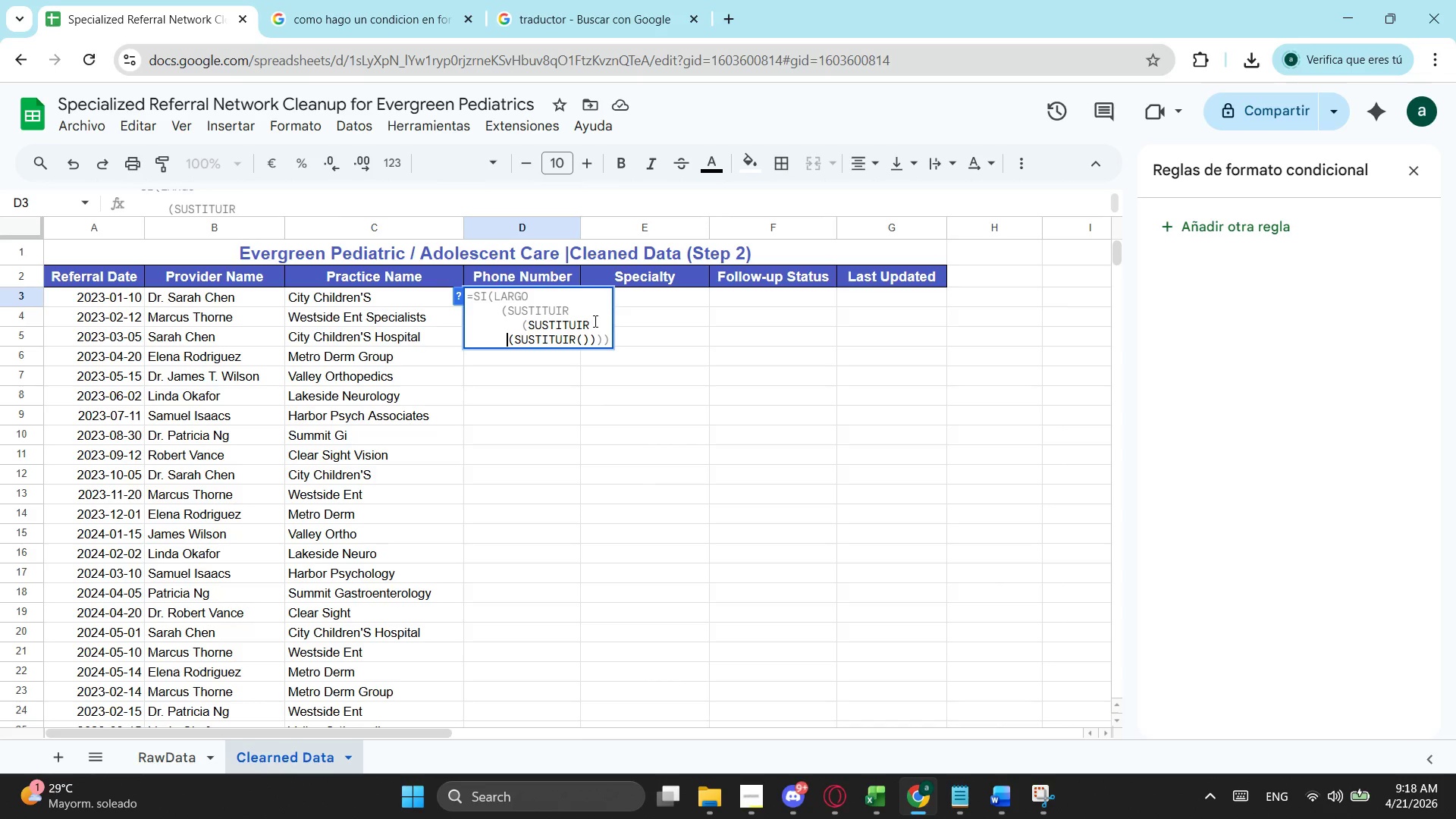 
key(Space)
 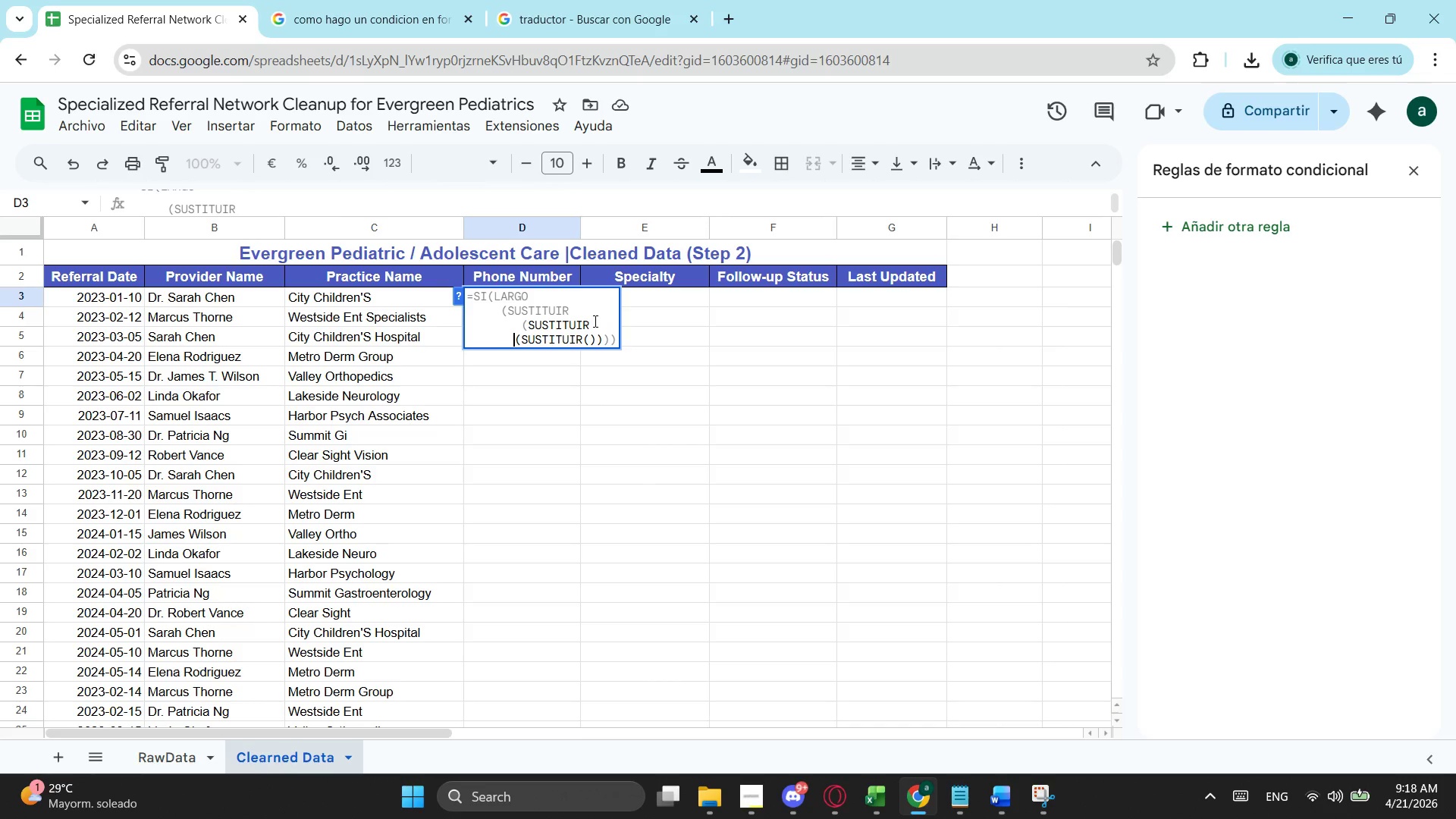 
key(Space)
 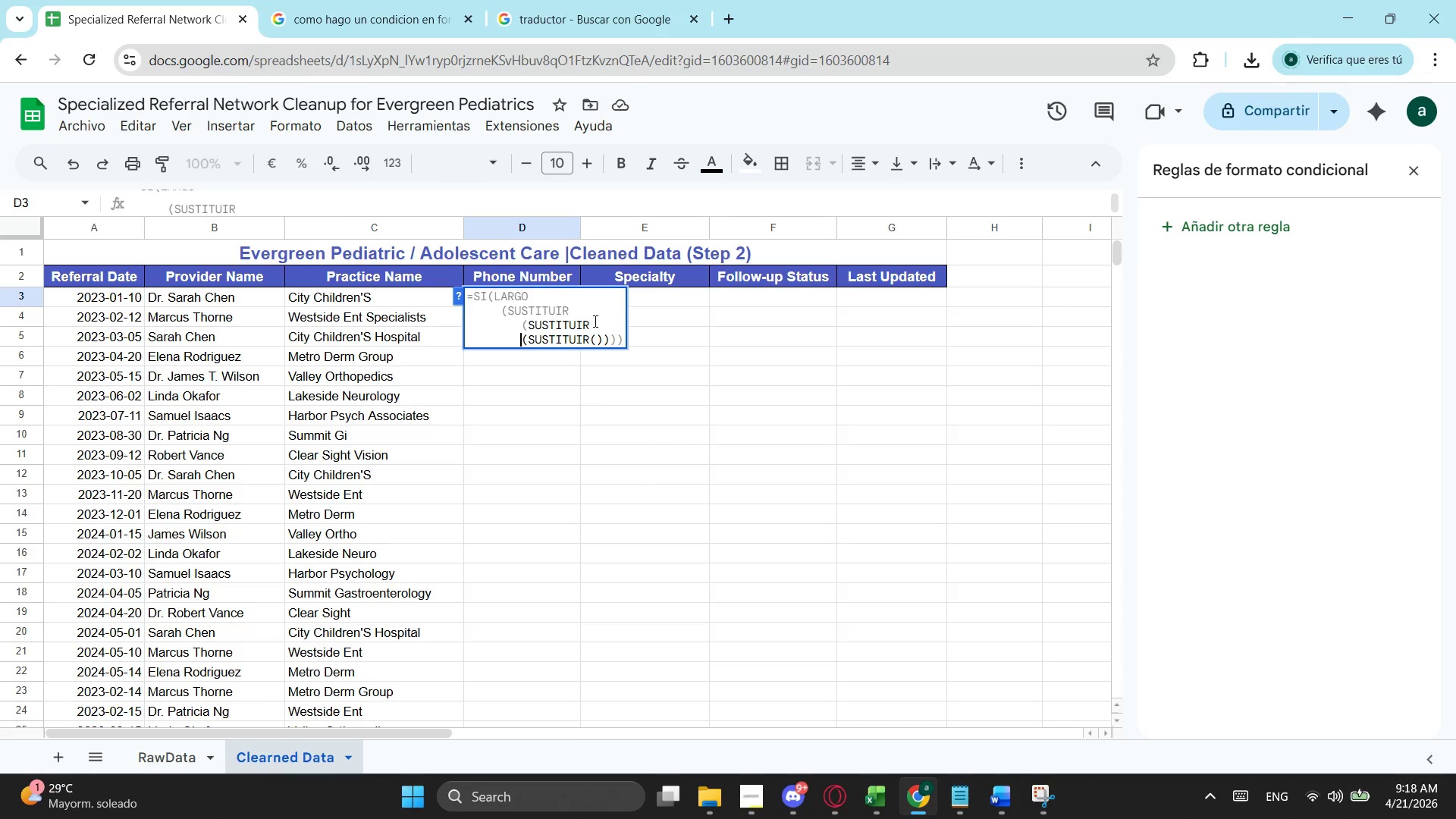 
key(Space)
 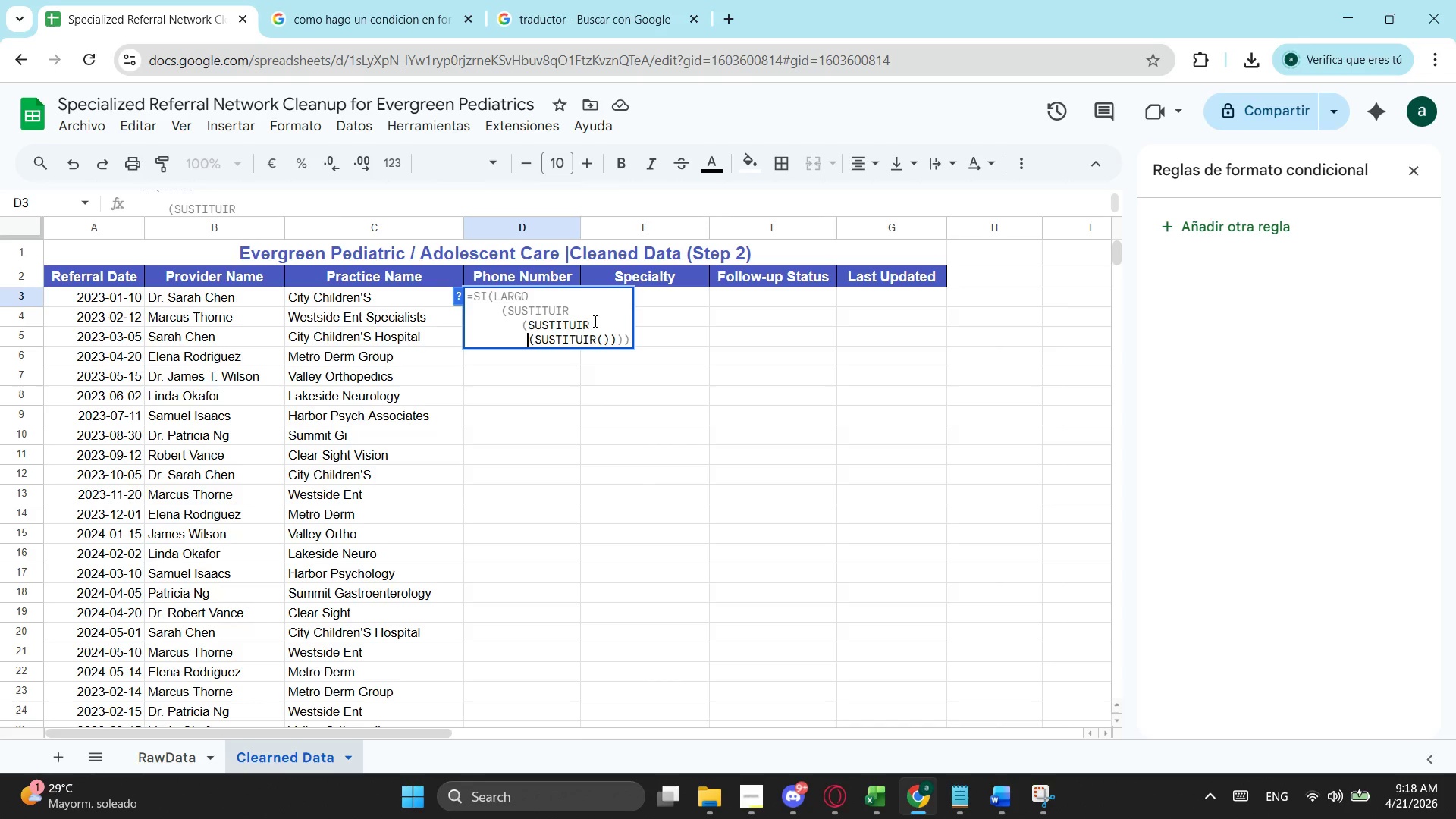 
key(Space)
 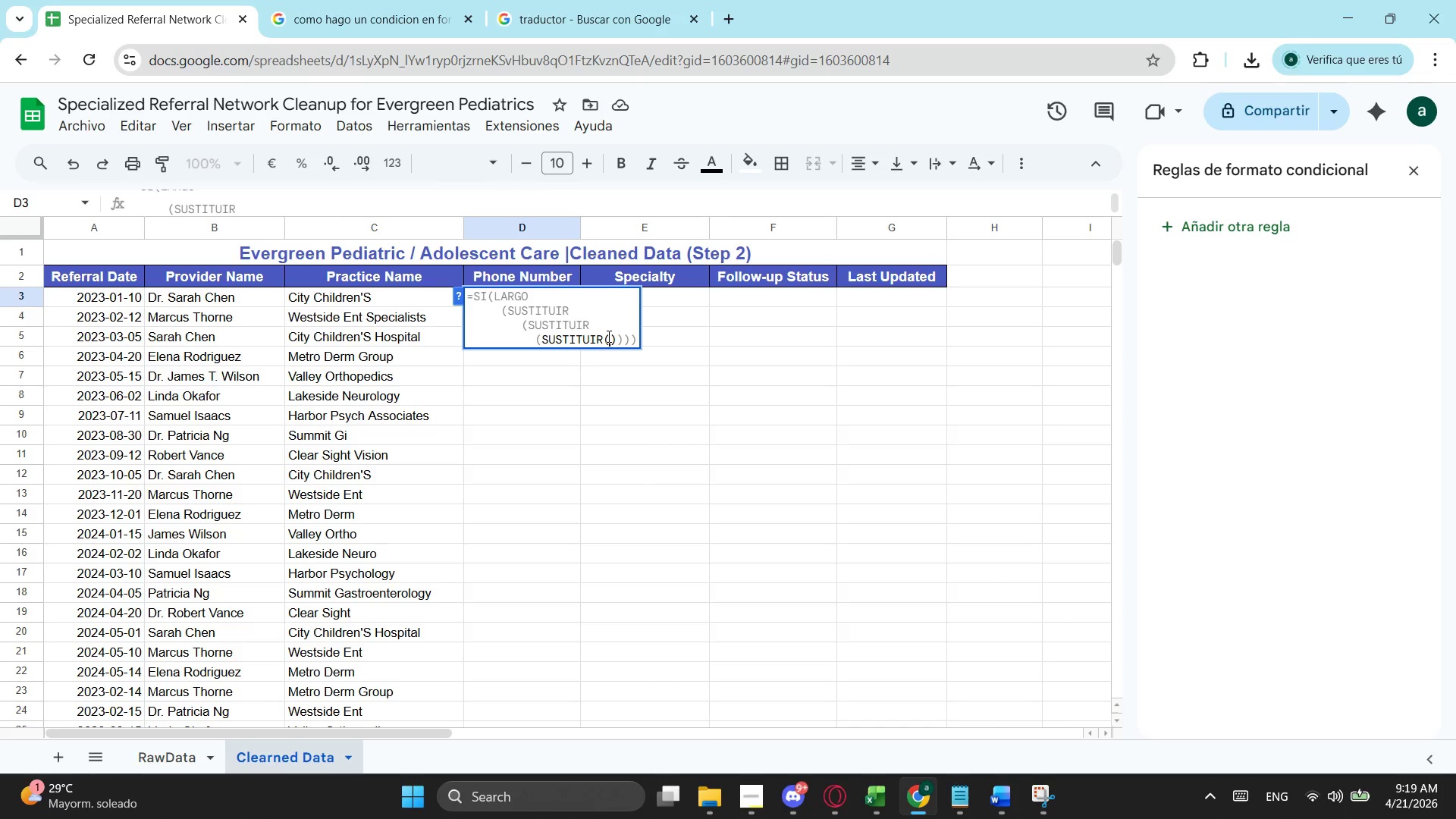 
wait(12.88)
 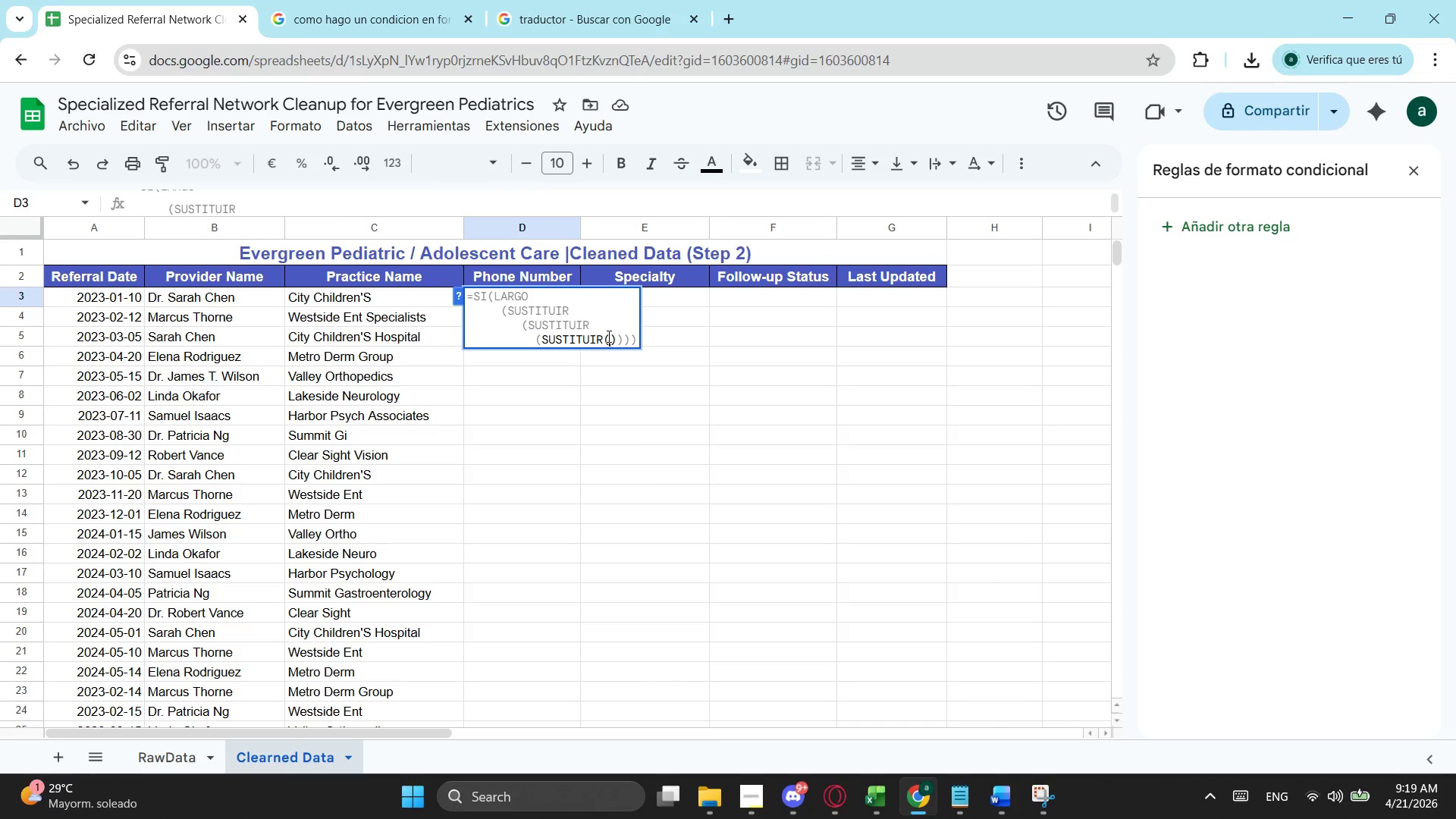 
left_click([158, 745])
 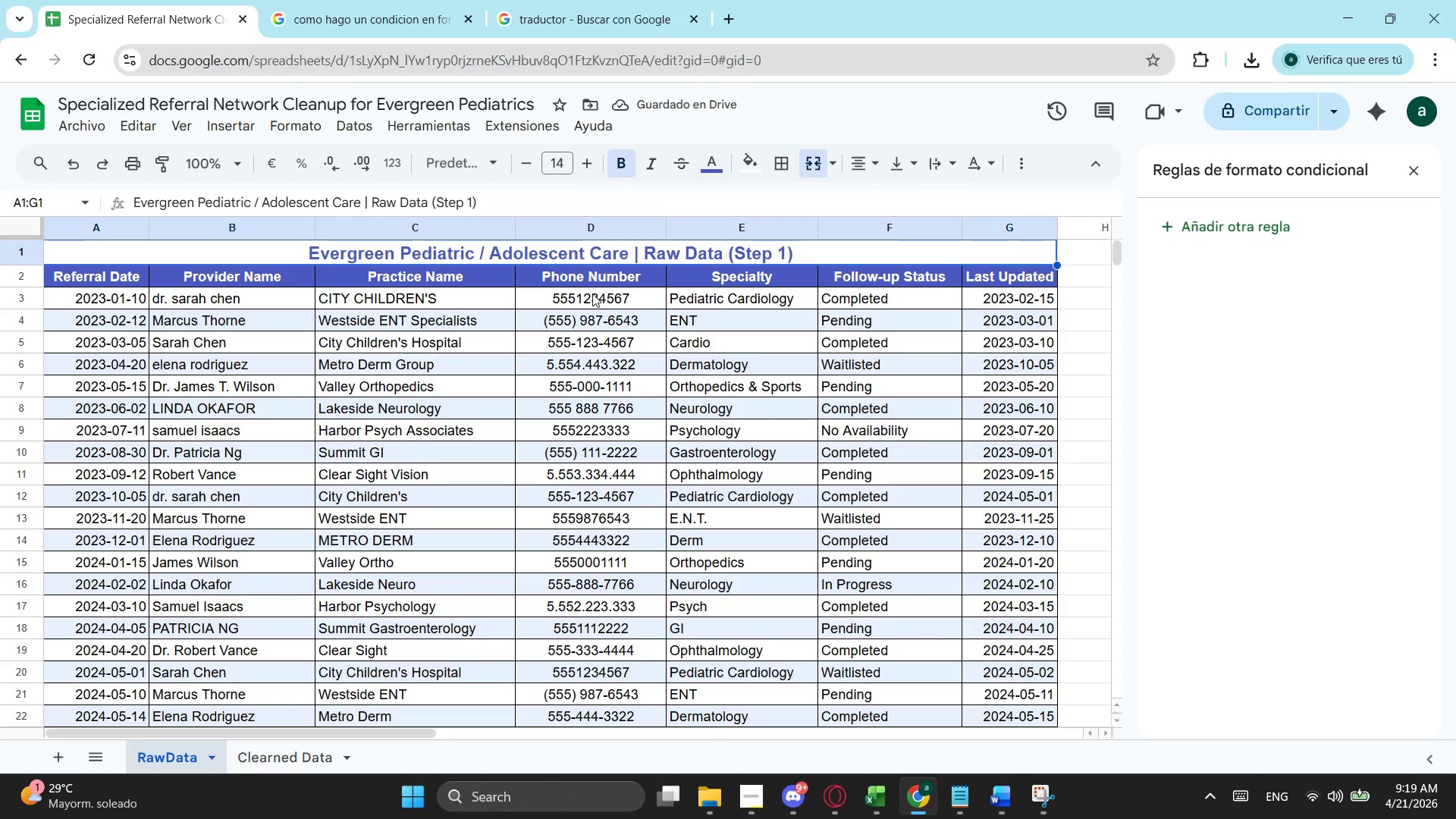 
wait(6.39)
 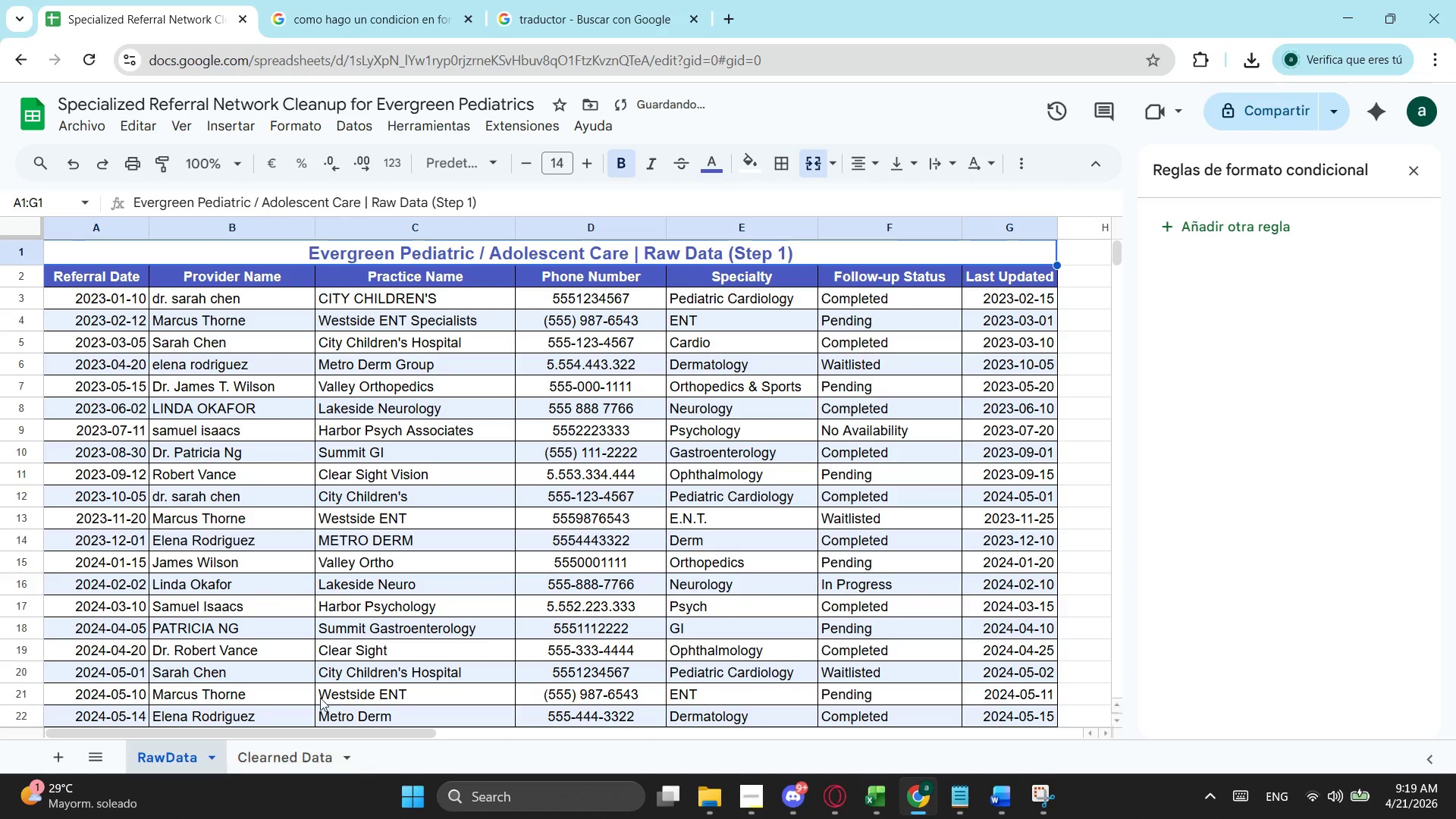 
left_click([287, 758])
 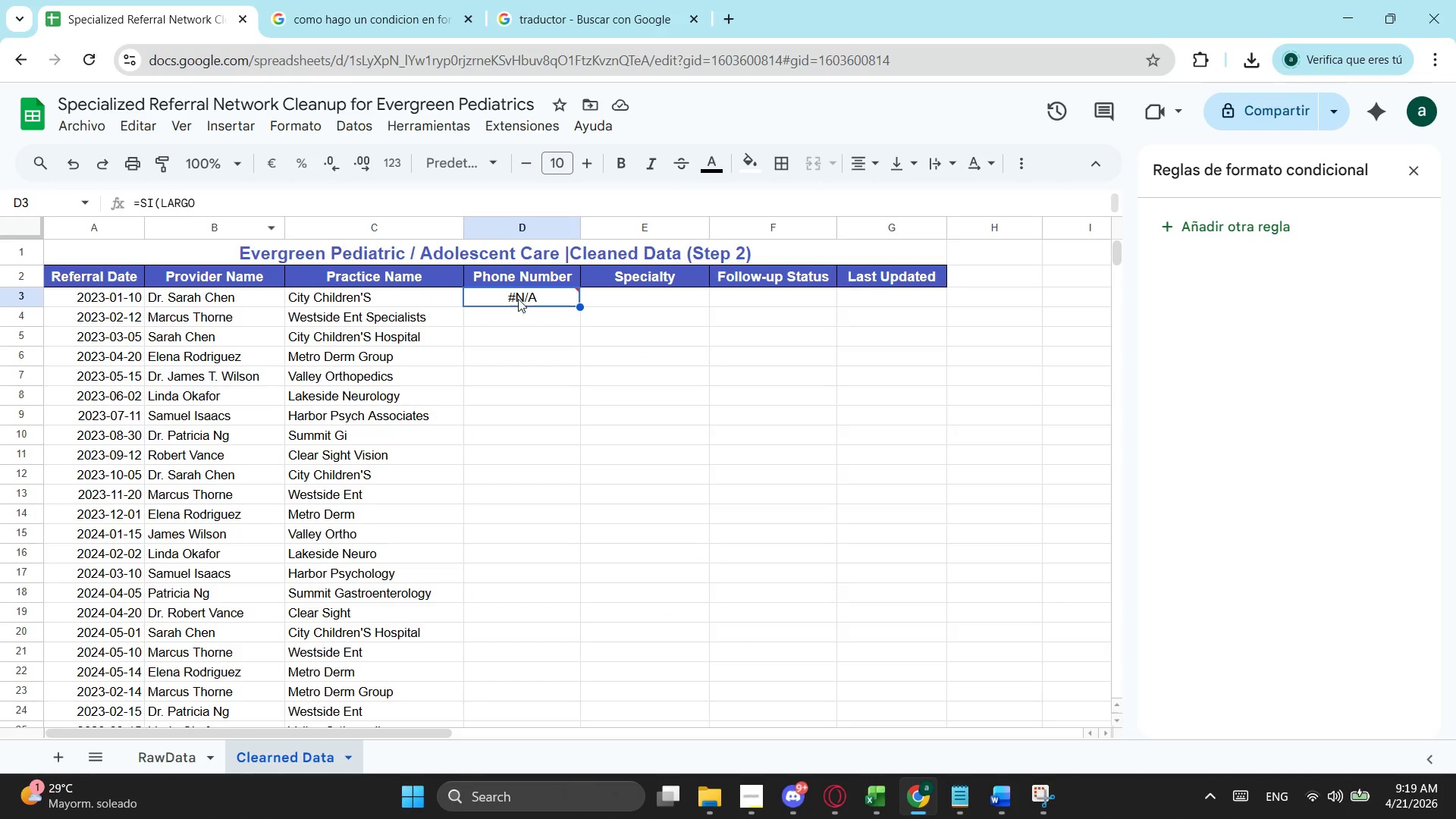 
left_click([248, 197])
 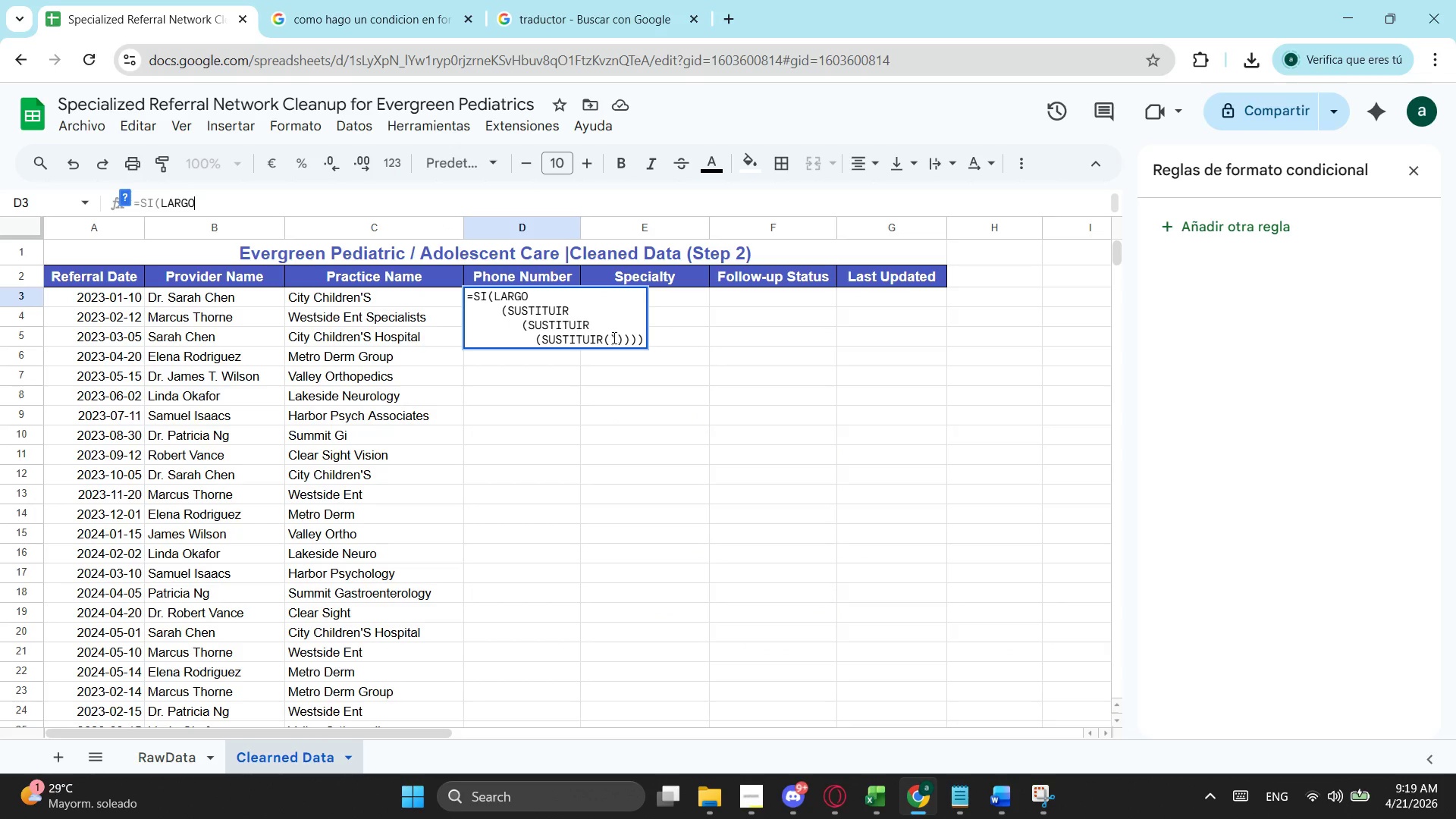 
left_click([608, 337])
 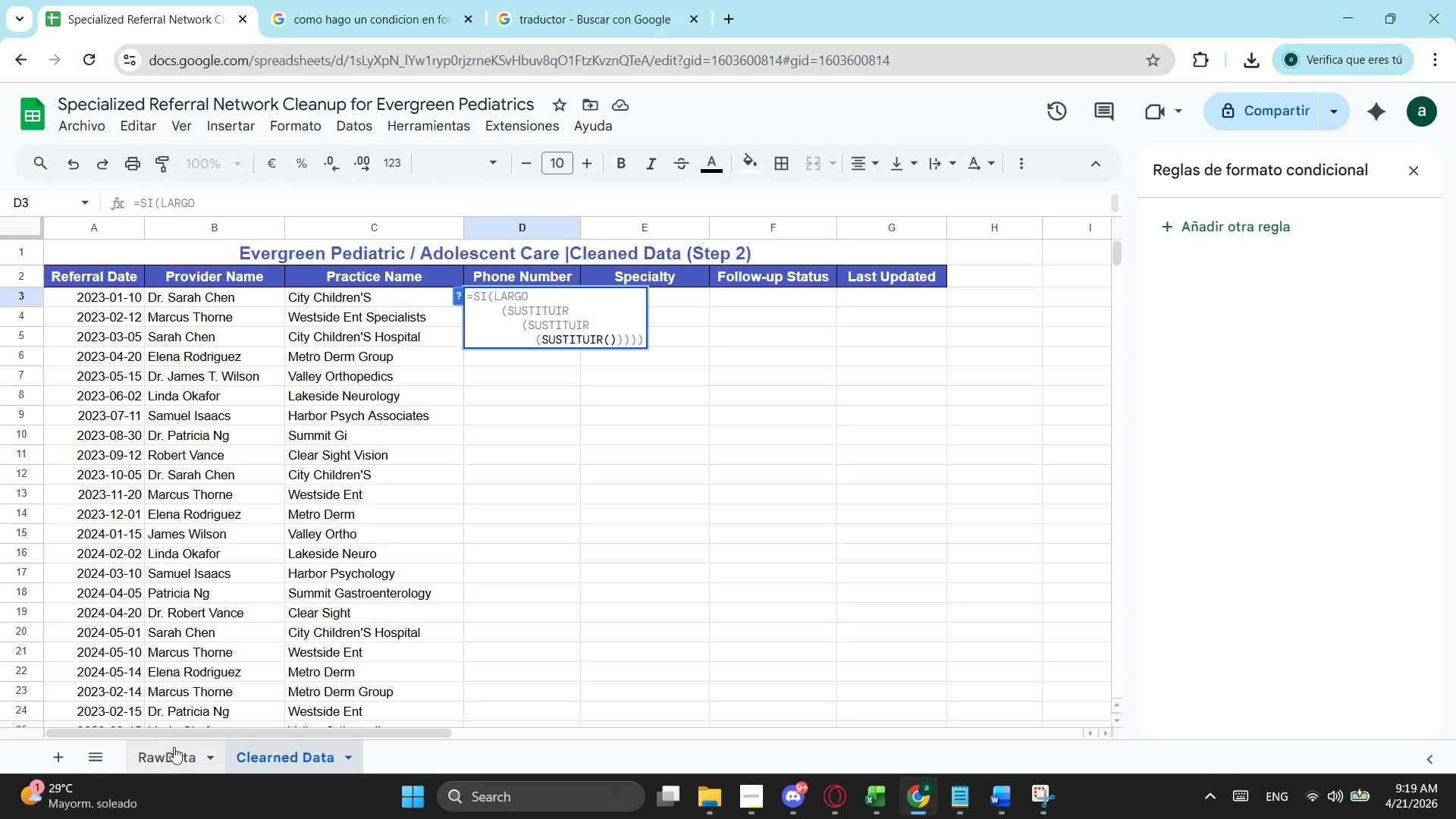 
left_click([177, 761])
 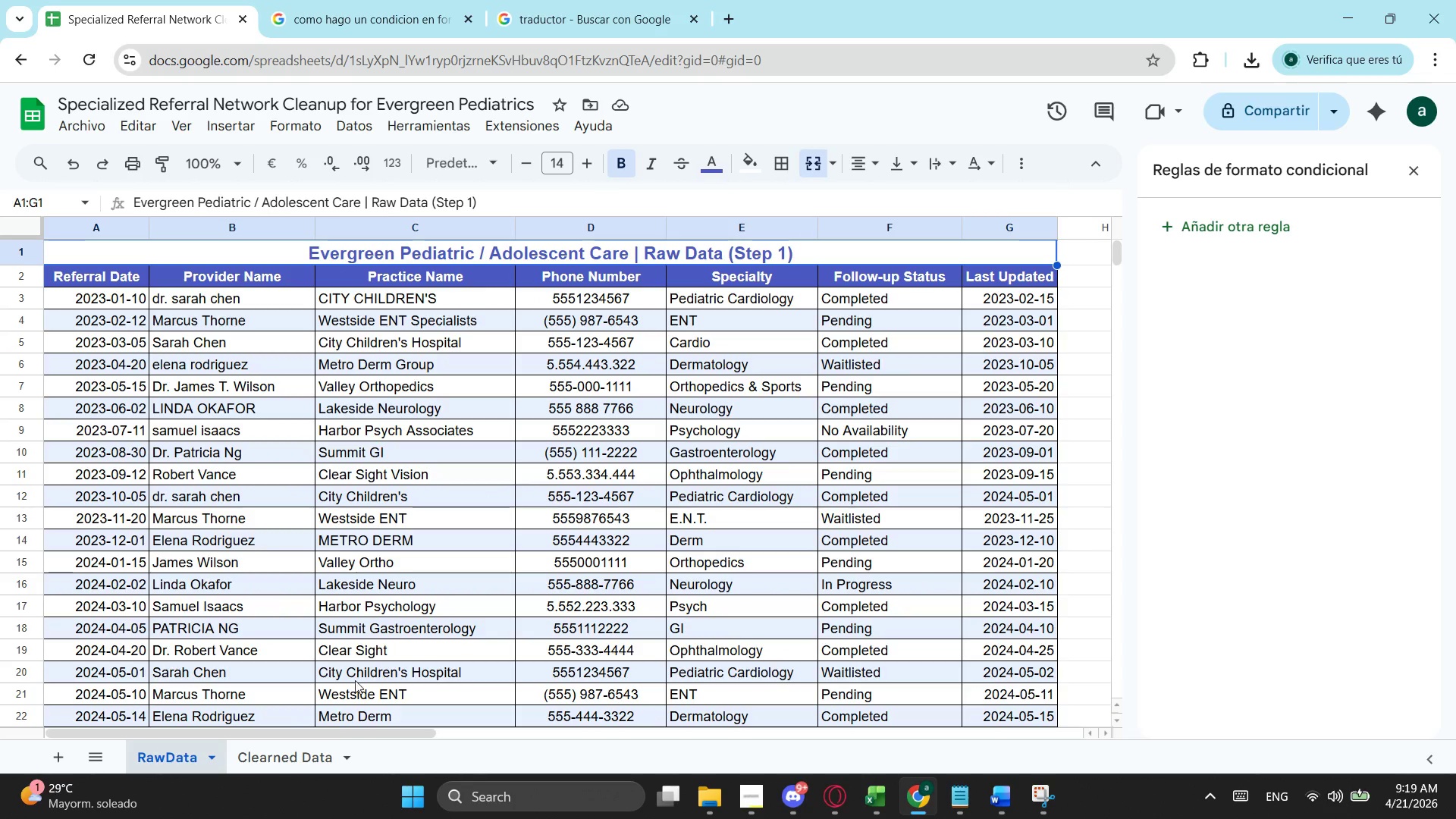 
double_click([282, 764])
 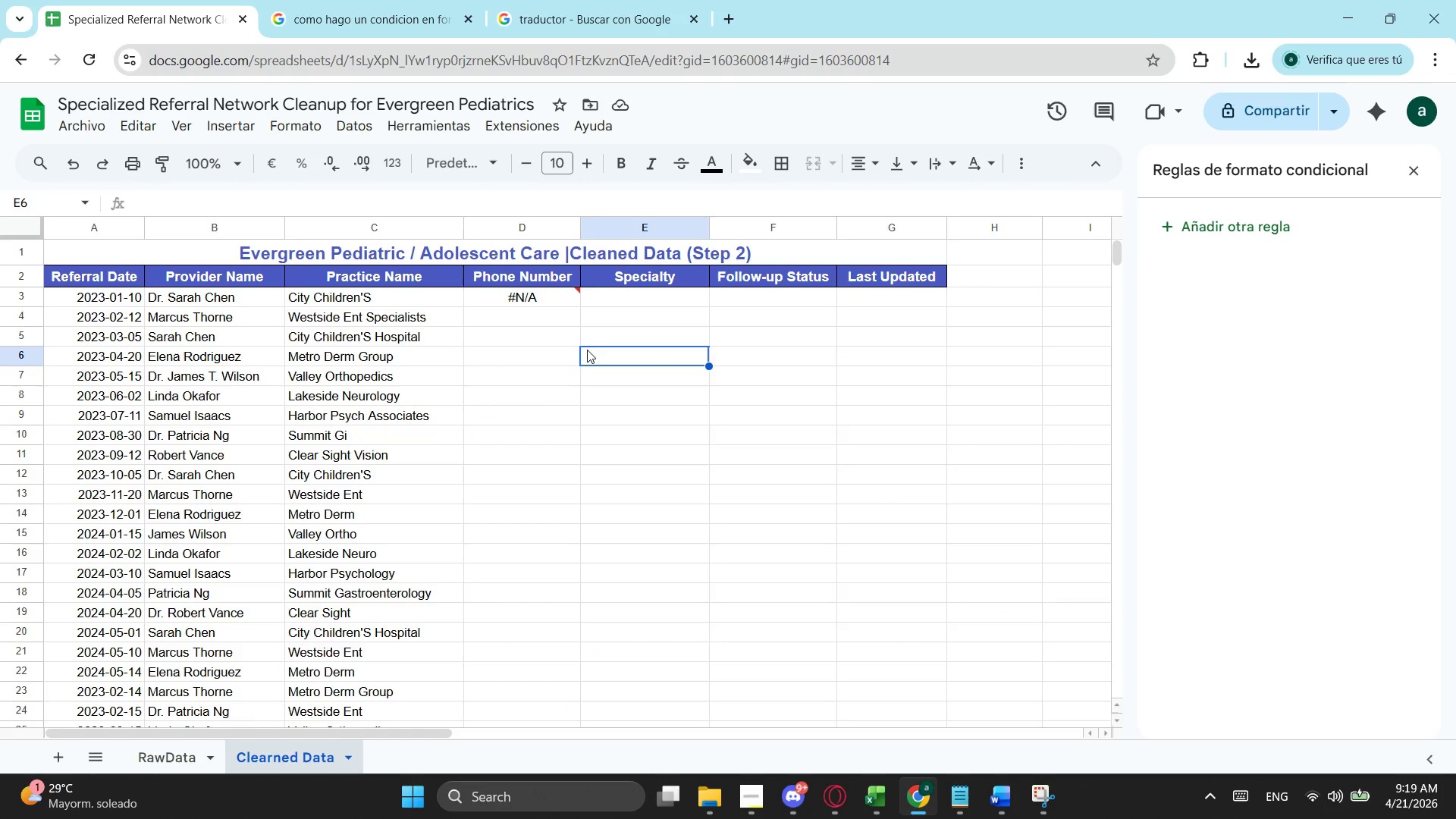 
double_click([387, 298])
 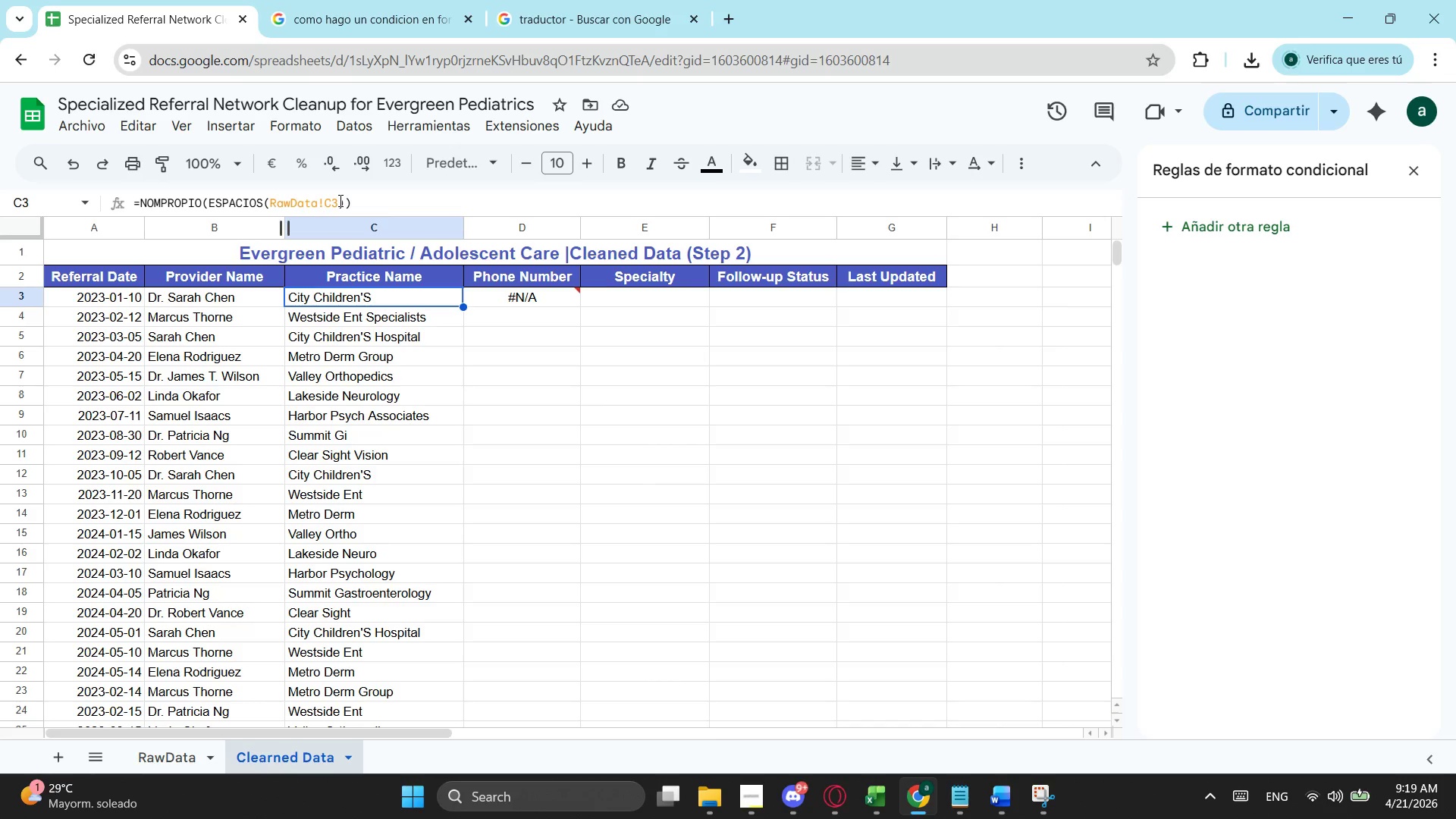 
left_click_drag(start_coordinate=[339, 200], to_coordinate=[267, 202])
 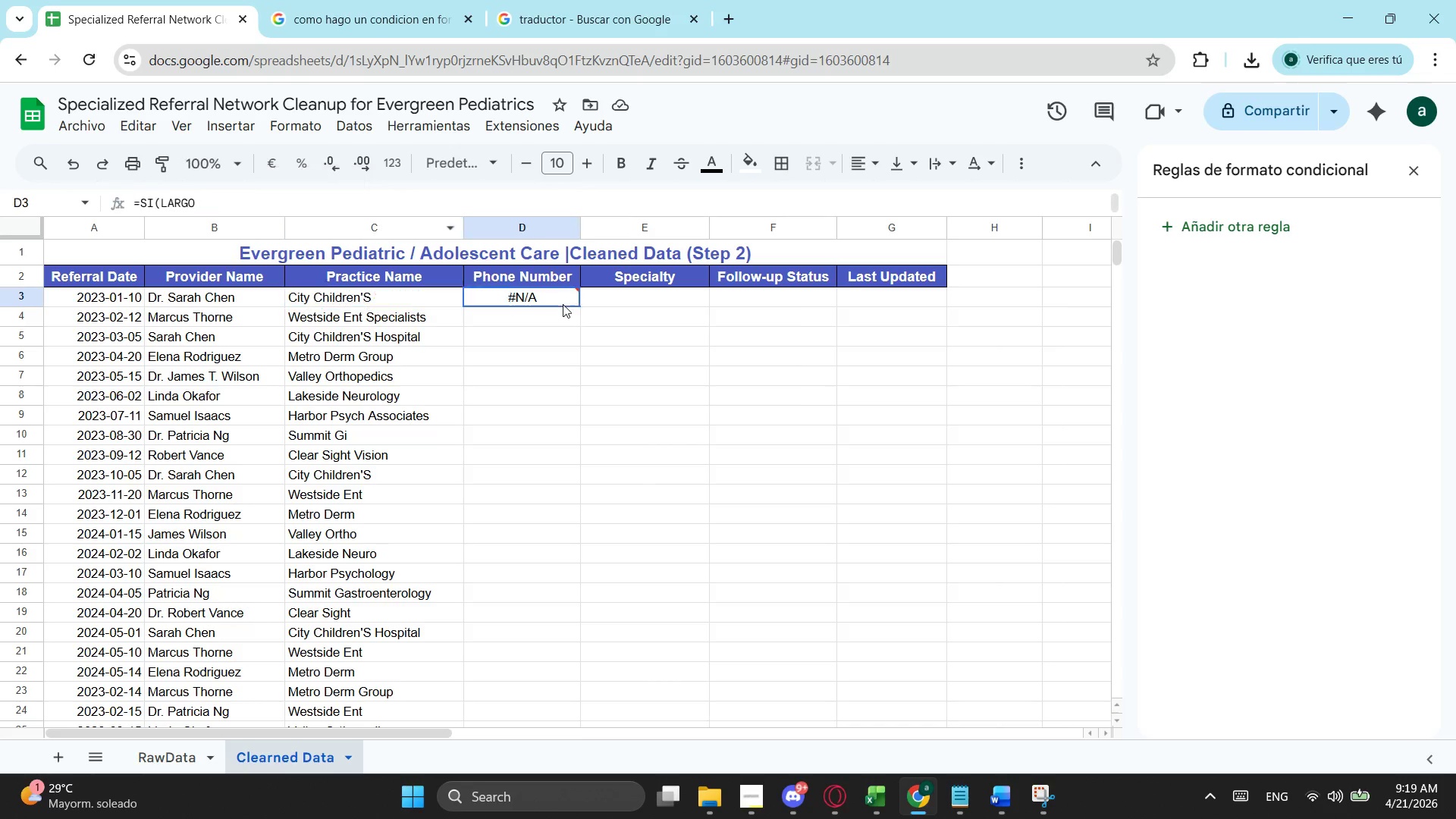 
key(Control+ControlLeft)
 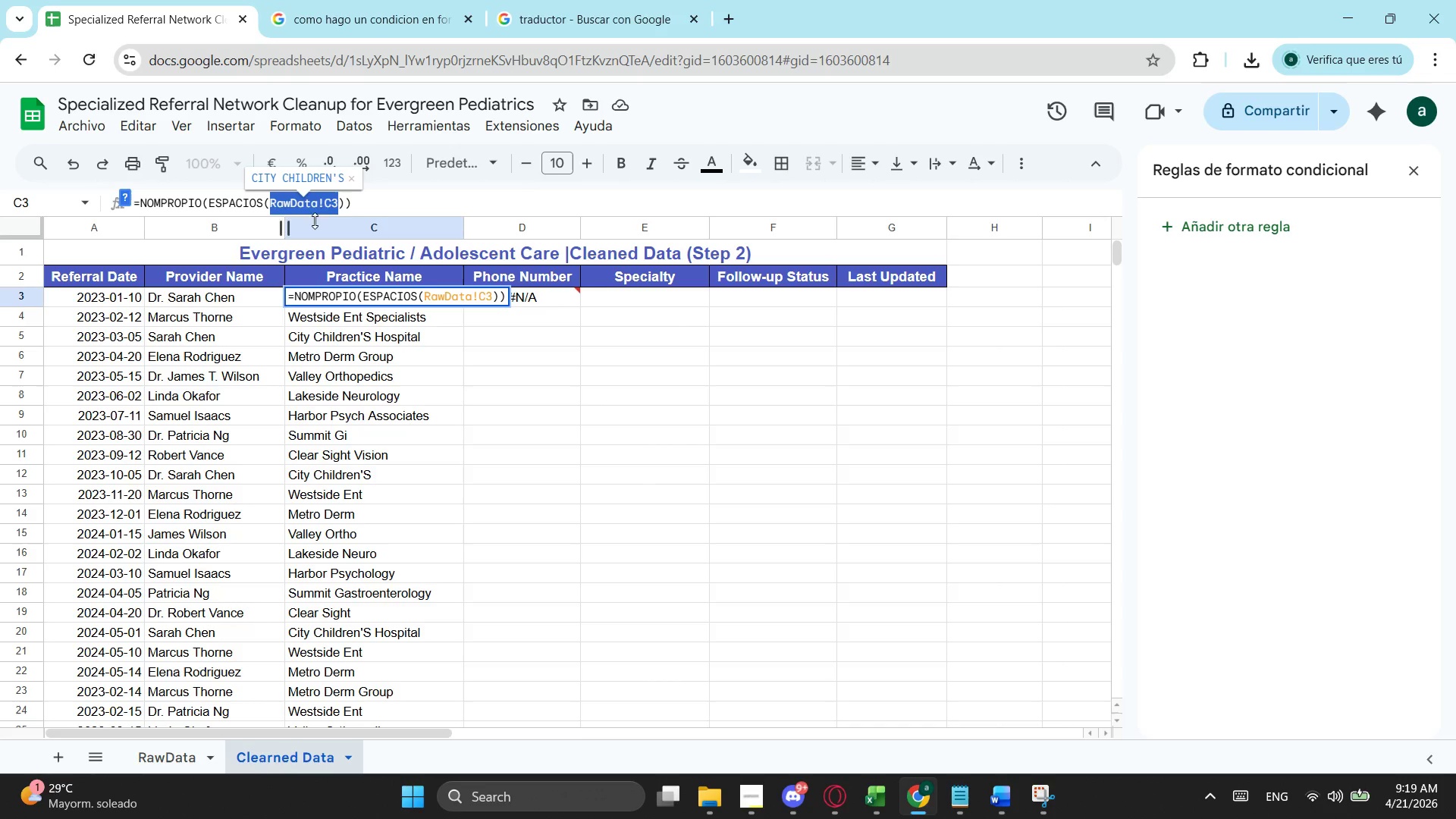 
key(Control+C)
 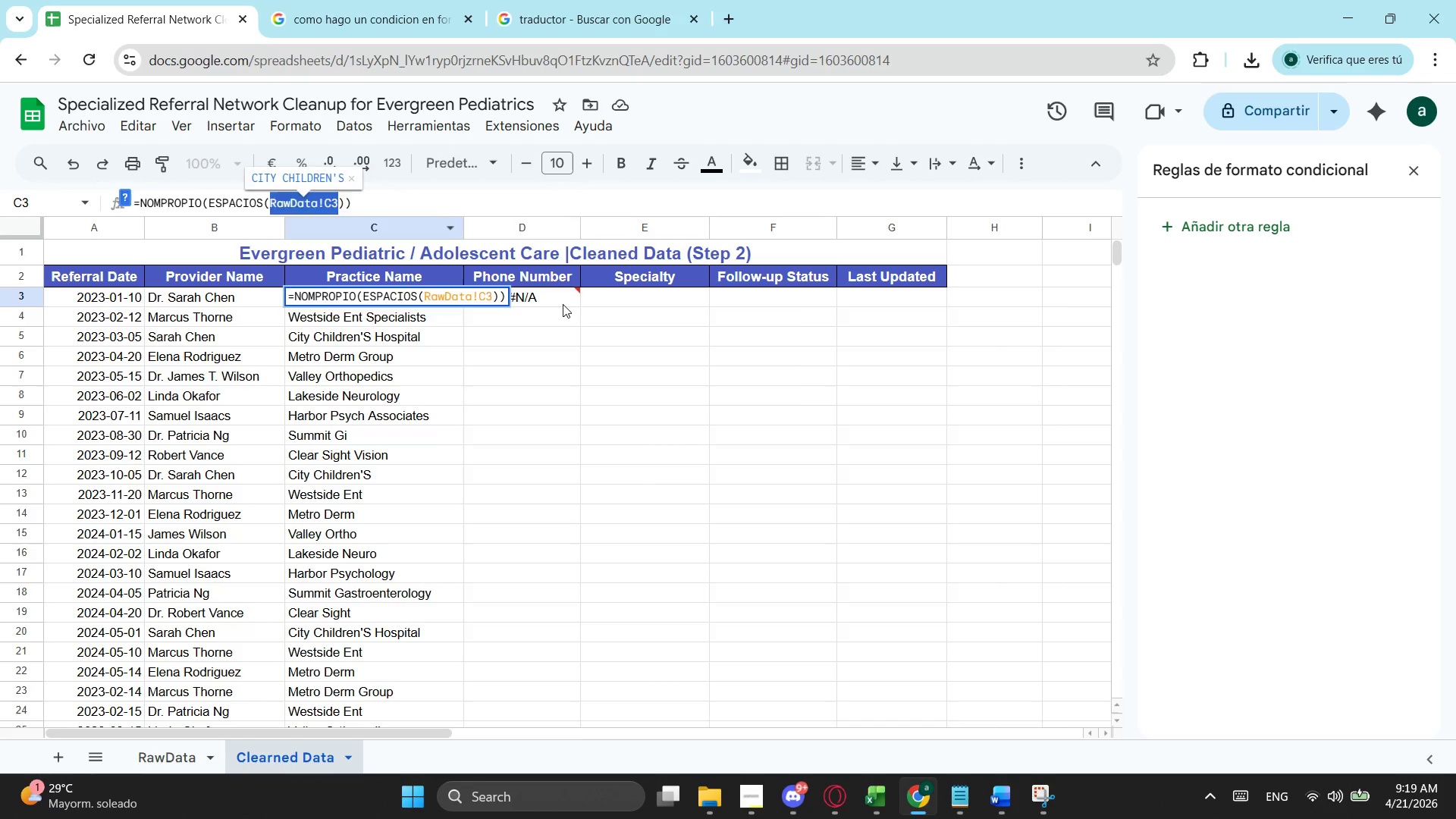 
left_click([563, 304])
 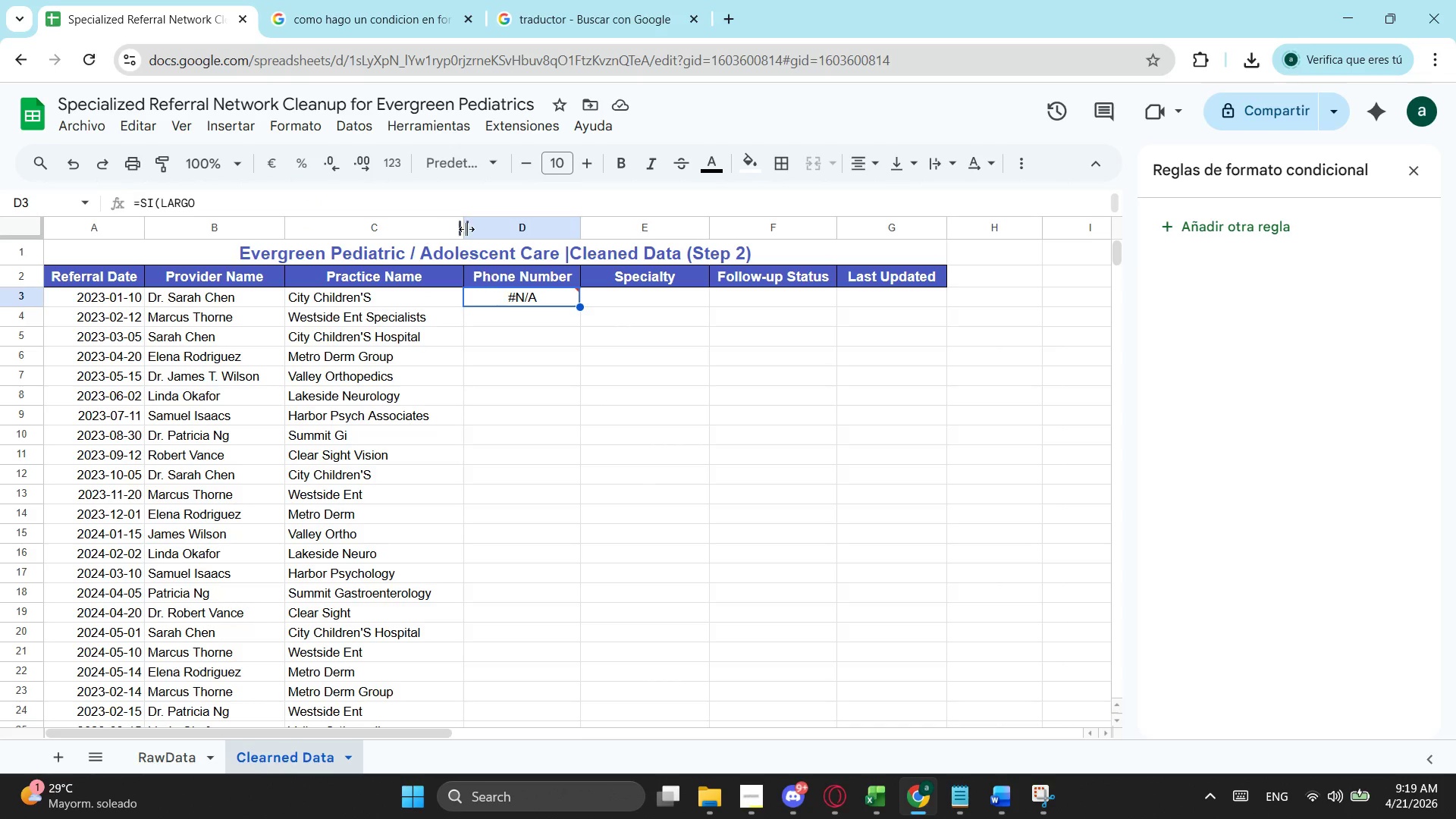 
left_click([504, 295])
 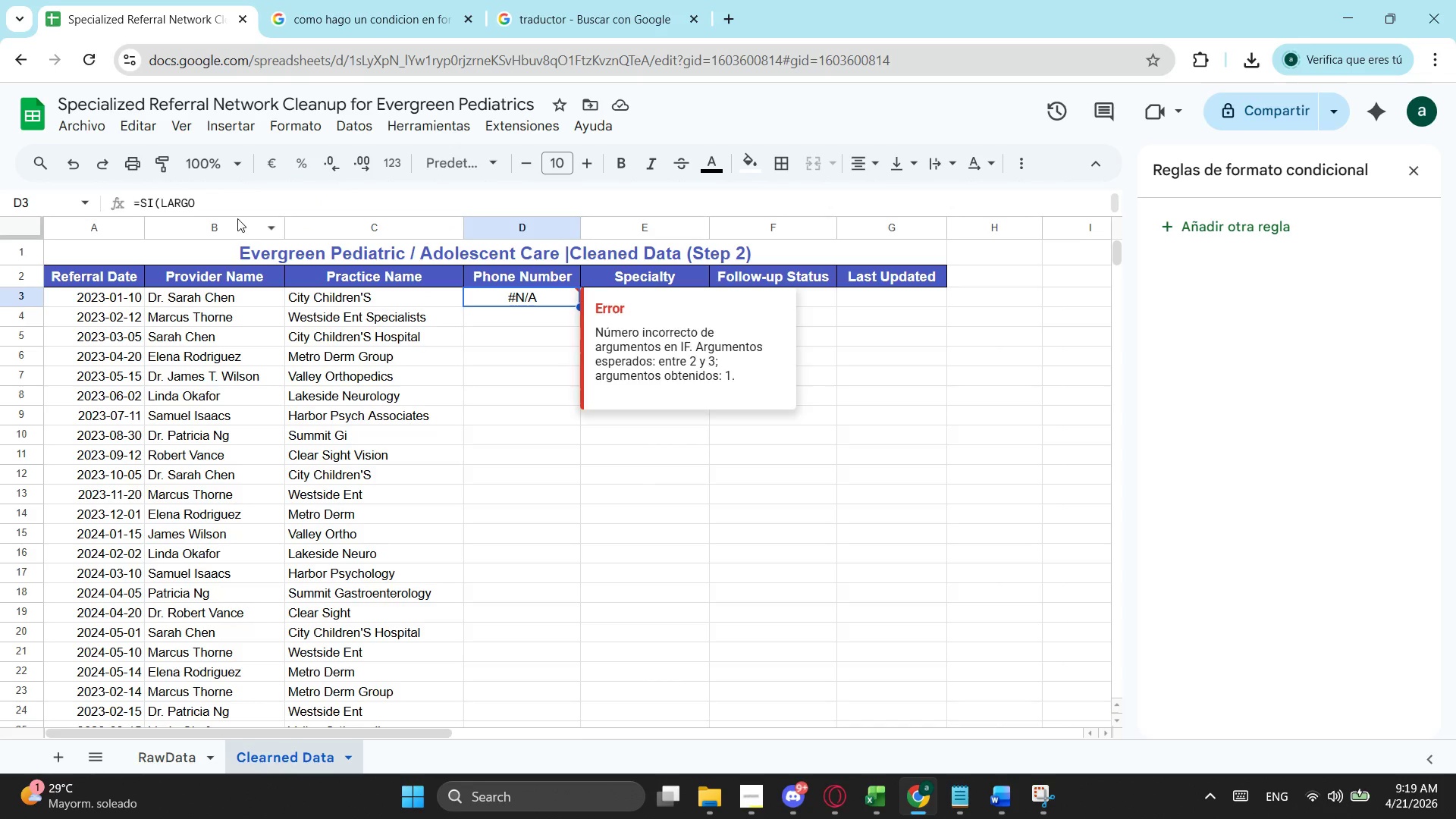 
left_click([240, 202])
 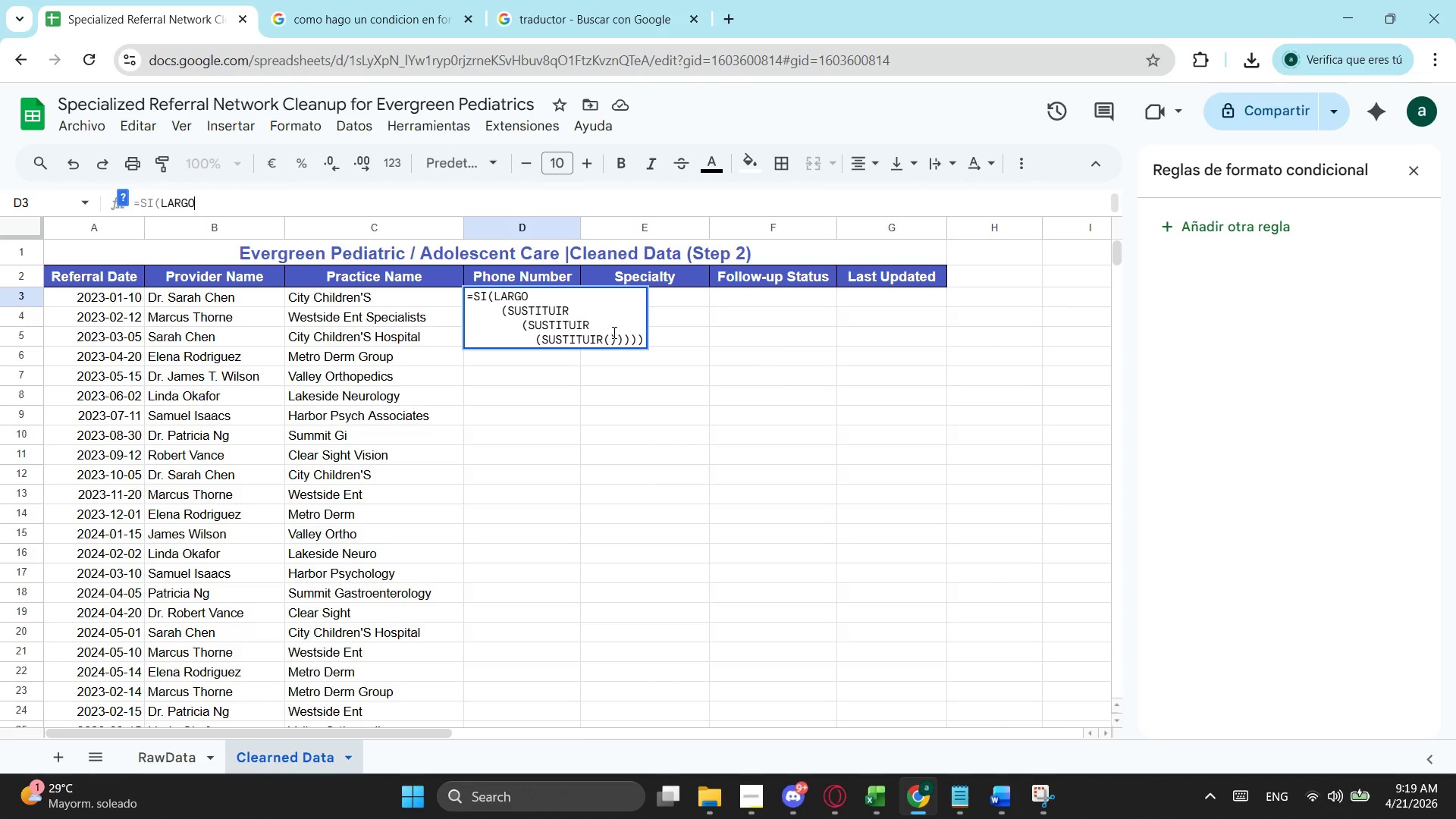 
left_click([608, 333])
 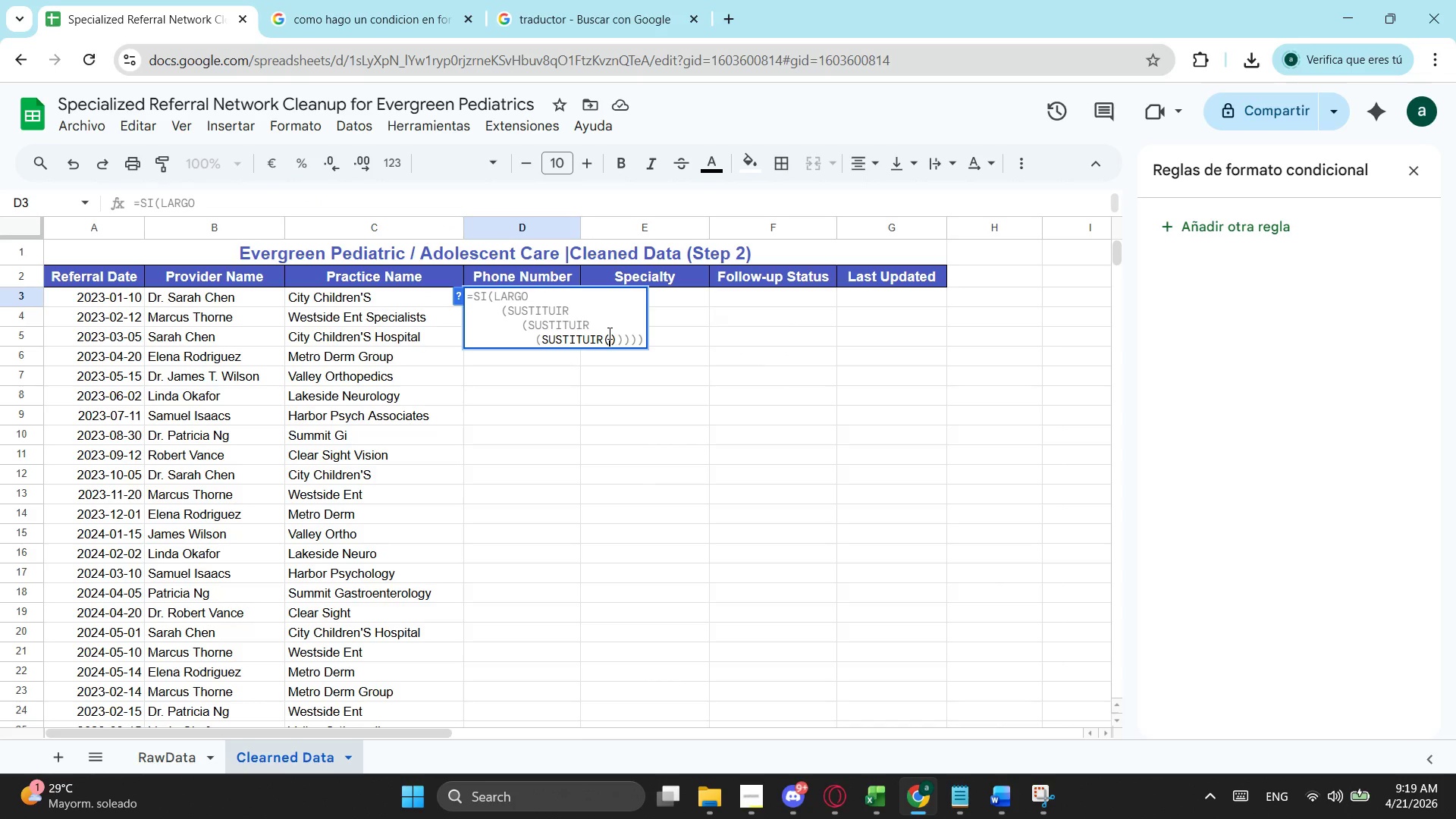 
key(Control+ControlLeft)
 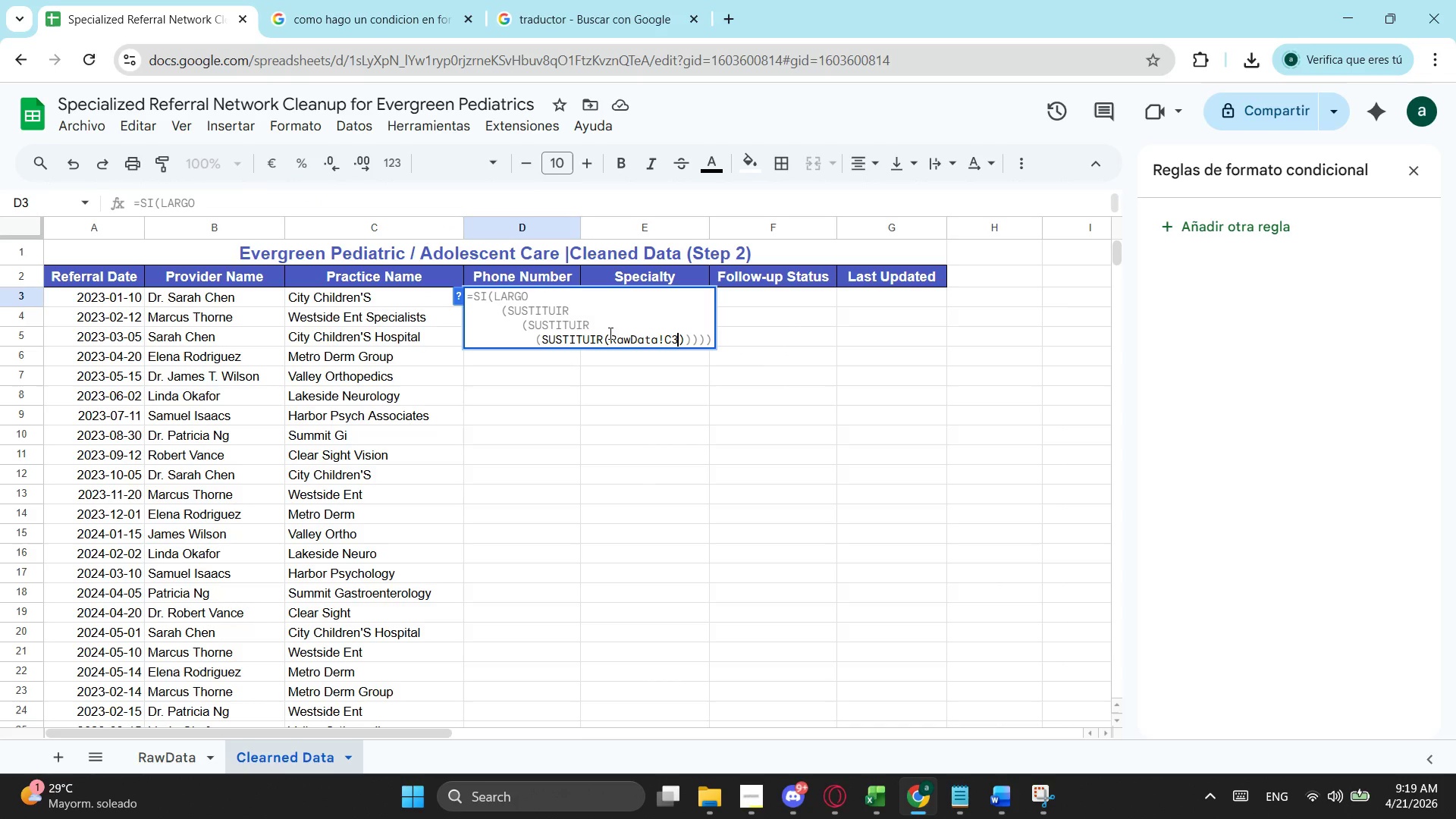 
key(Control+V)
 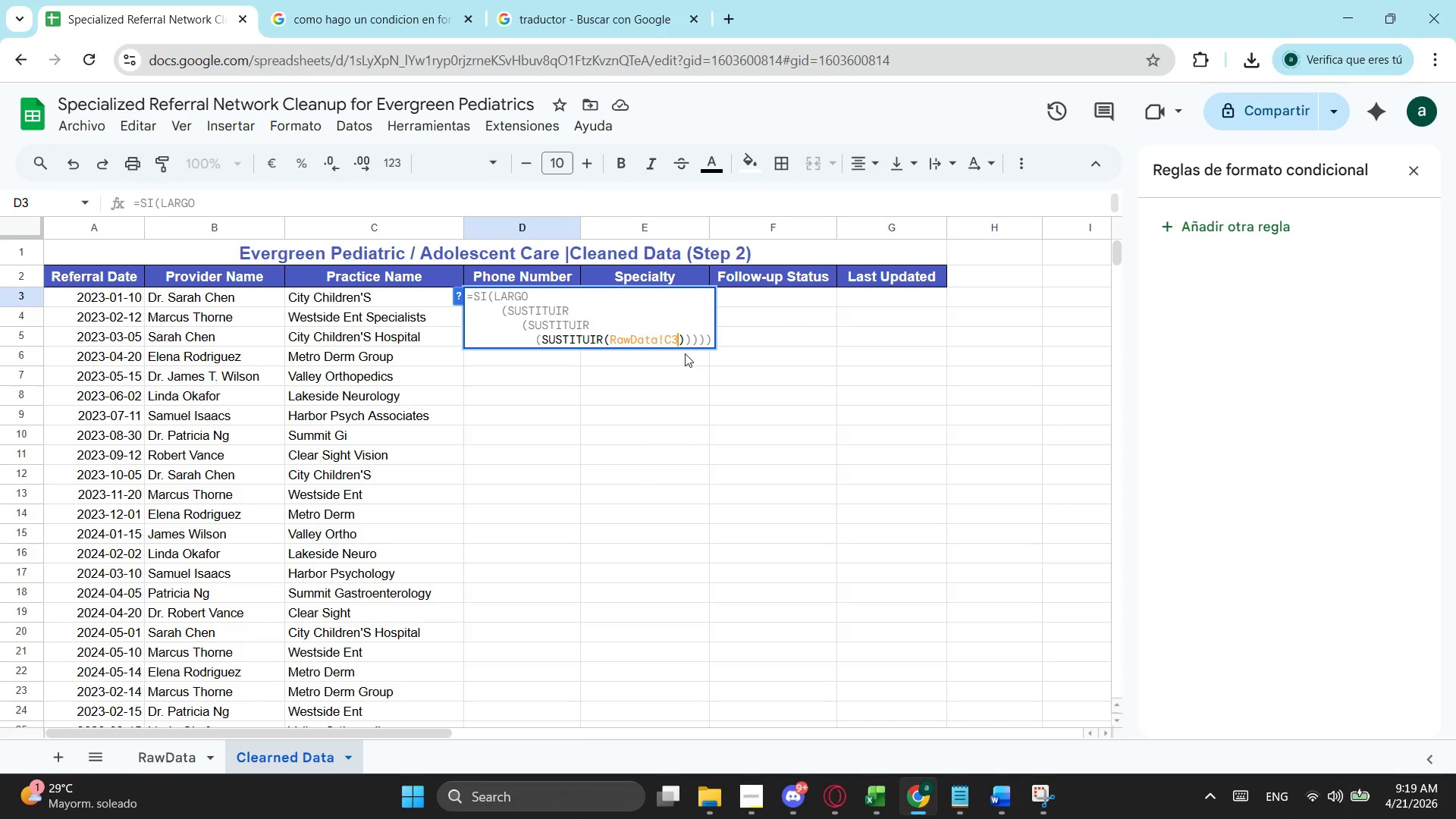 
key(ArrowLeft)
 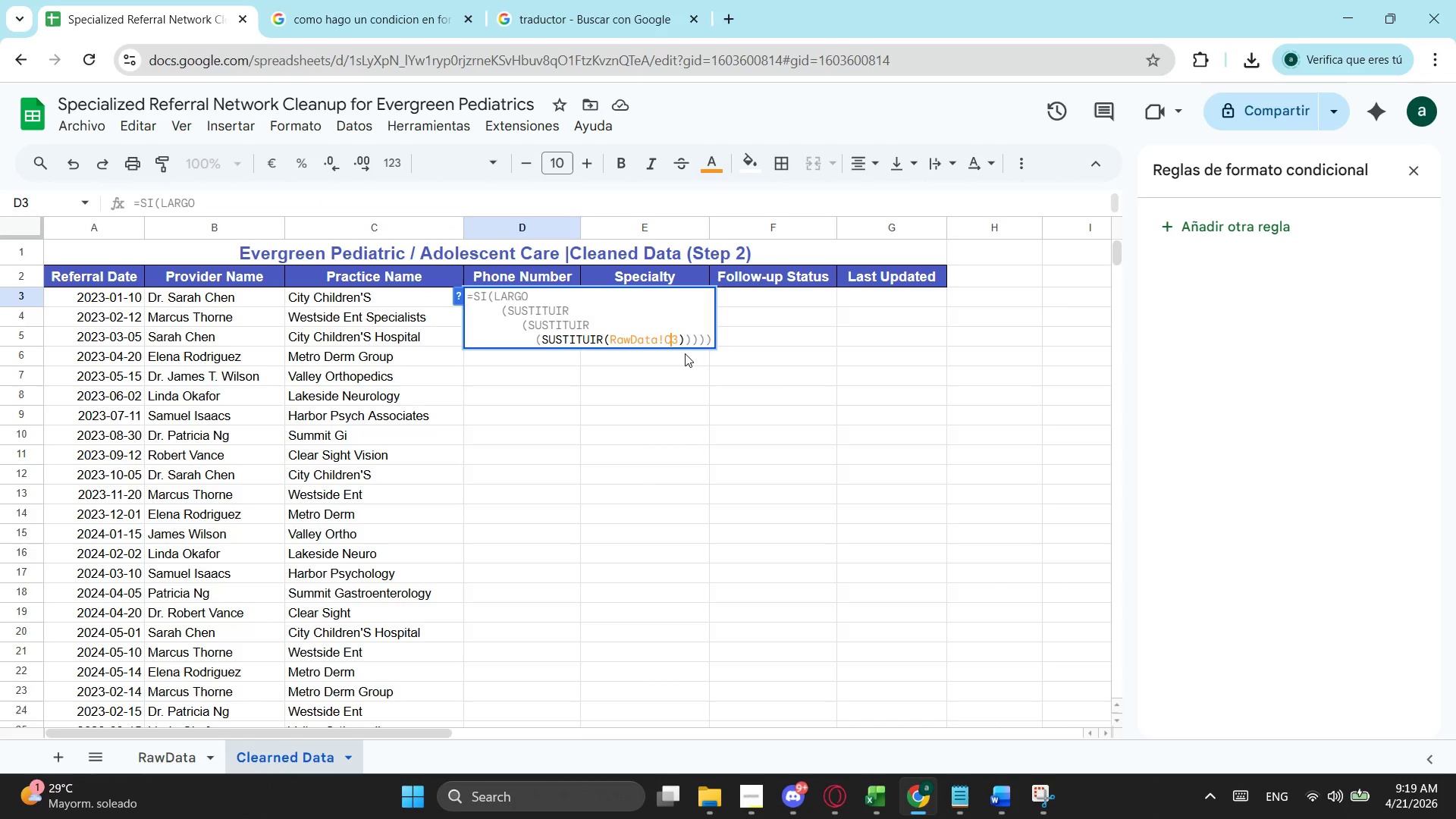 
key(Backspace)
 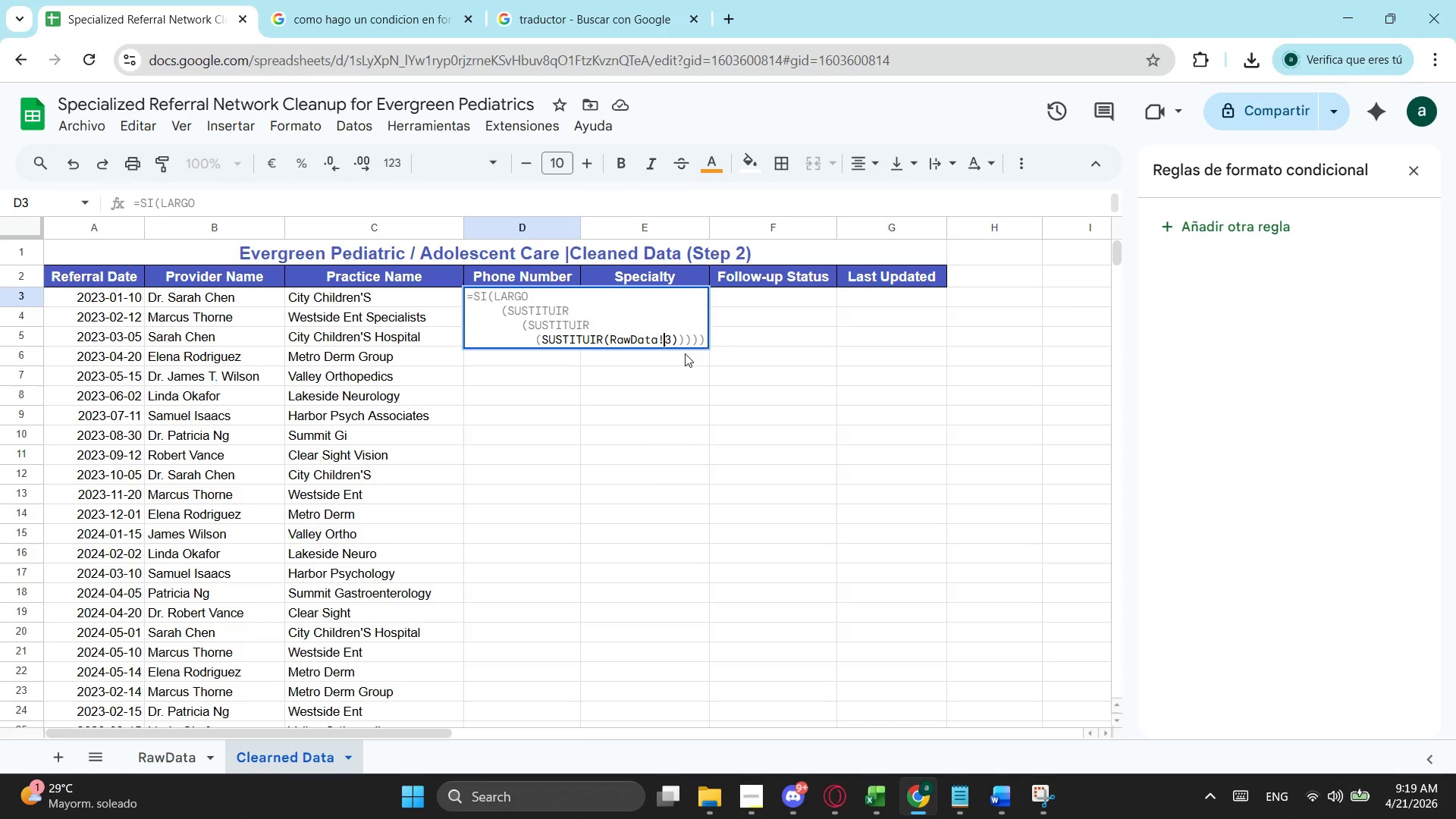 
key(D)
 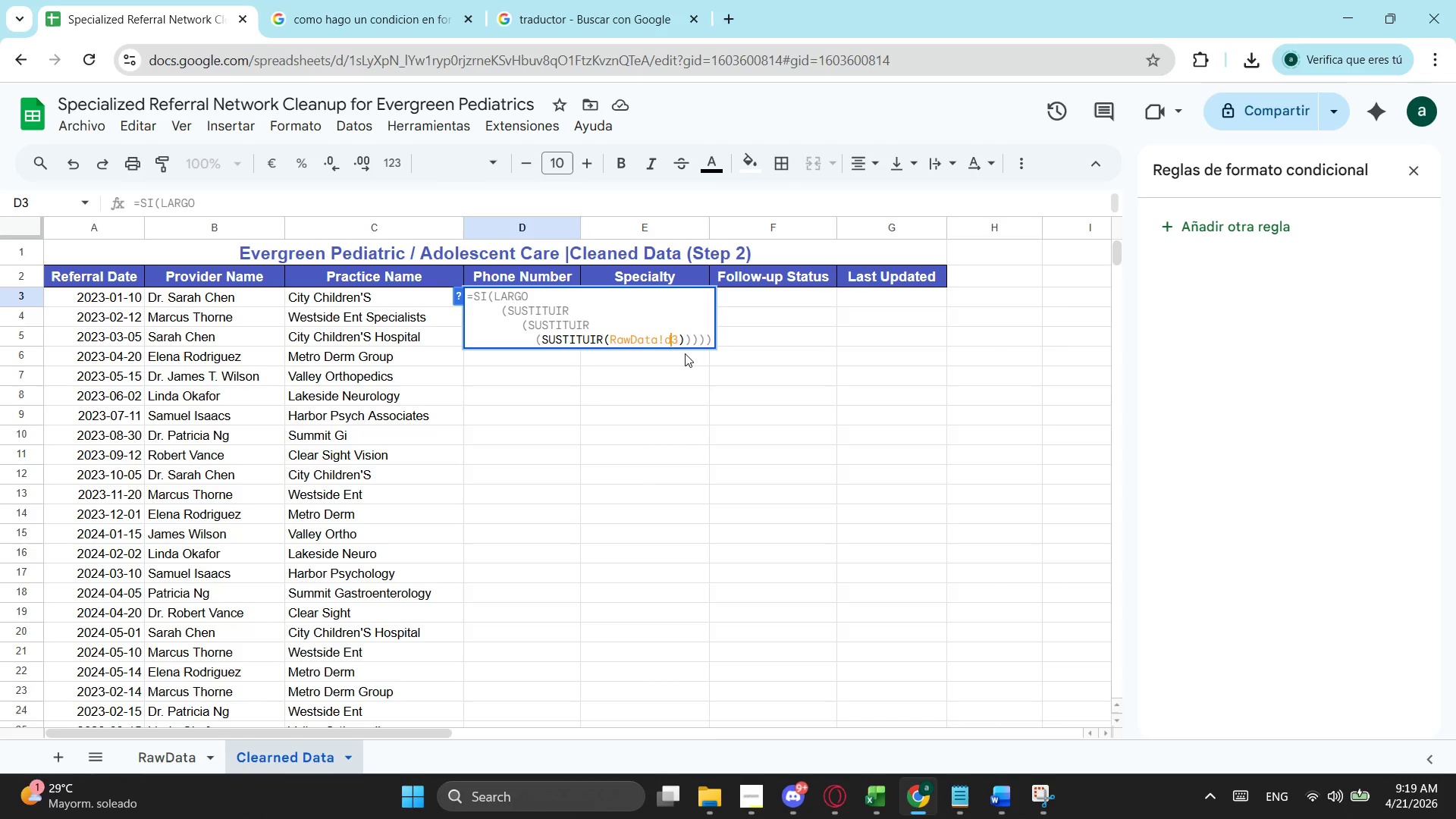 
key(ArrowRight)
 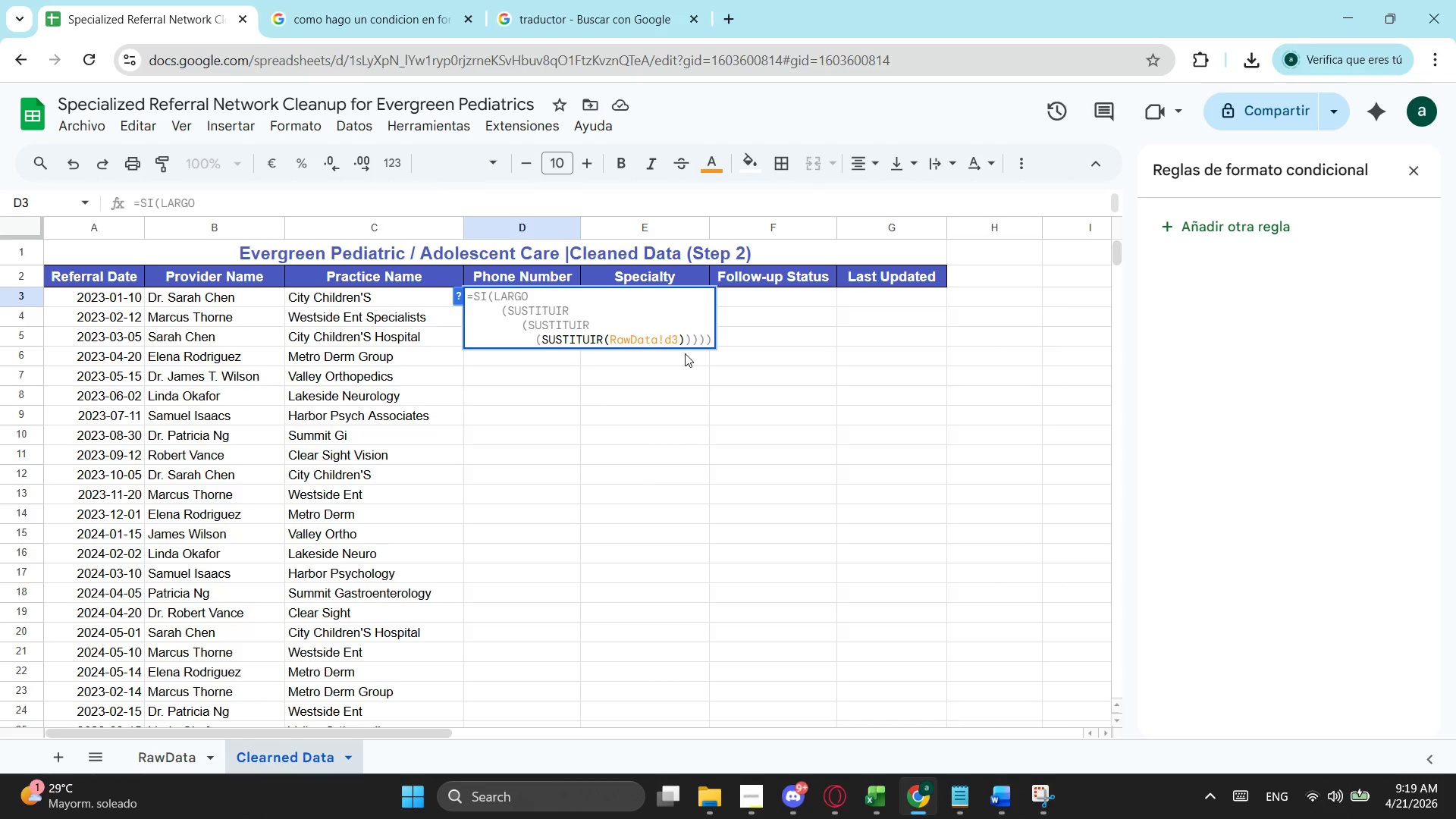 
key(Semicolon)
 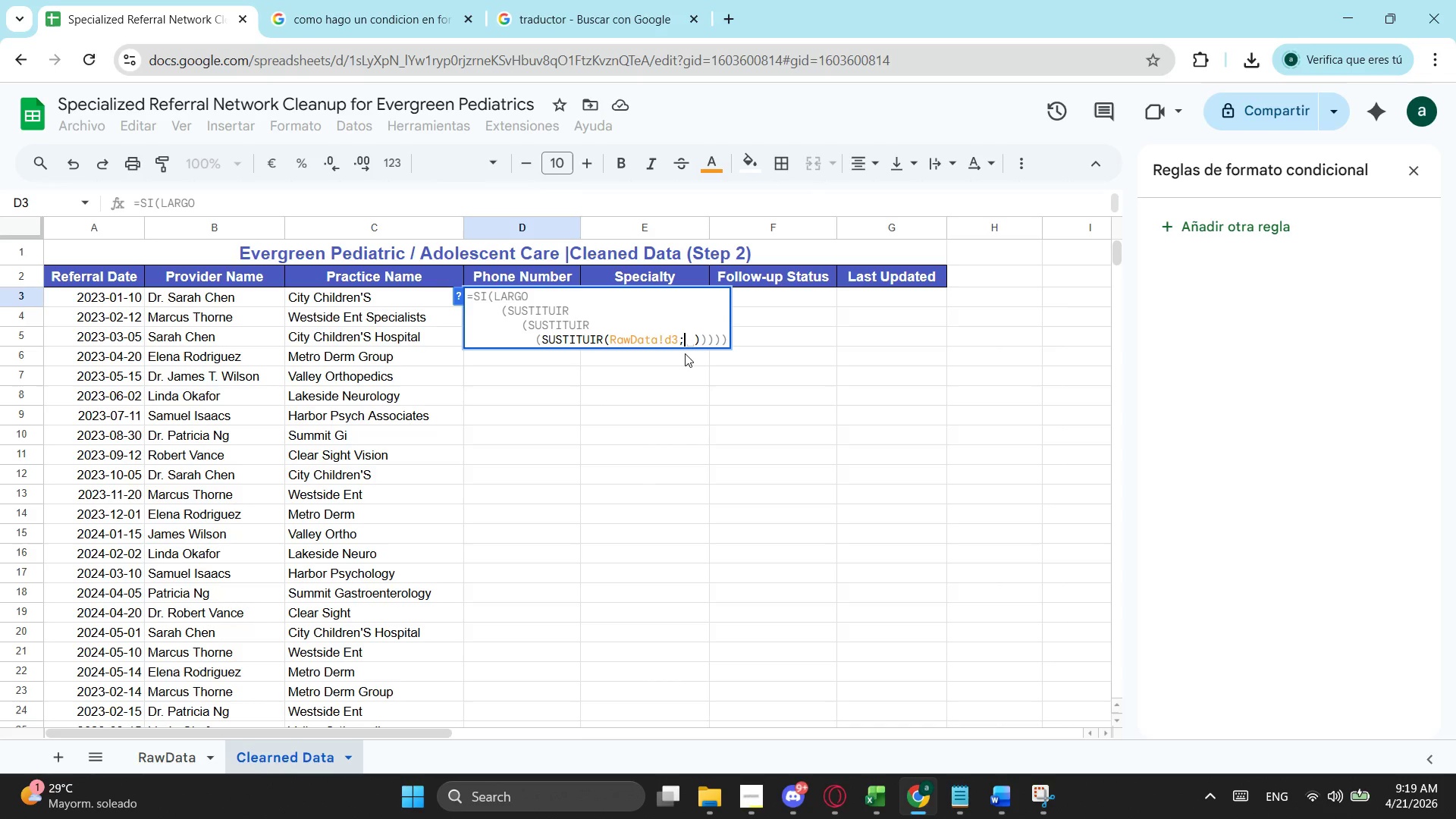 
wait(5.56)
 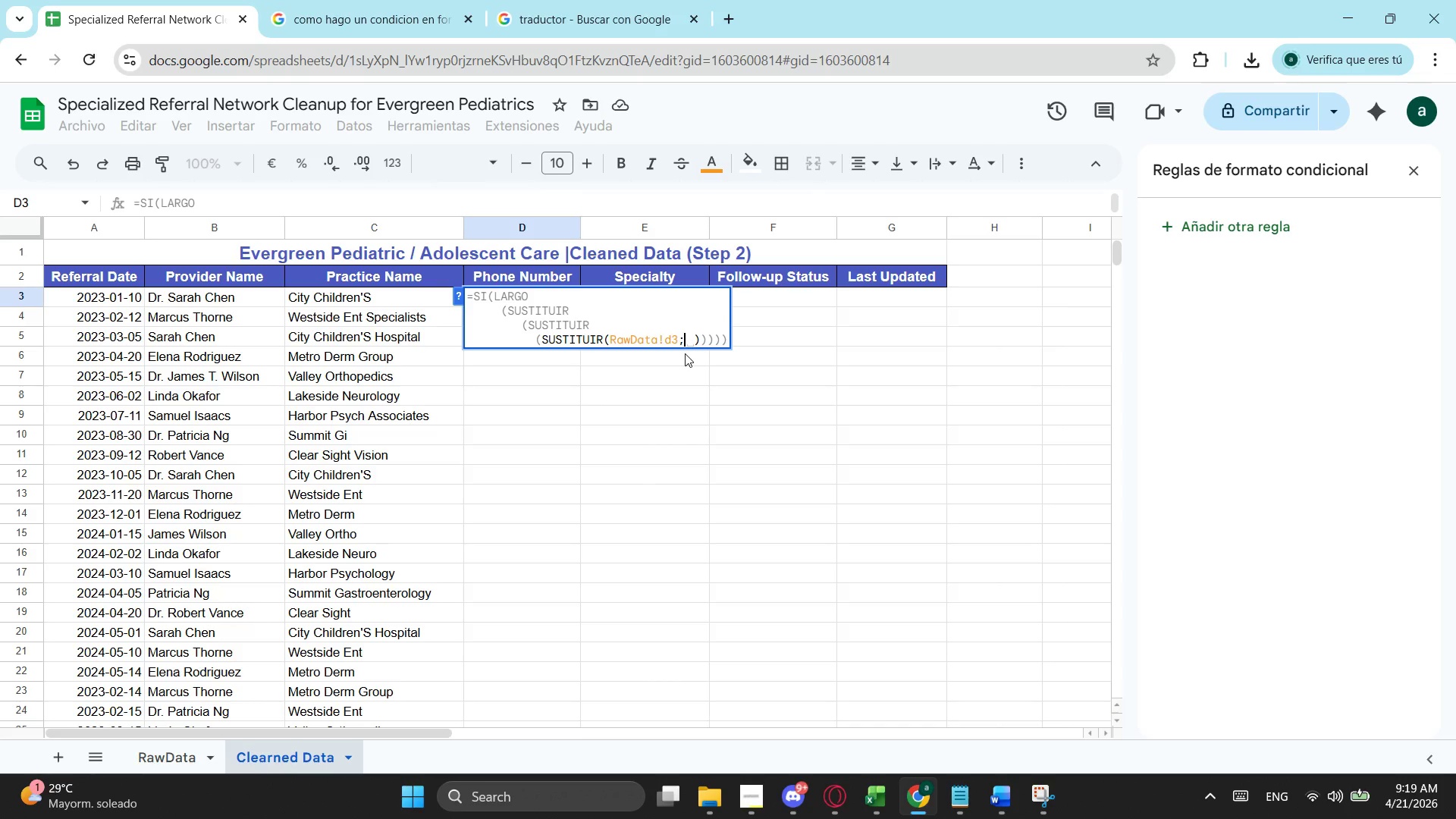 
key(Shift+Quote)
 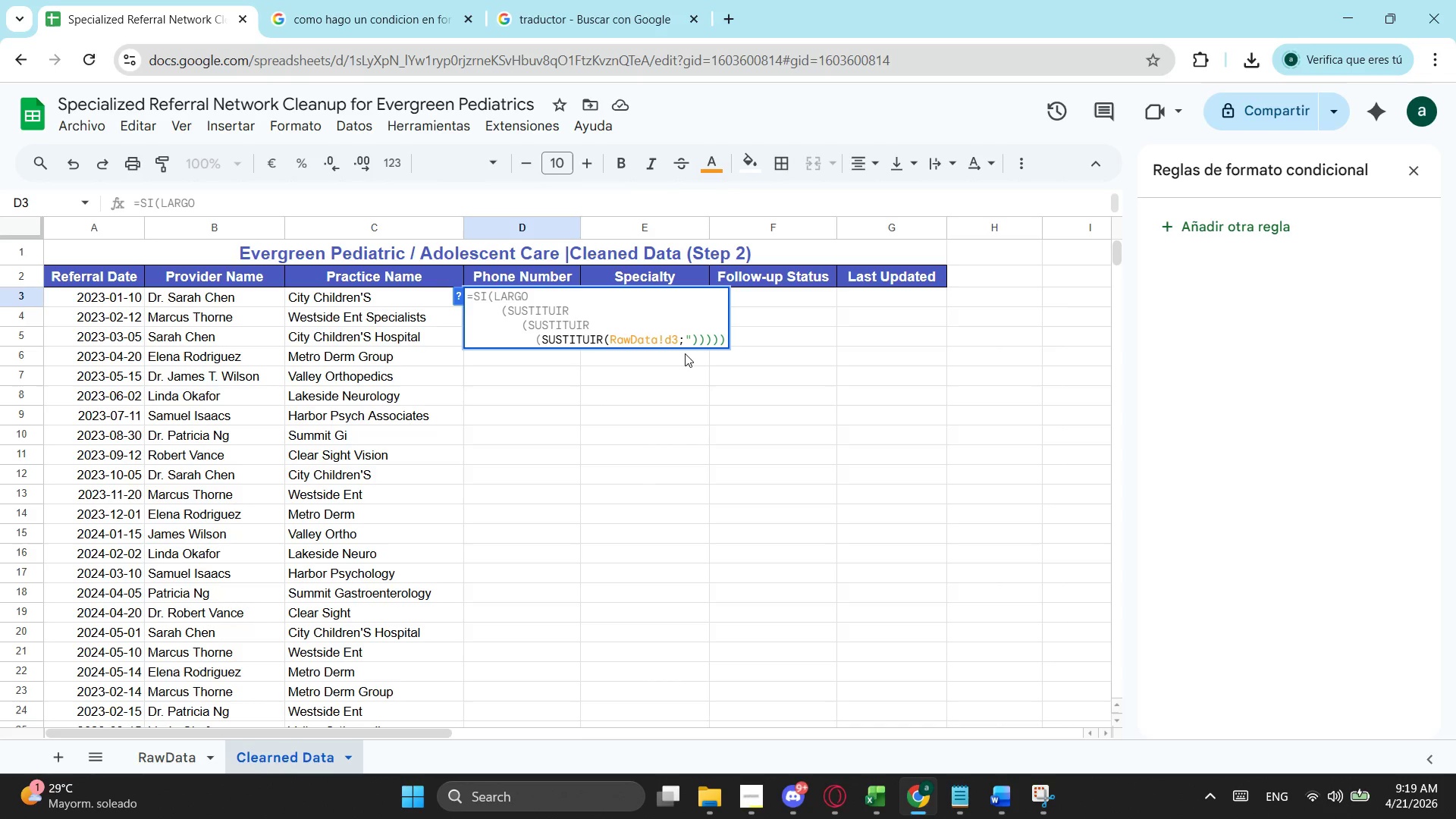 
hold_key(key=ShiftLeft, duration=0.31)
 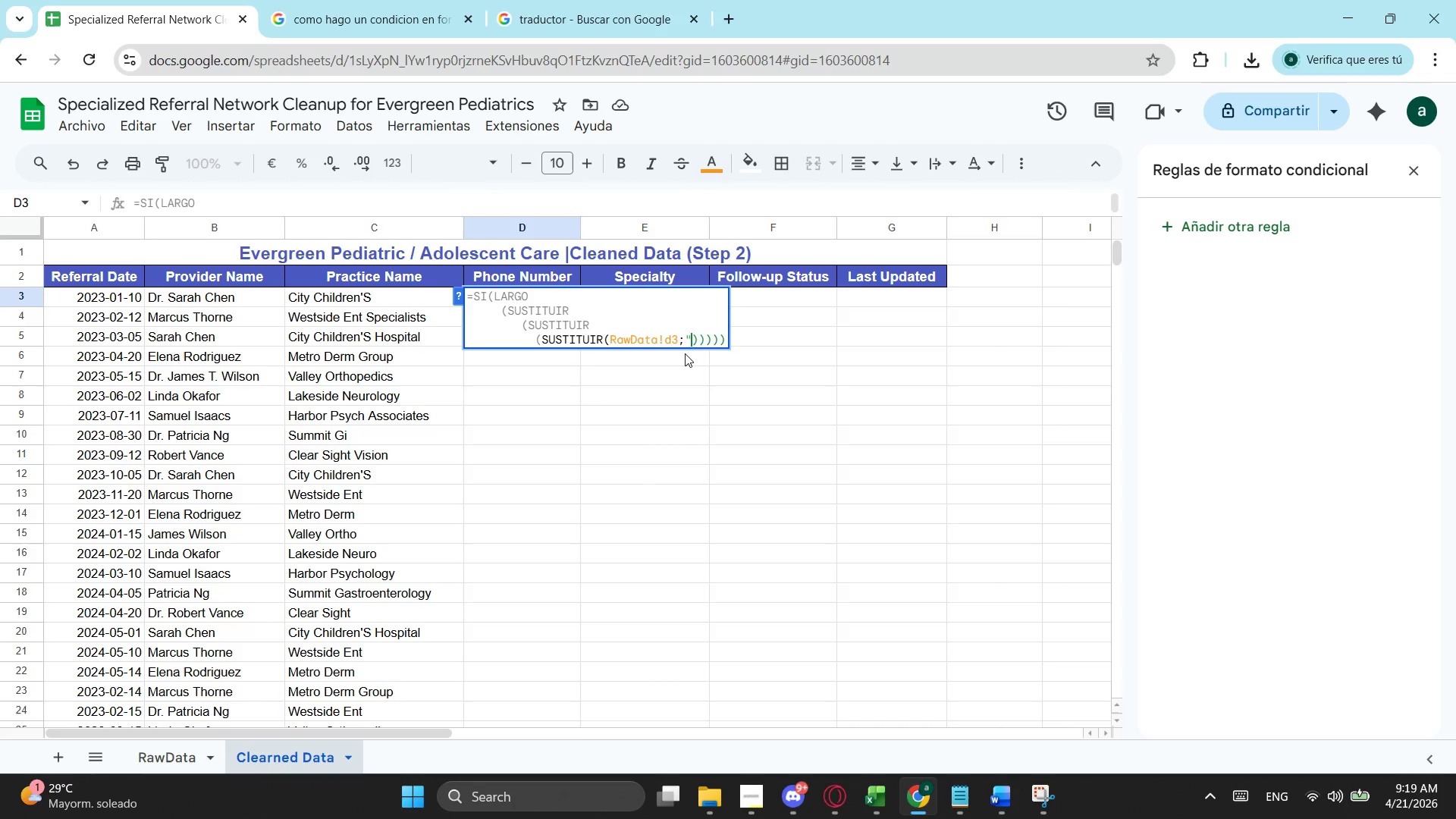 
key(Space)
 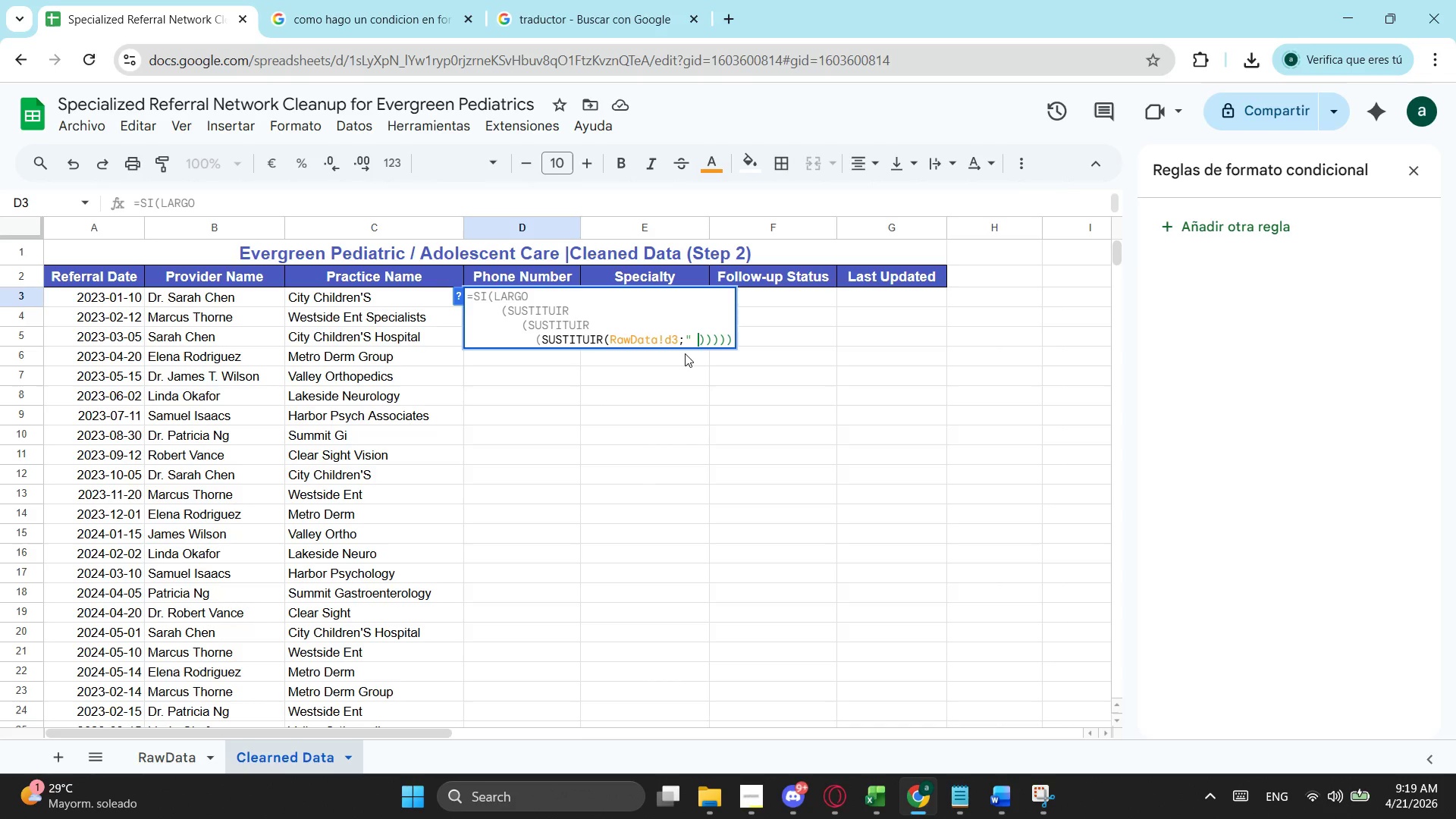 
key(Shift+ShiftLeft)
 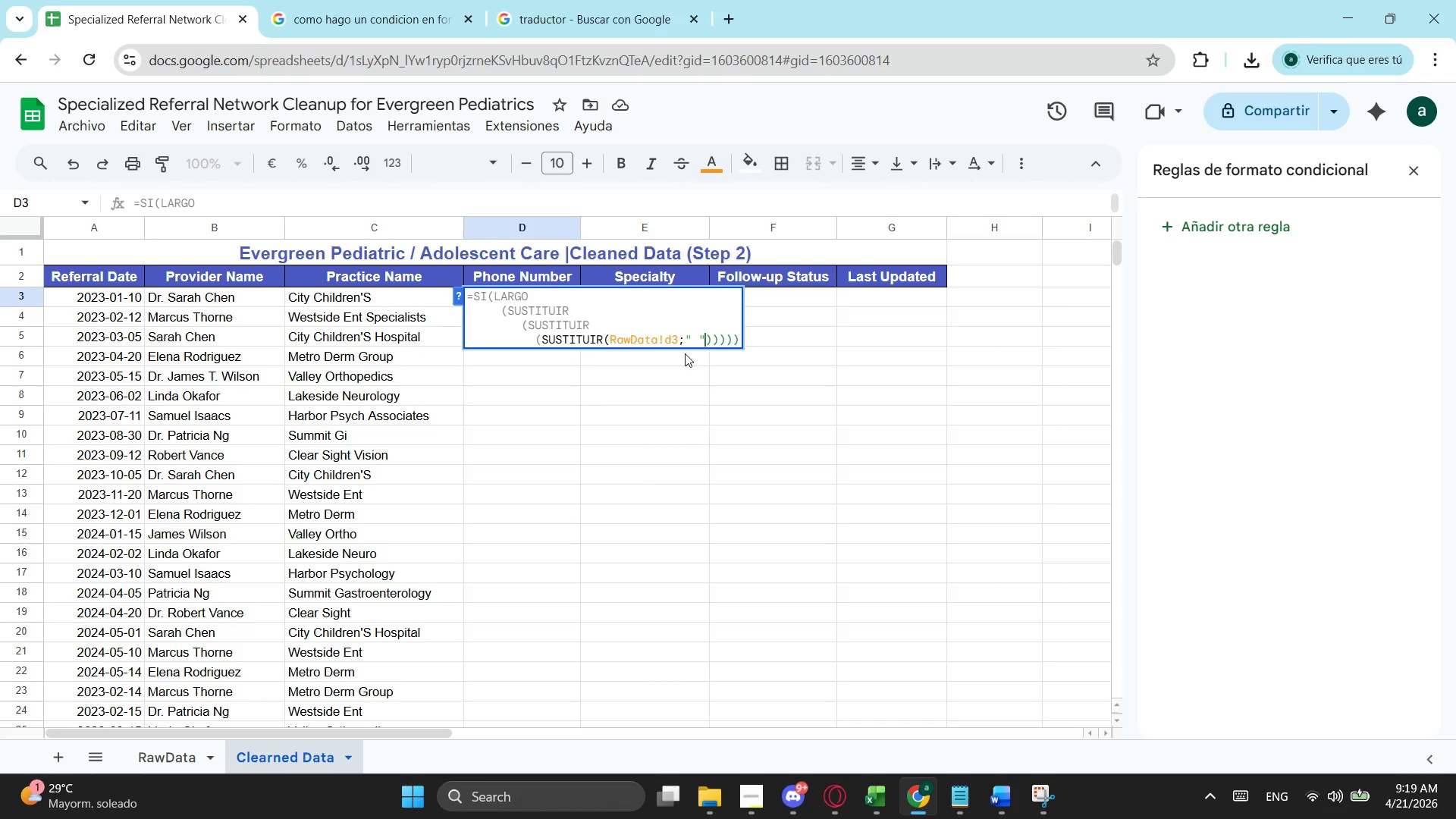 
key(Shift+Quote)
 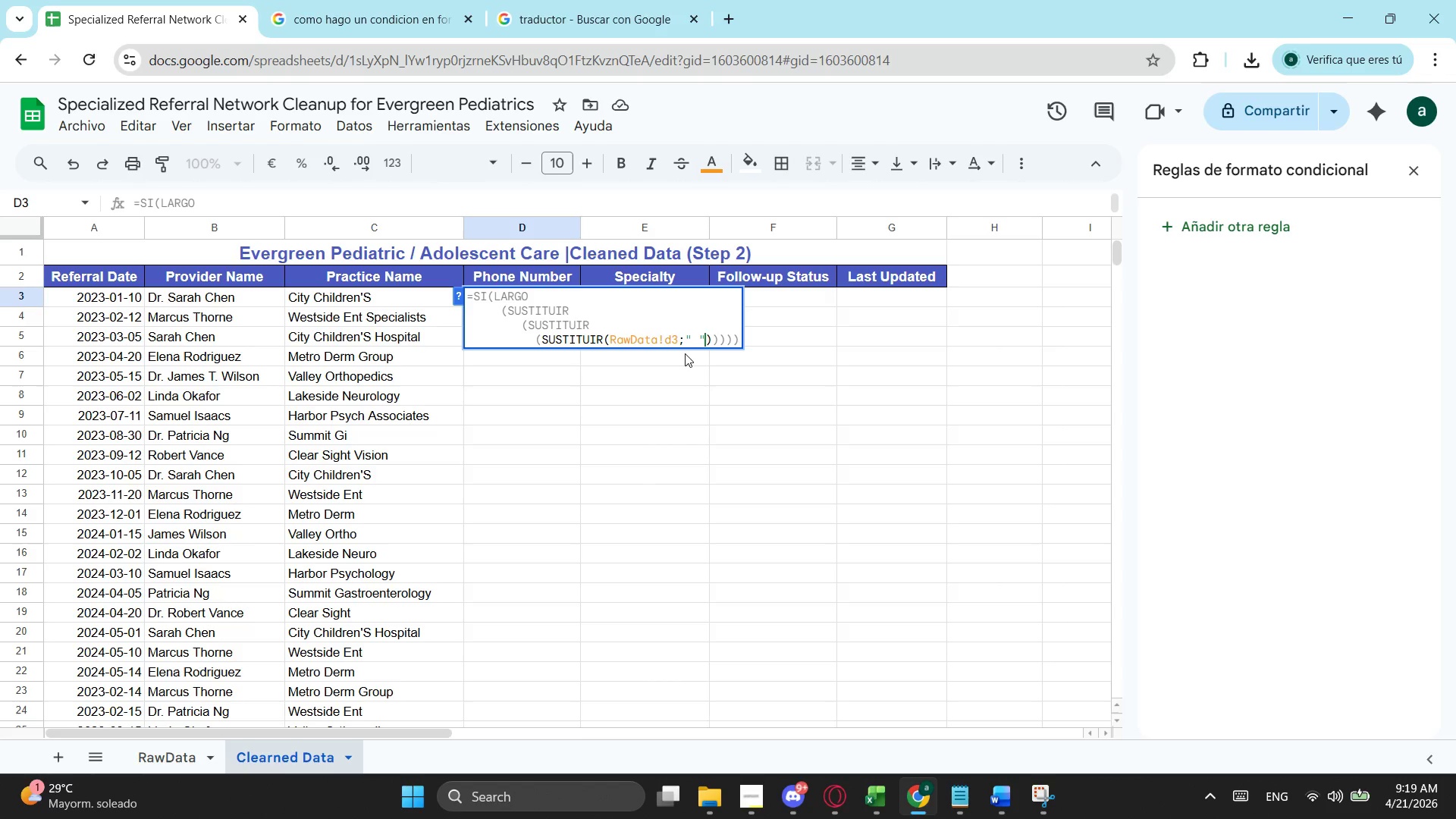 
key(Space)
 